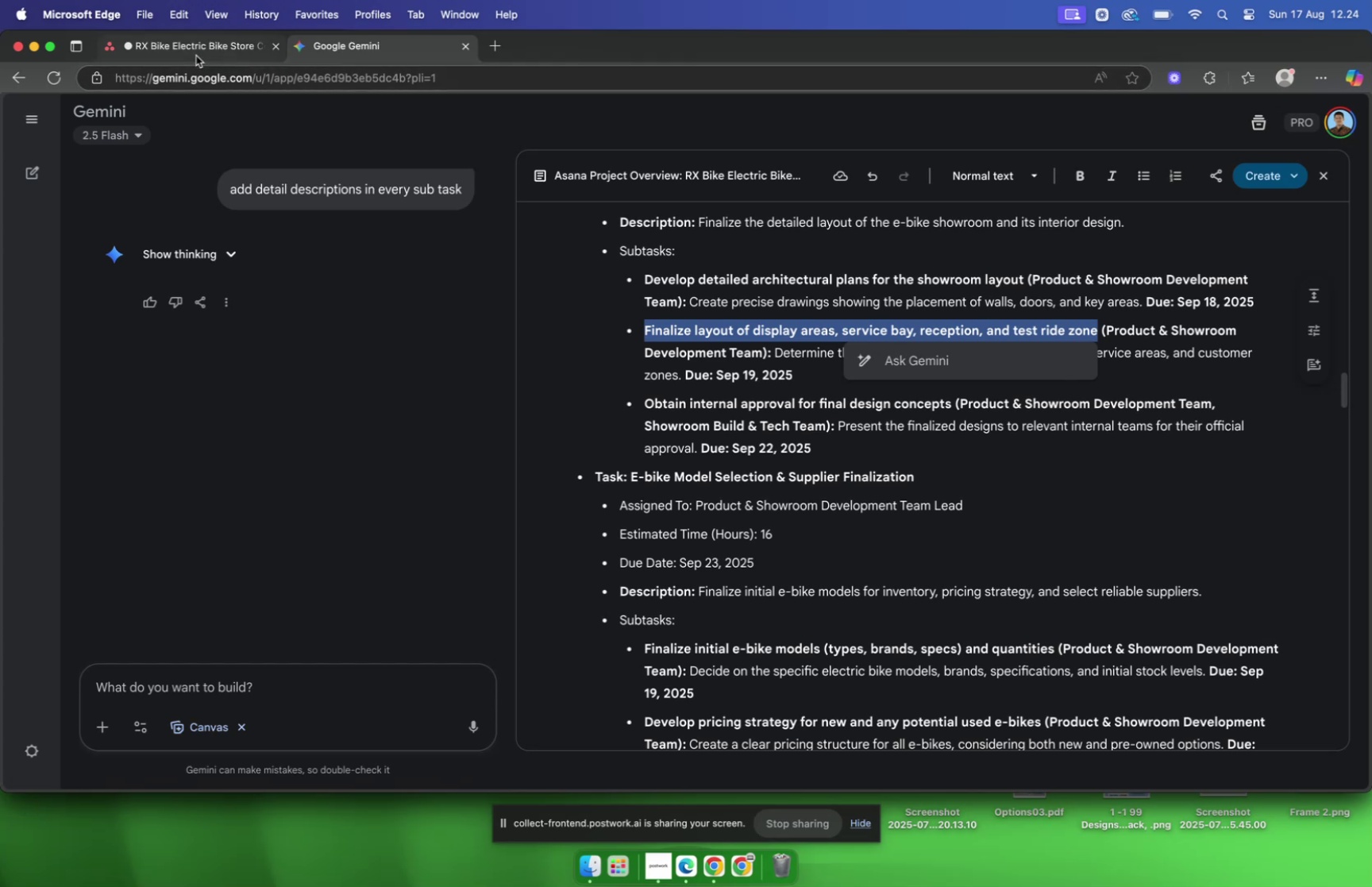 
left_click([192, 54])
 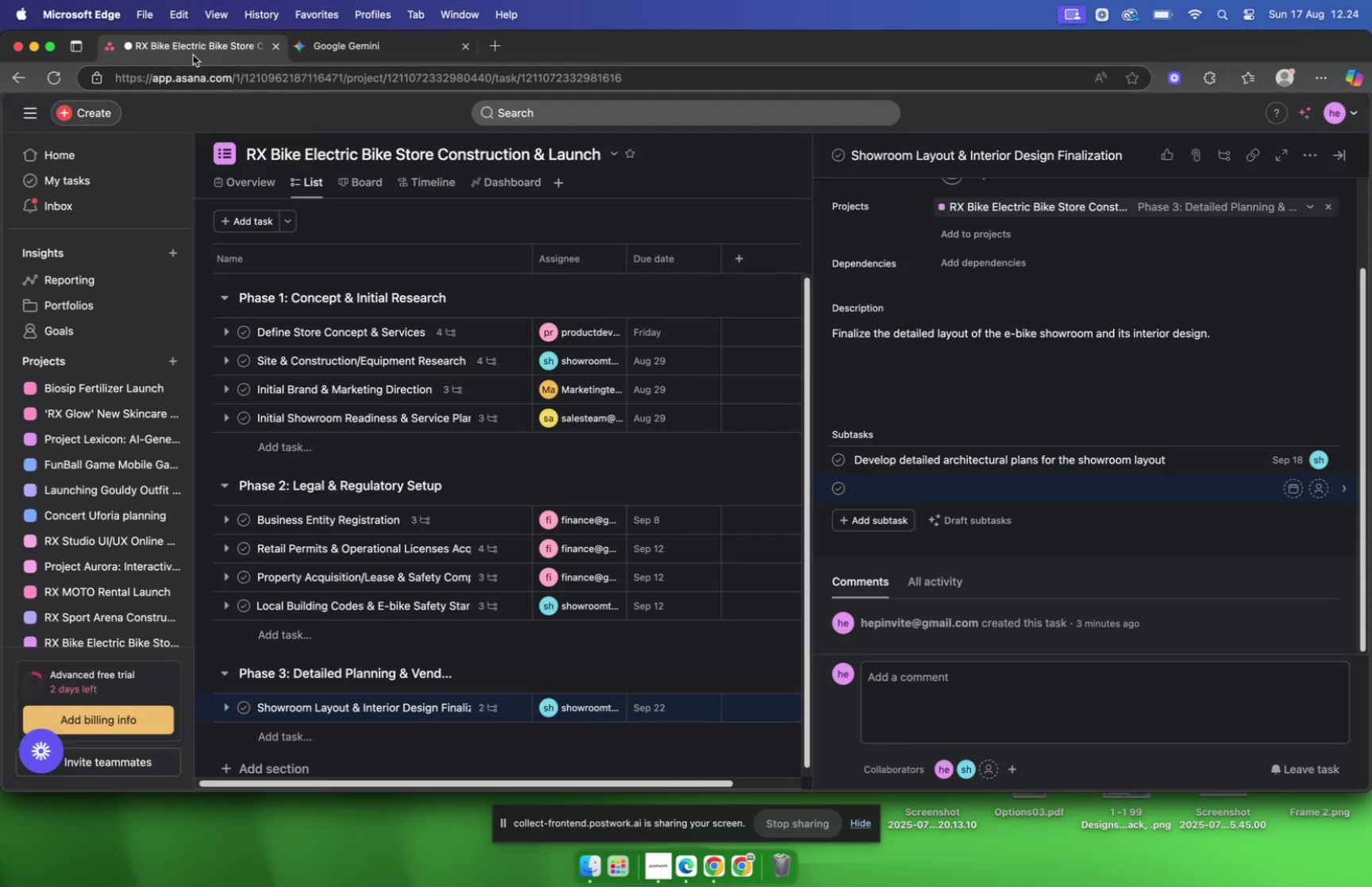 
key(Meta+V)
 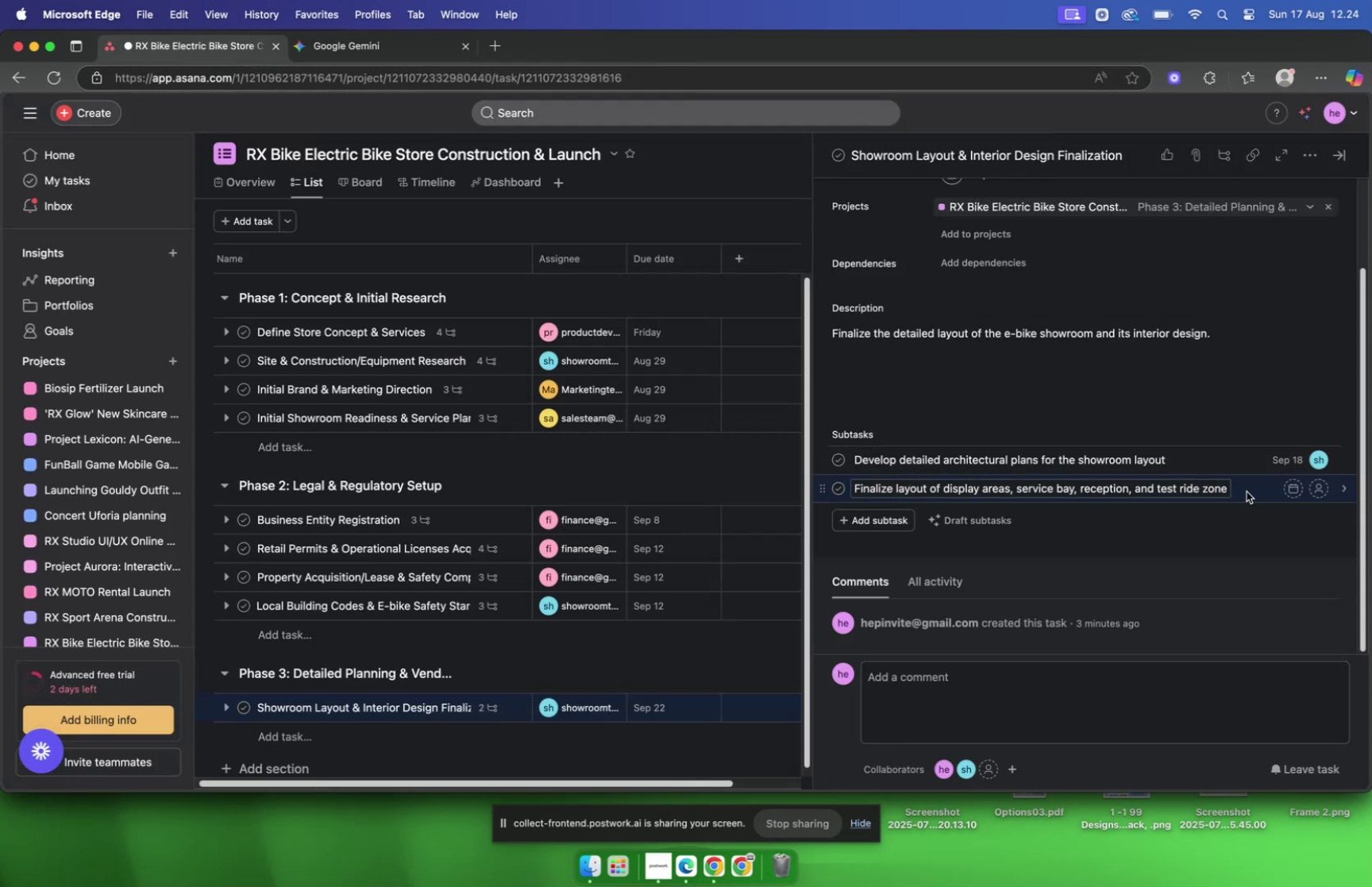 
left_click([1265, 495])
 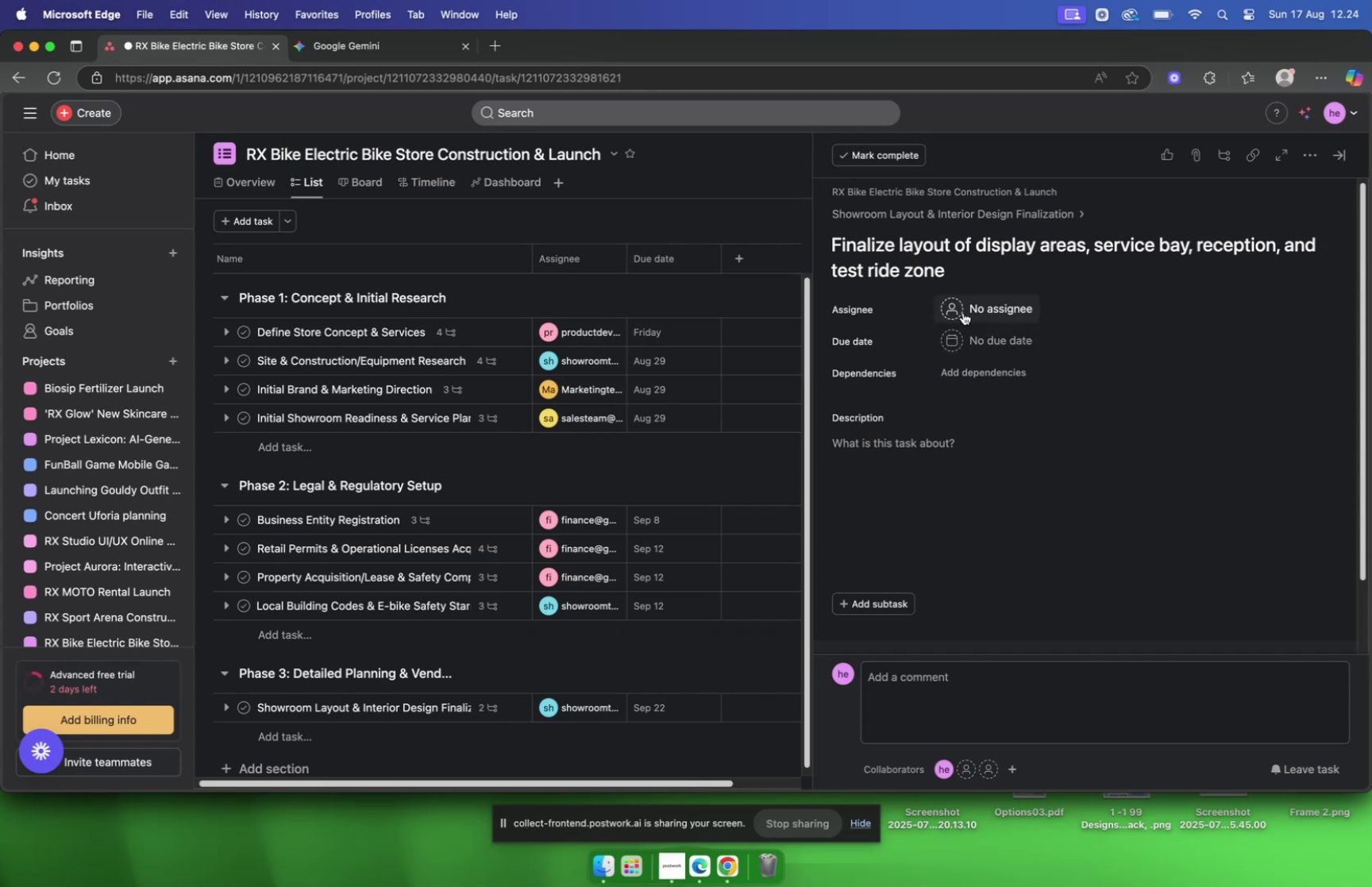 
wait(5.69)
 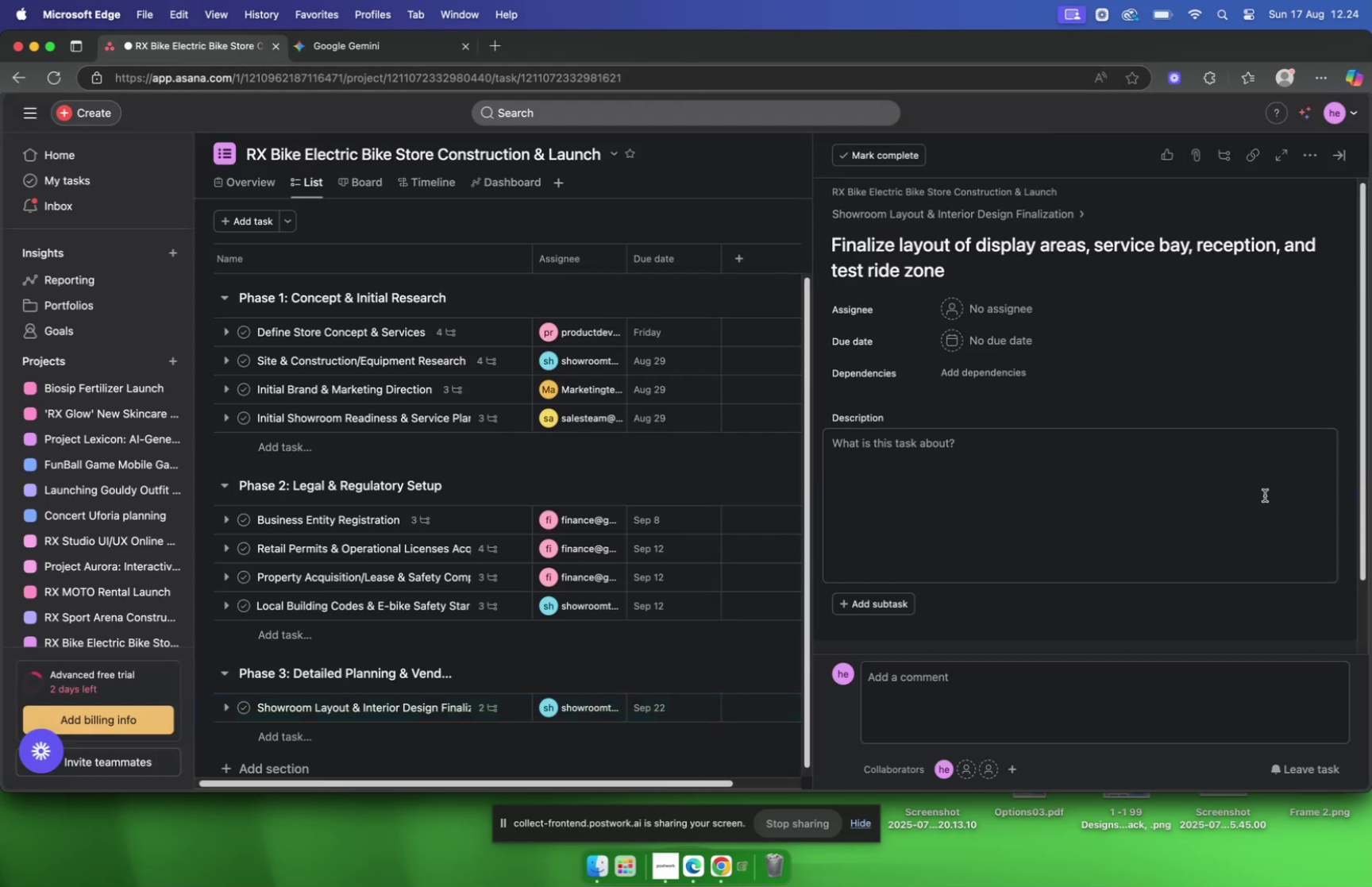 
left_click([972, 312])
 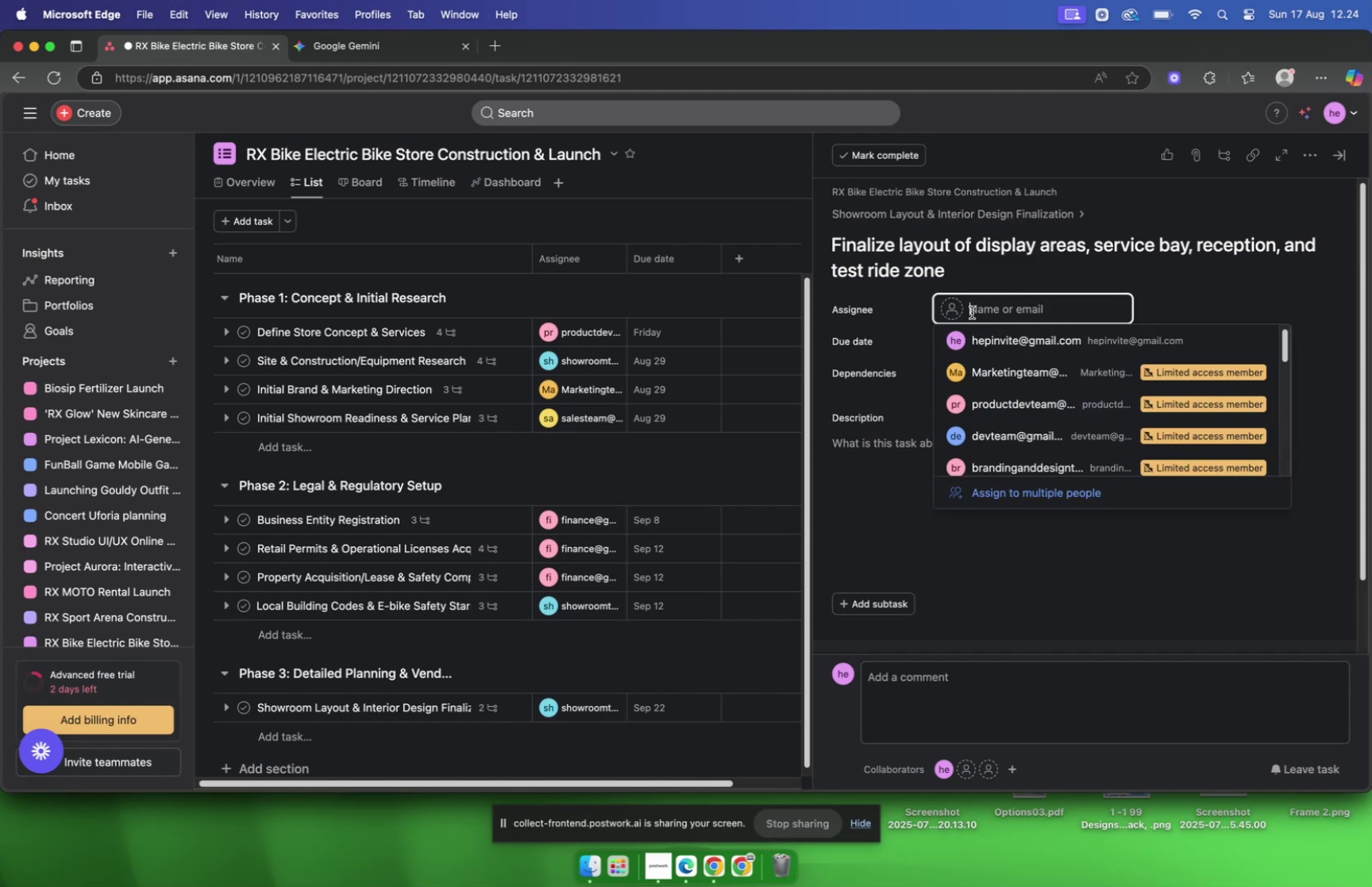 
type(show)
 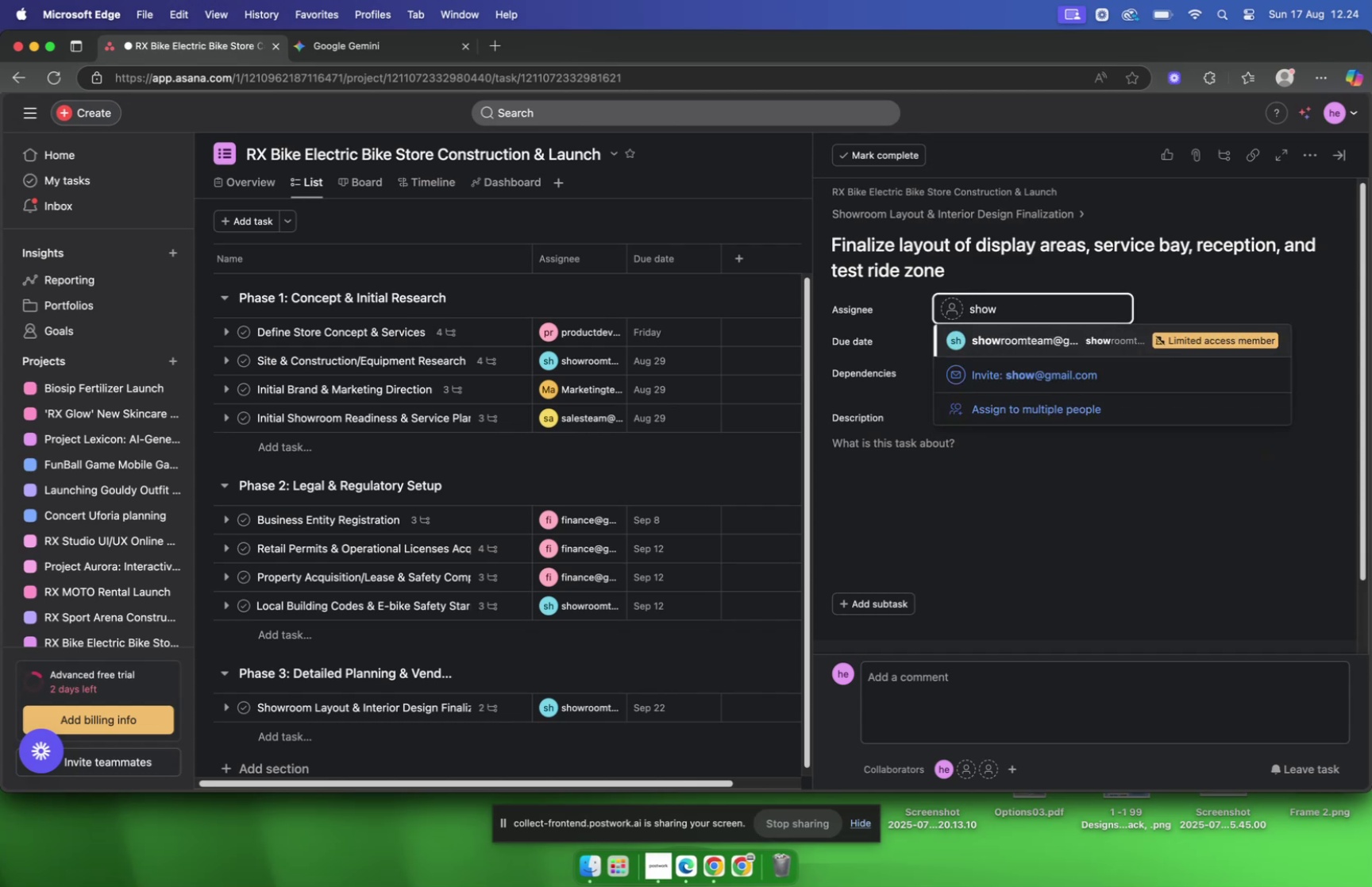 
key(Enter)
 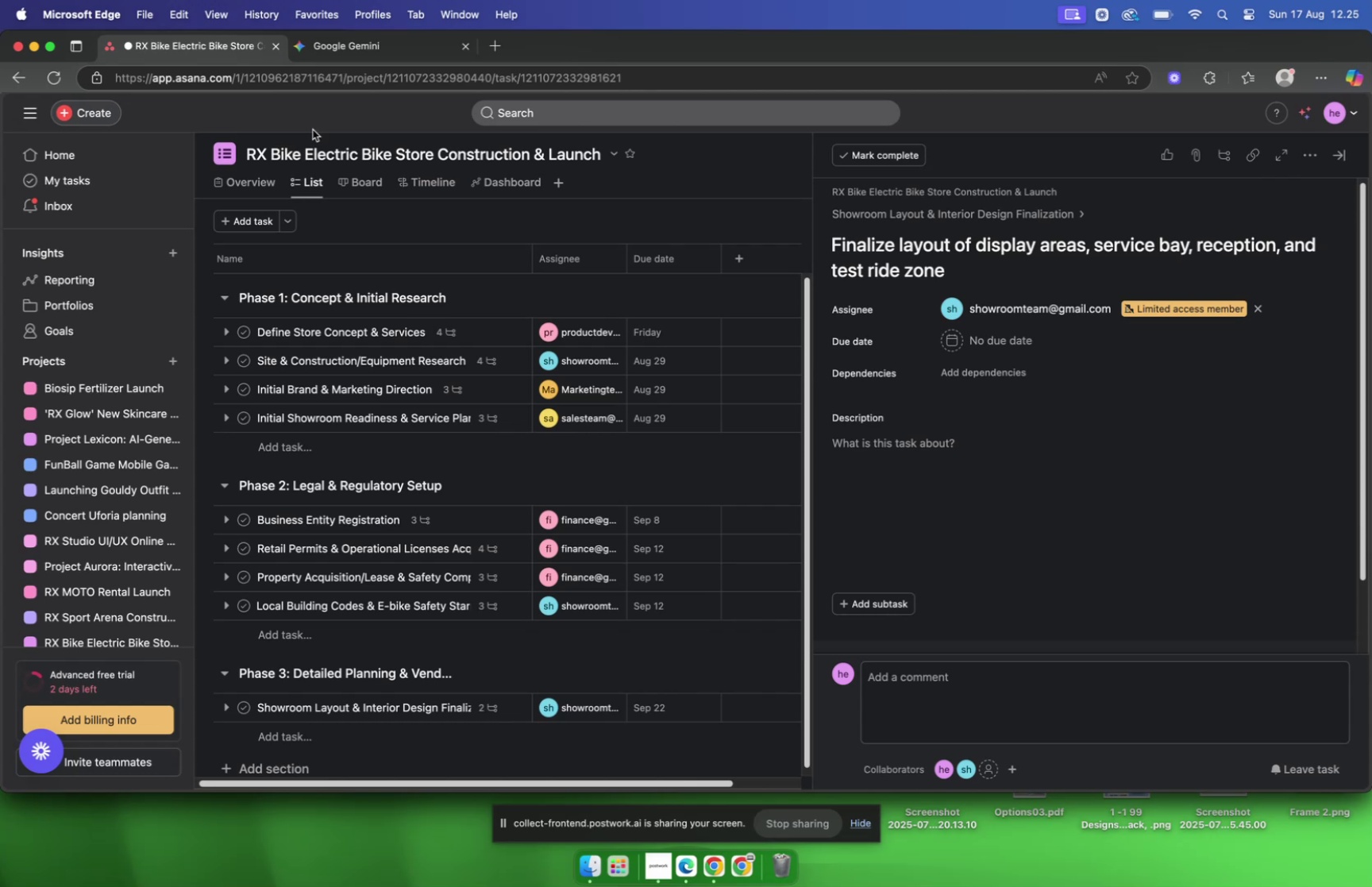 
wait(12.8)
 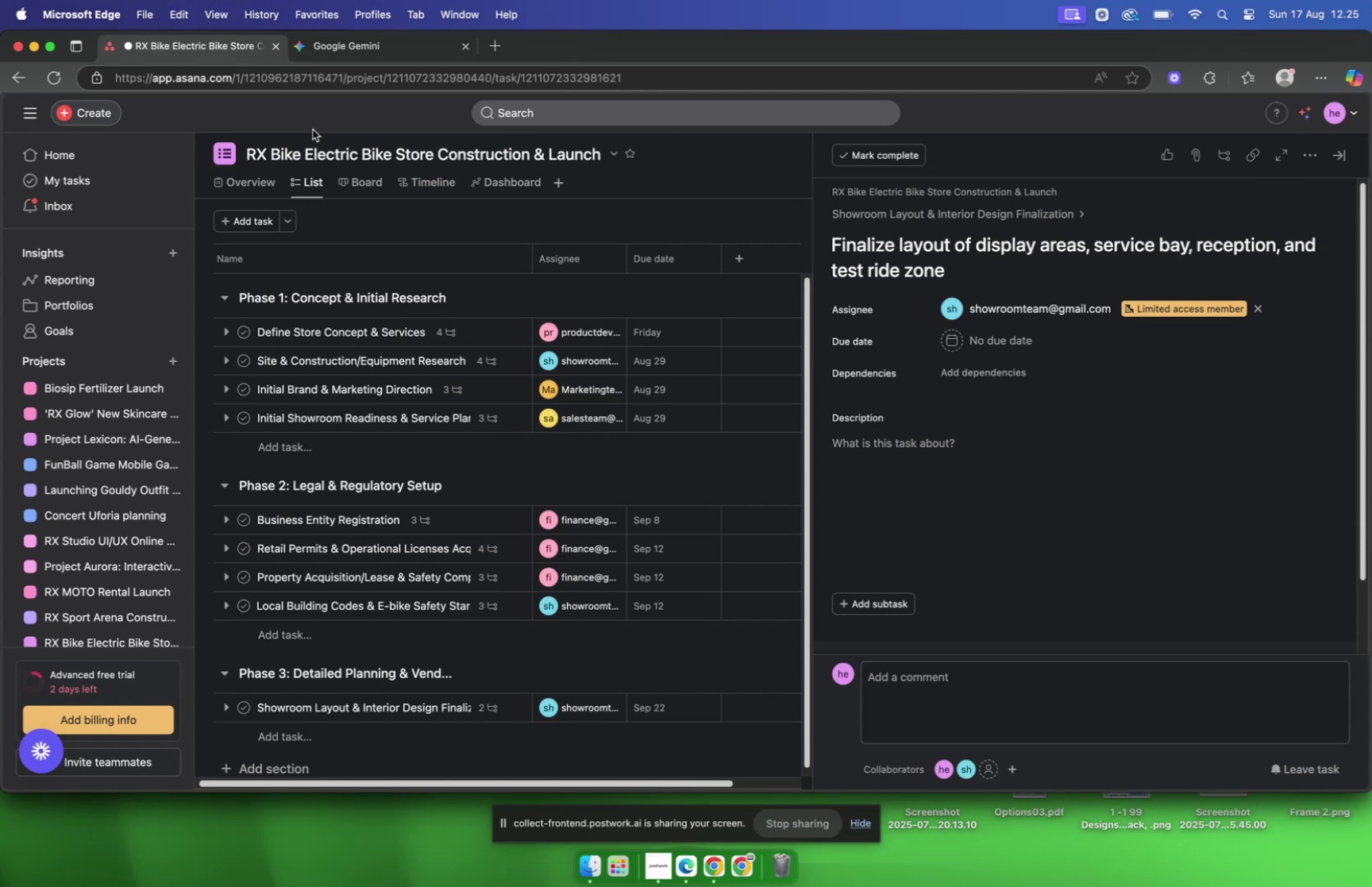 
left_click([331, 51])
 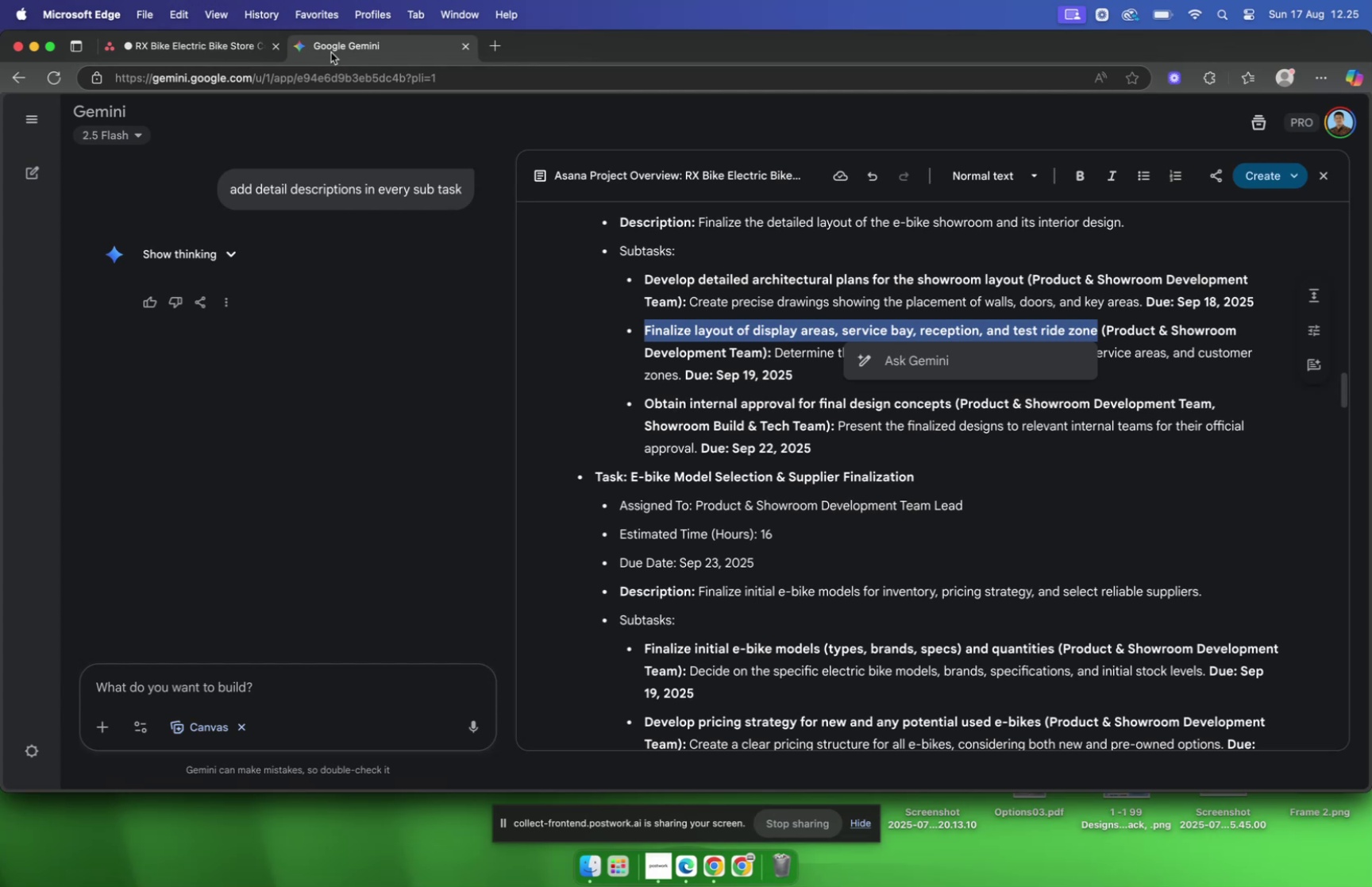 
wait(7.13)
 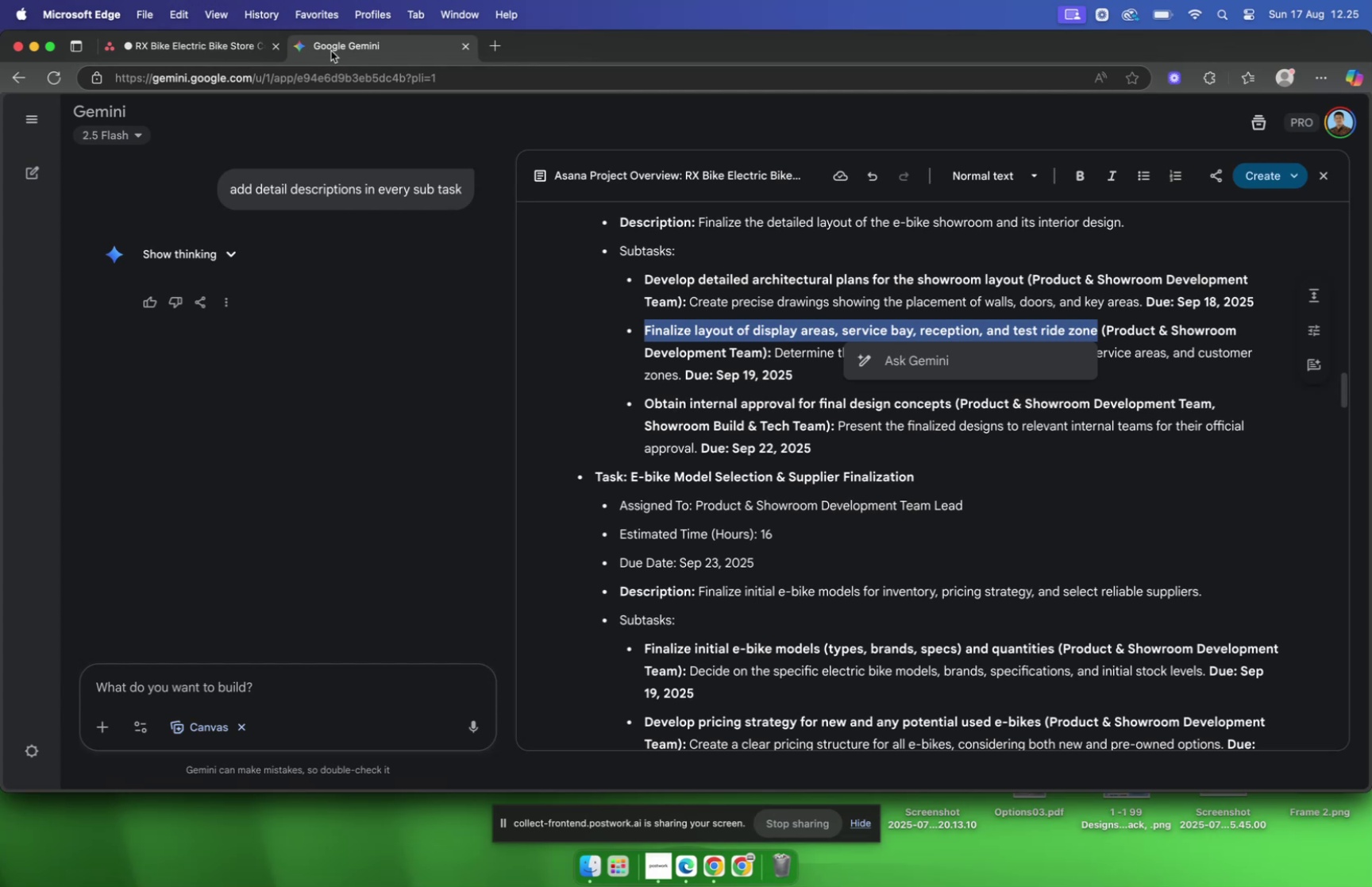 
left_click([198, 56])
 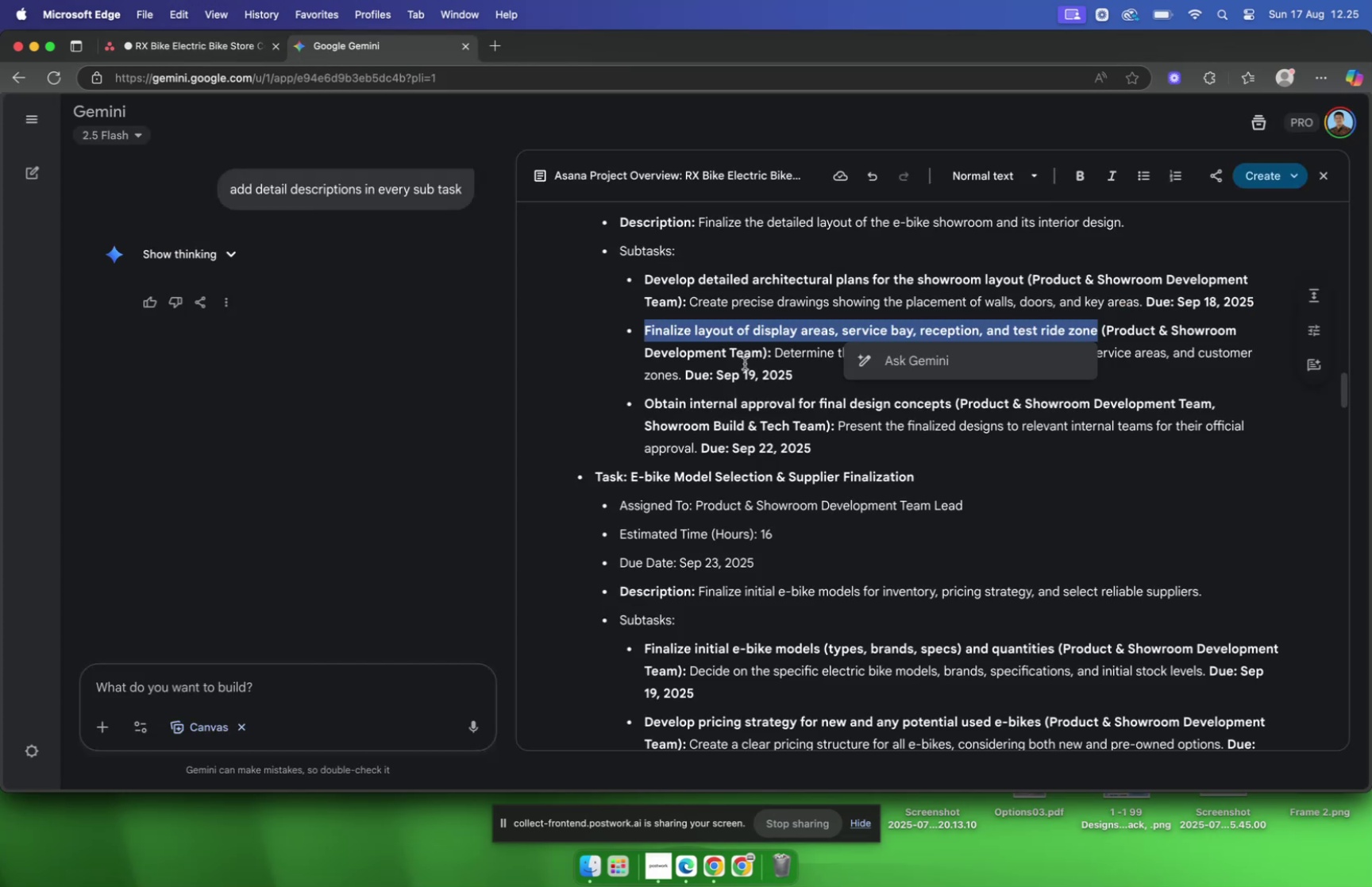 
wait(9.07)
 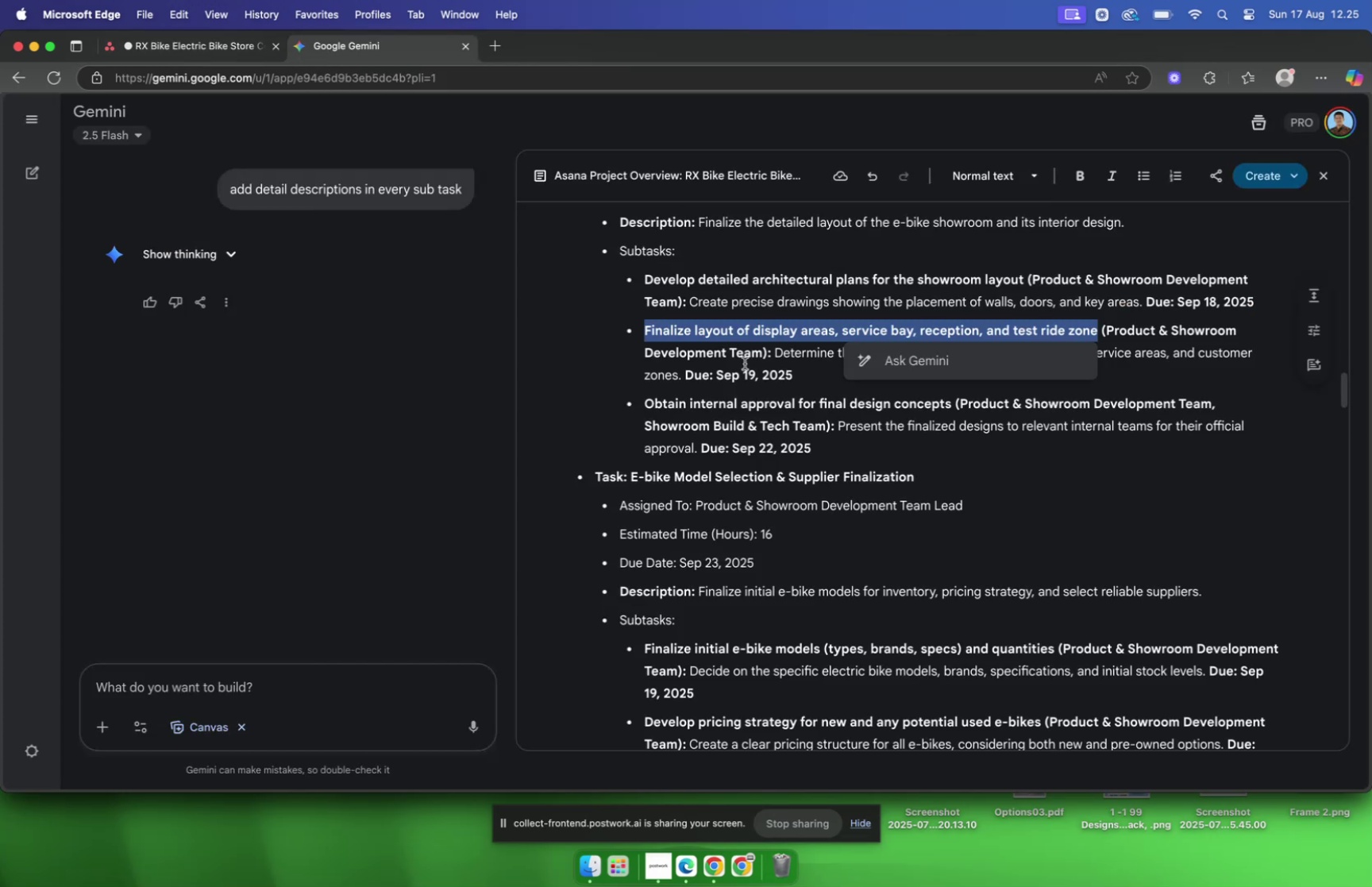 
left_click([169, 47])
 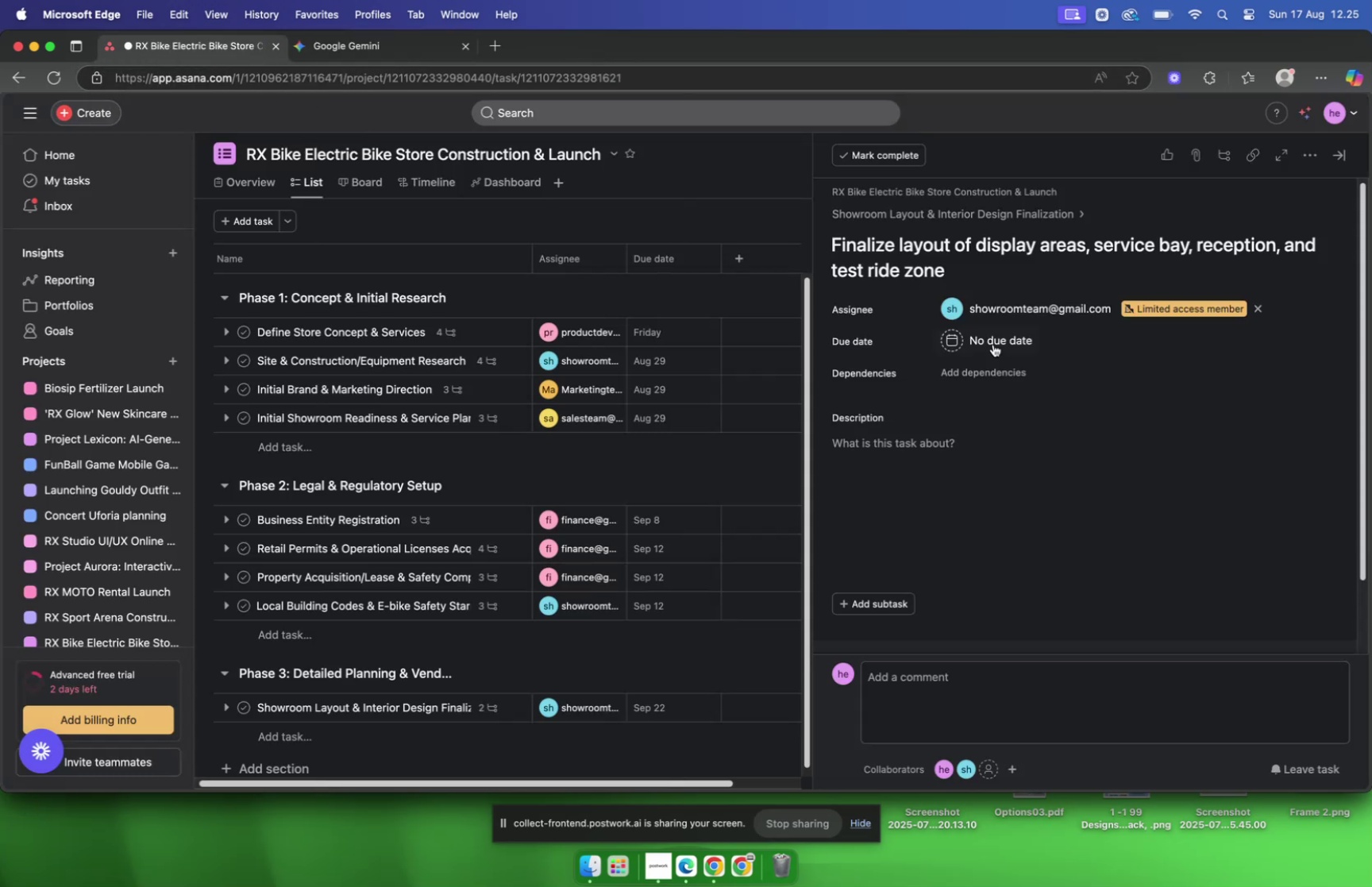 
left_click([977, 339])
 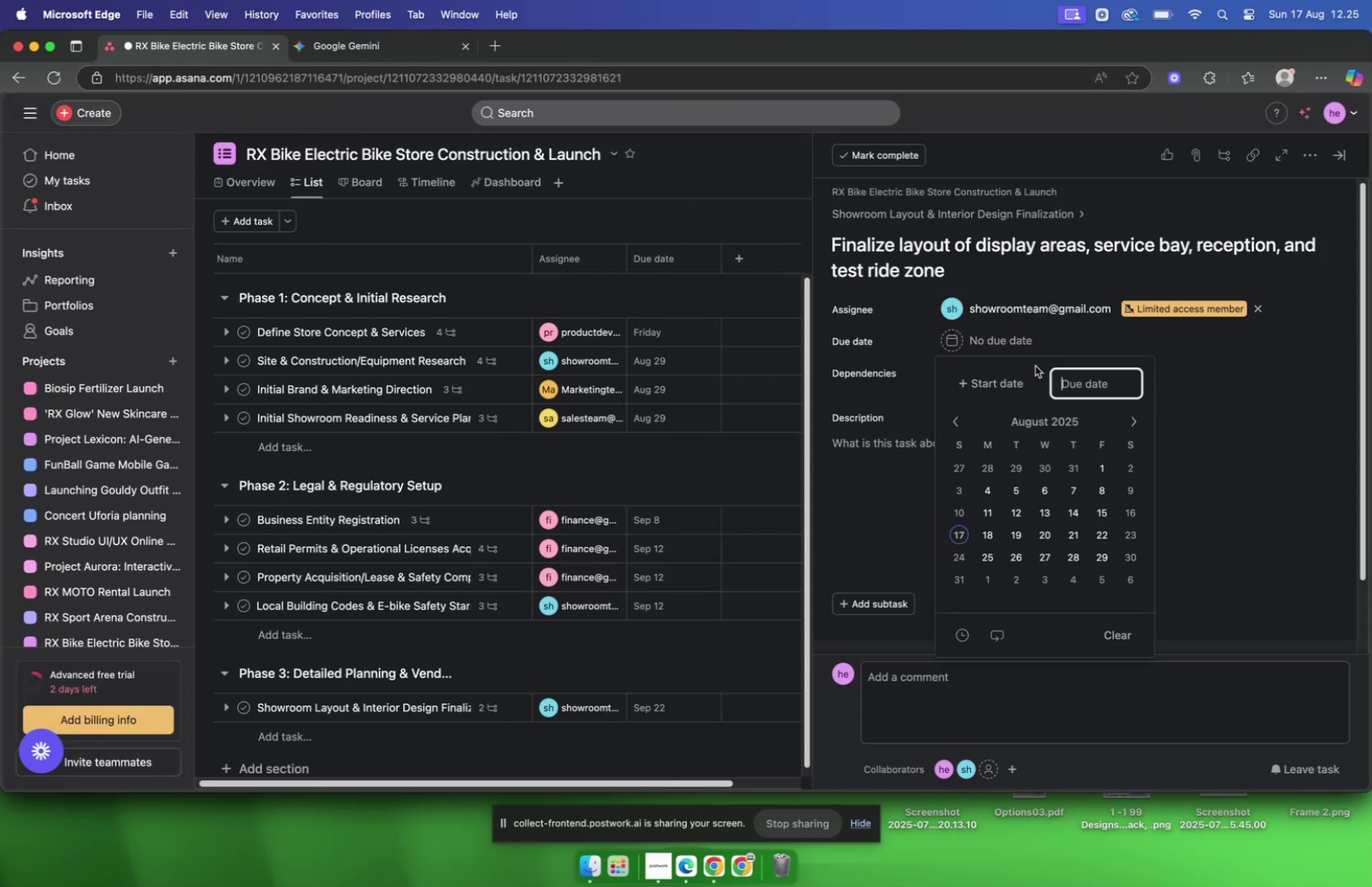 
mouse_move([1143, 434])
 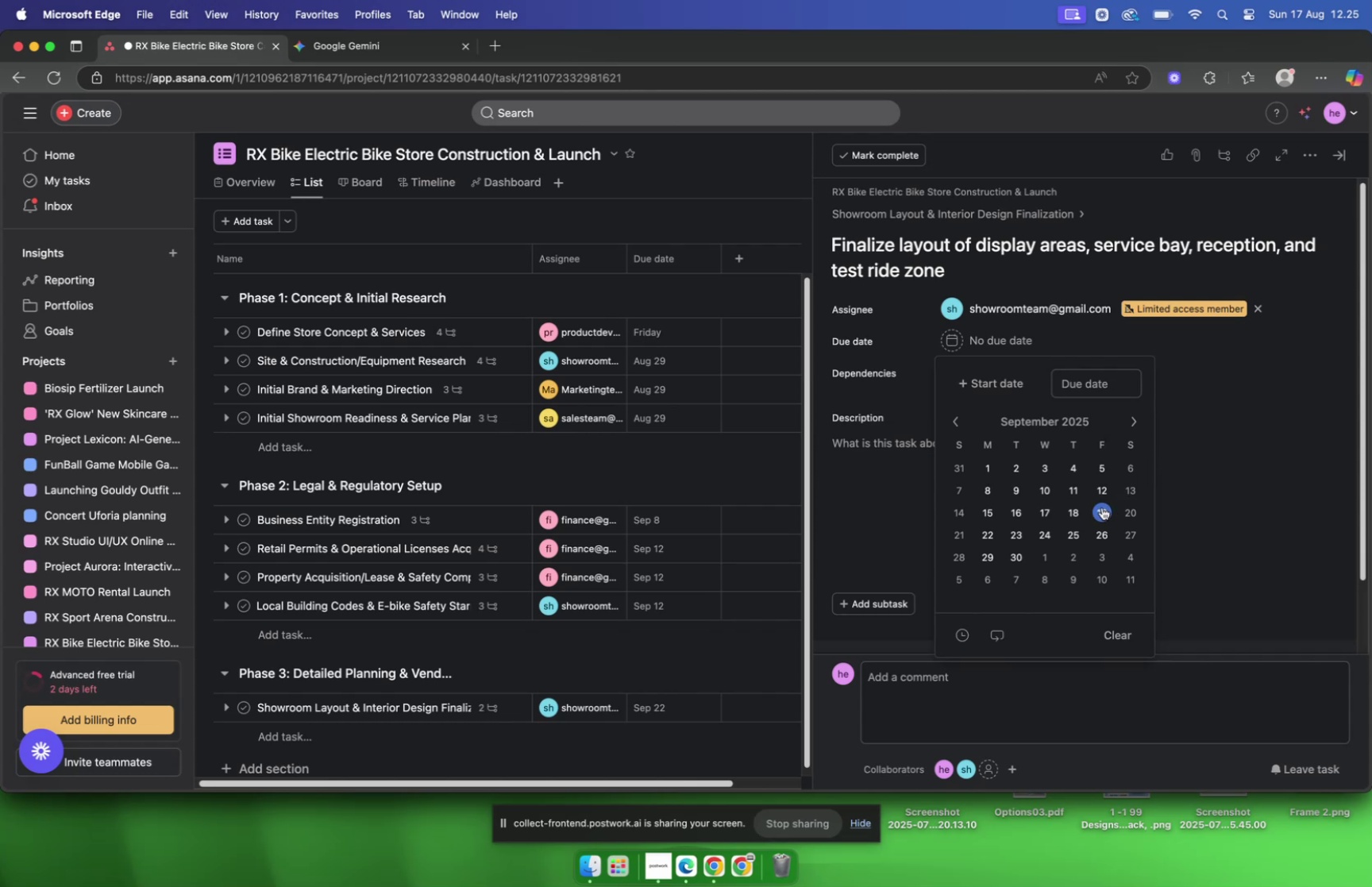 
left_click([1101, 506])
 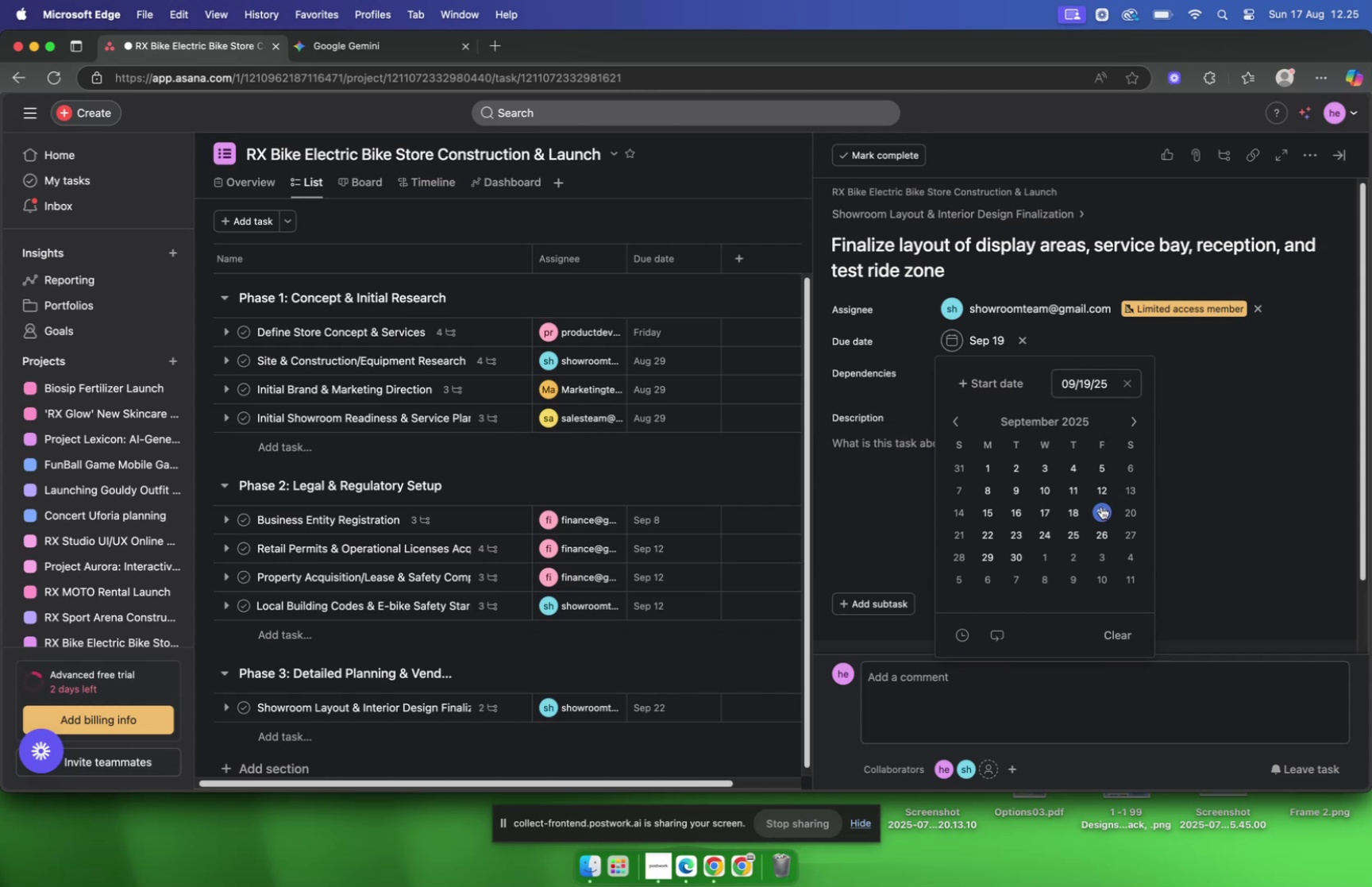 
double_click([1101, 506])
 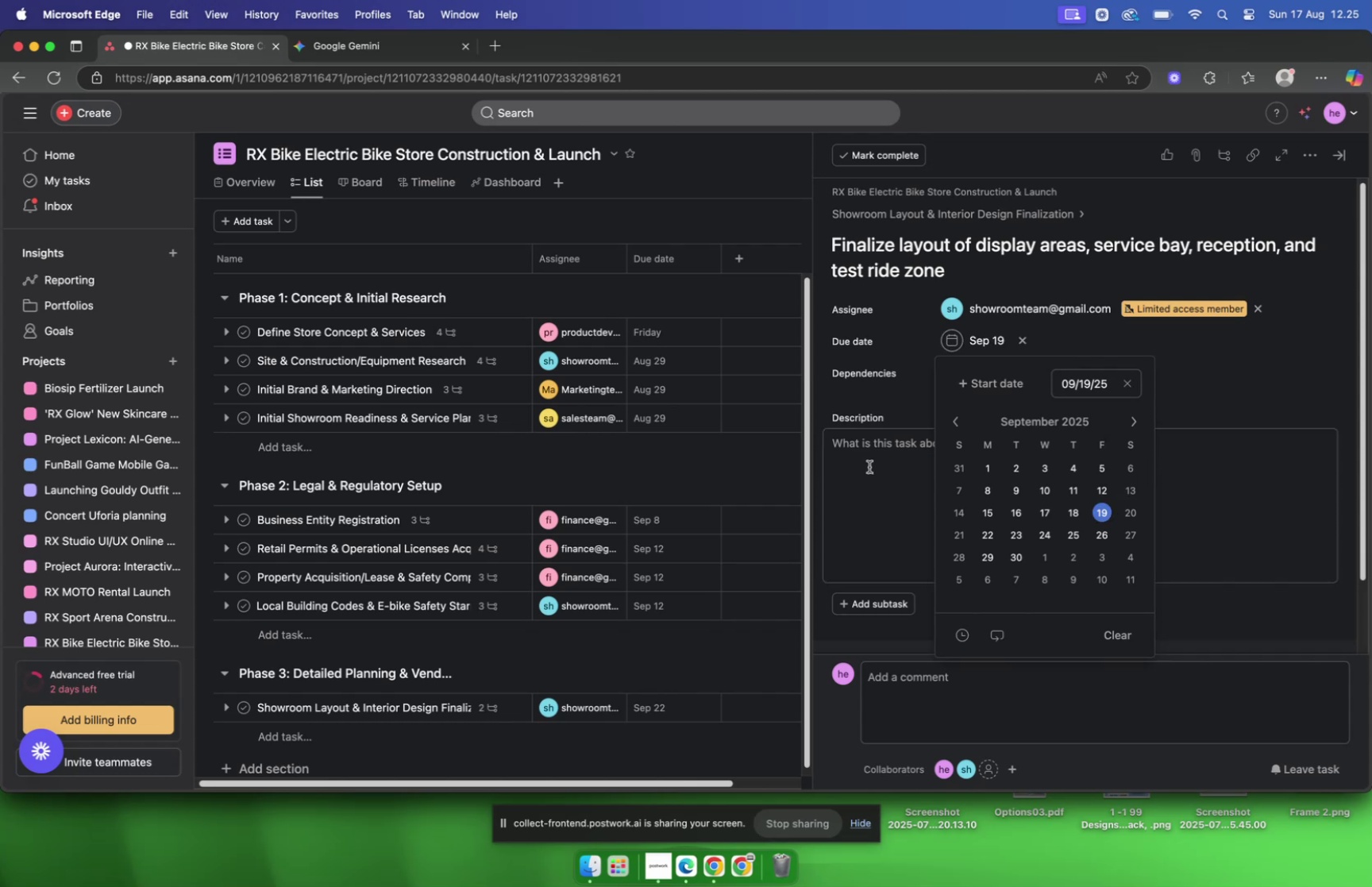 
left_click([869, 466])
 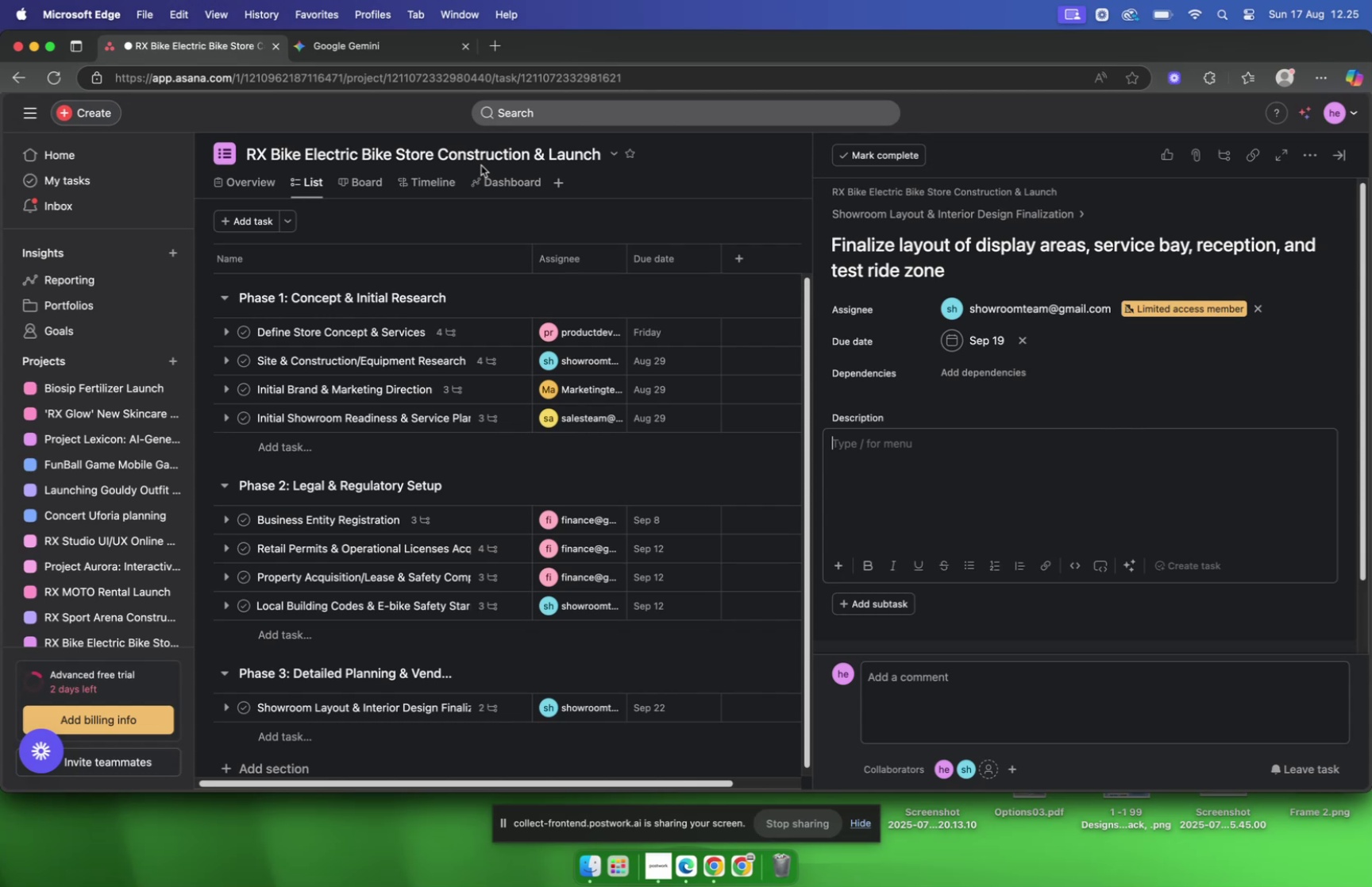 
wait(11.33)
 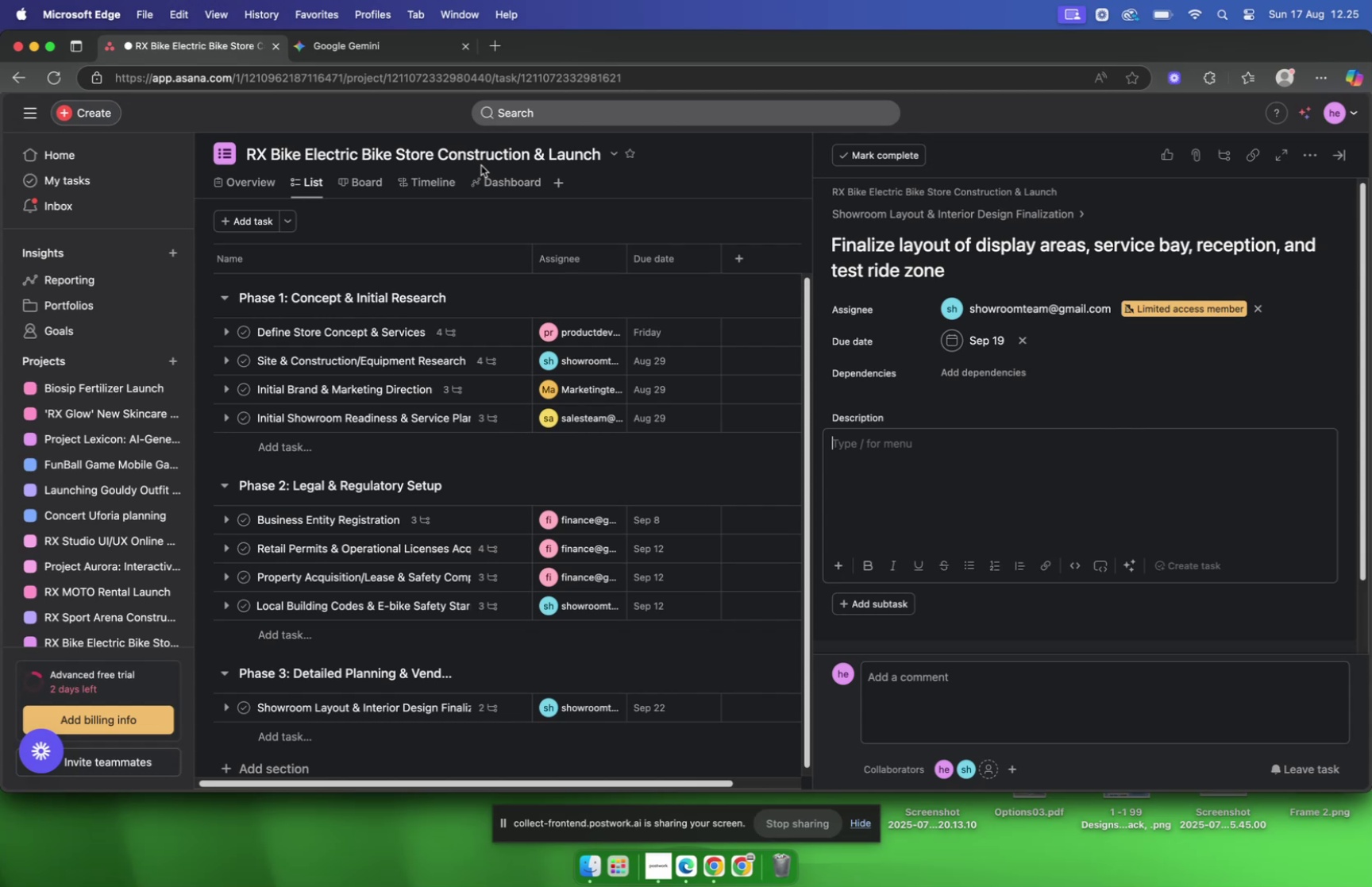 
left_click([337, 56])
 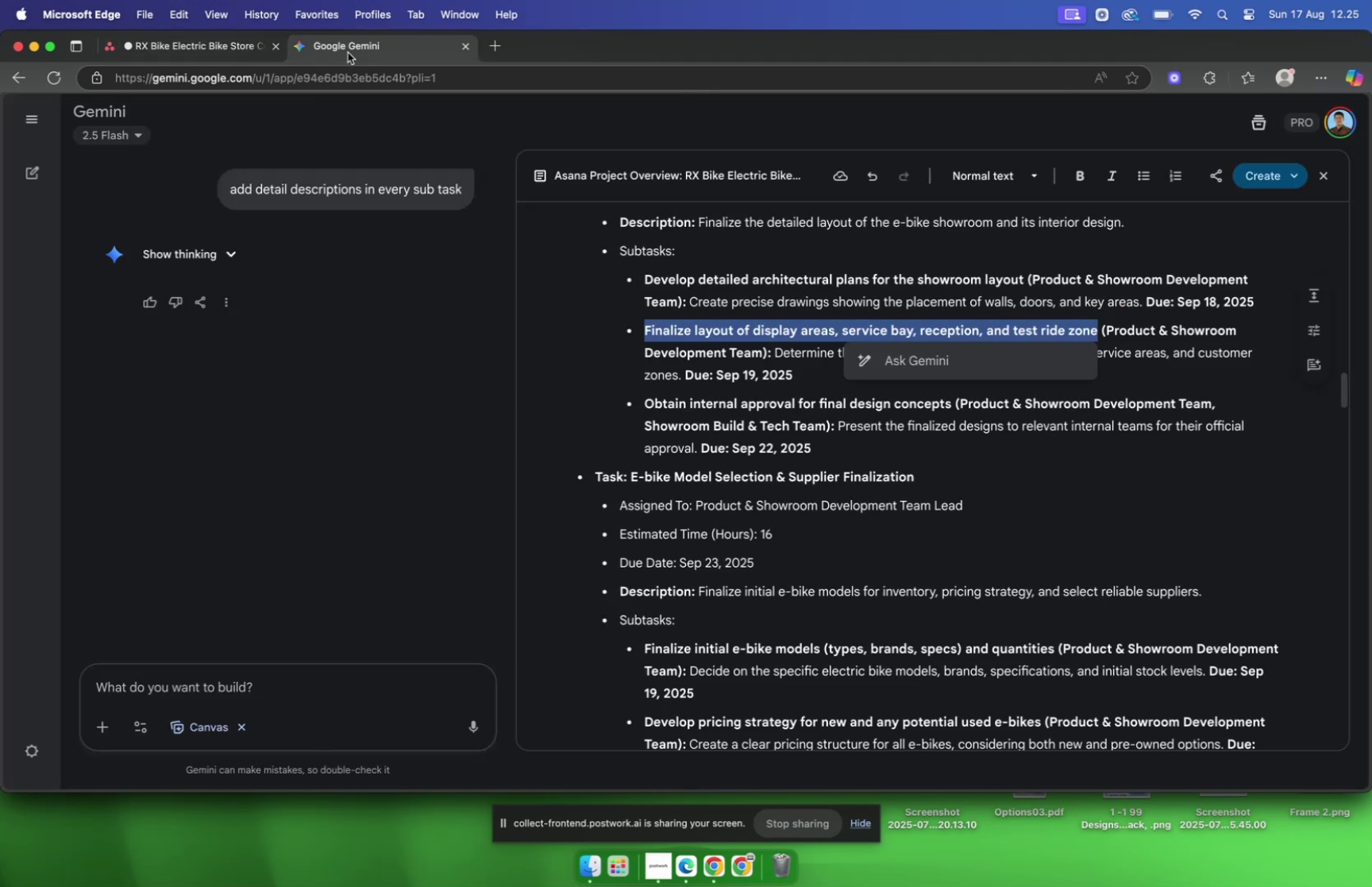 
wait(6.74)
 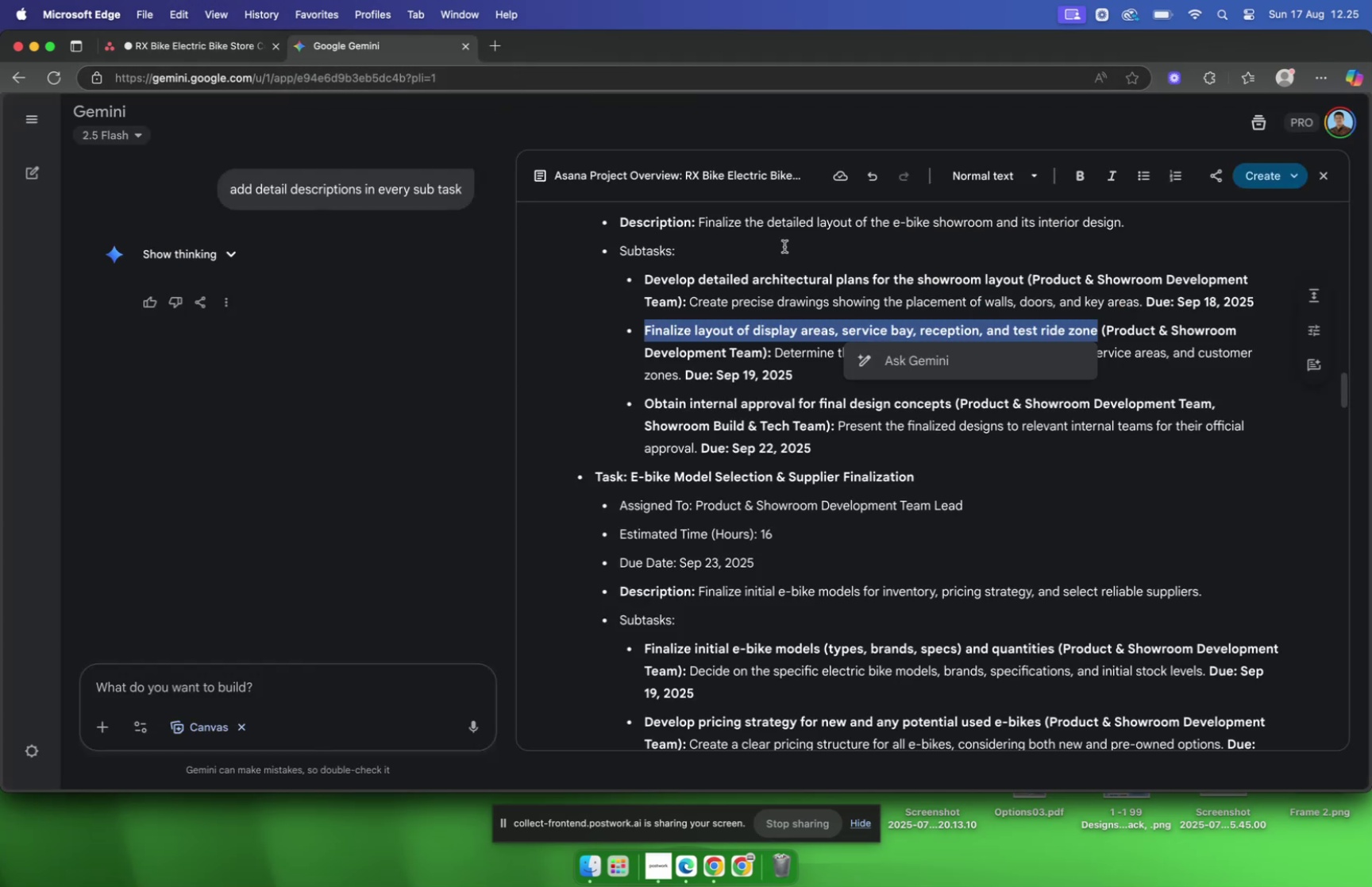 
left_click([680, 380])
 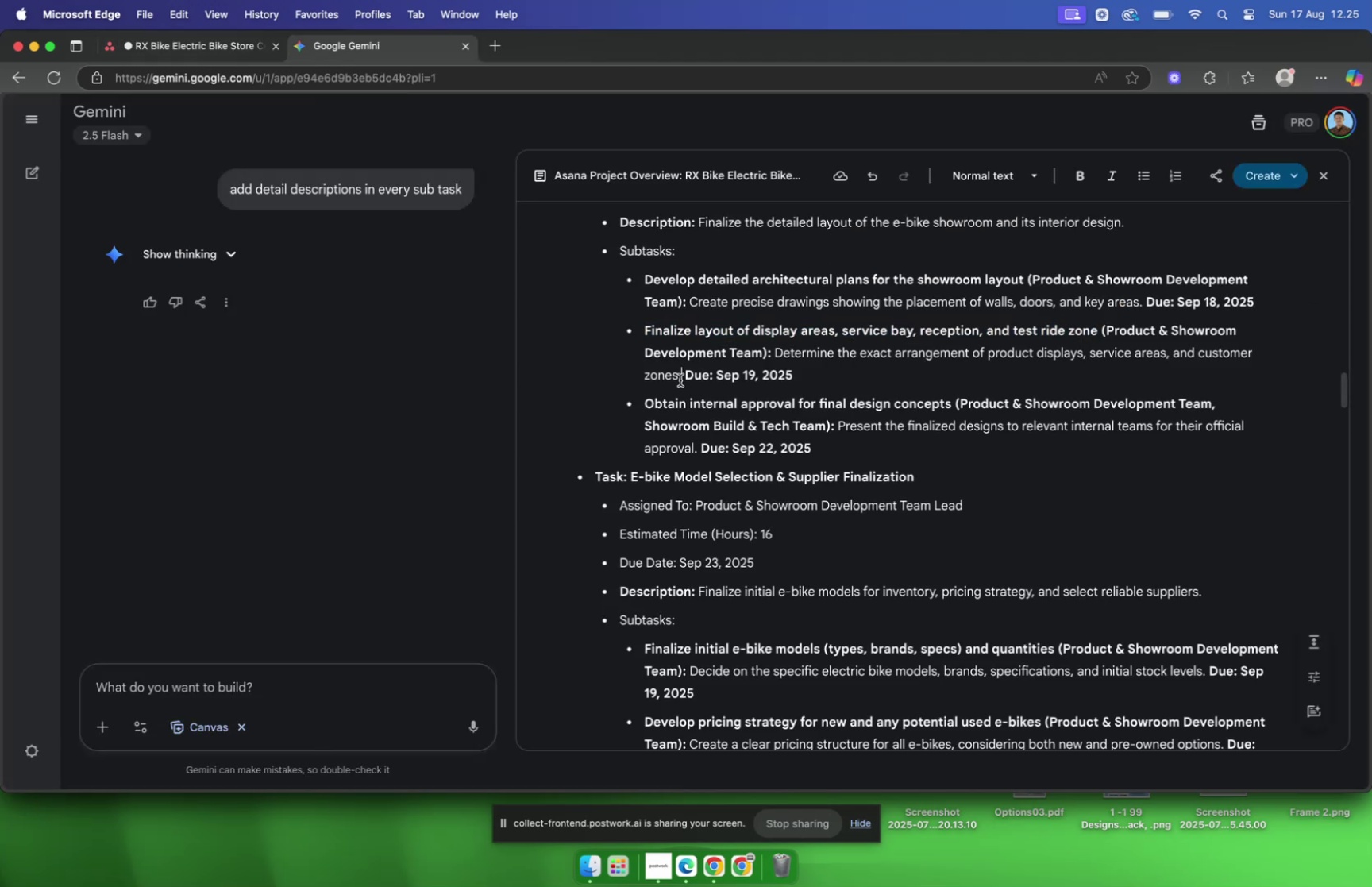 
left_click_drag(start_coordinate=[680, 380], to_coordinate=[619, 380])
 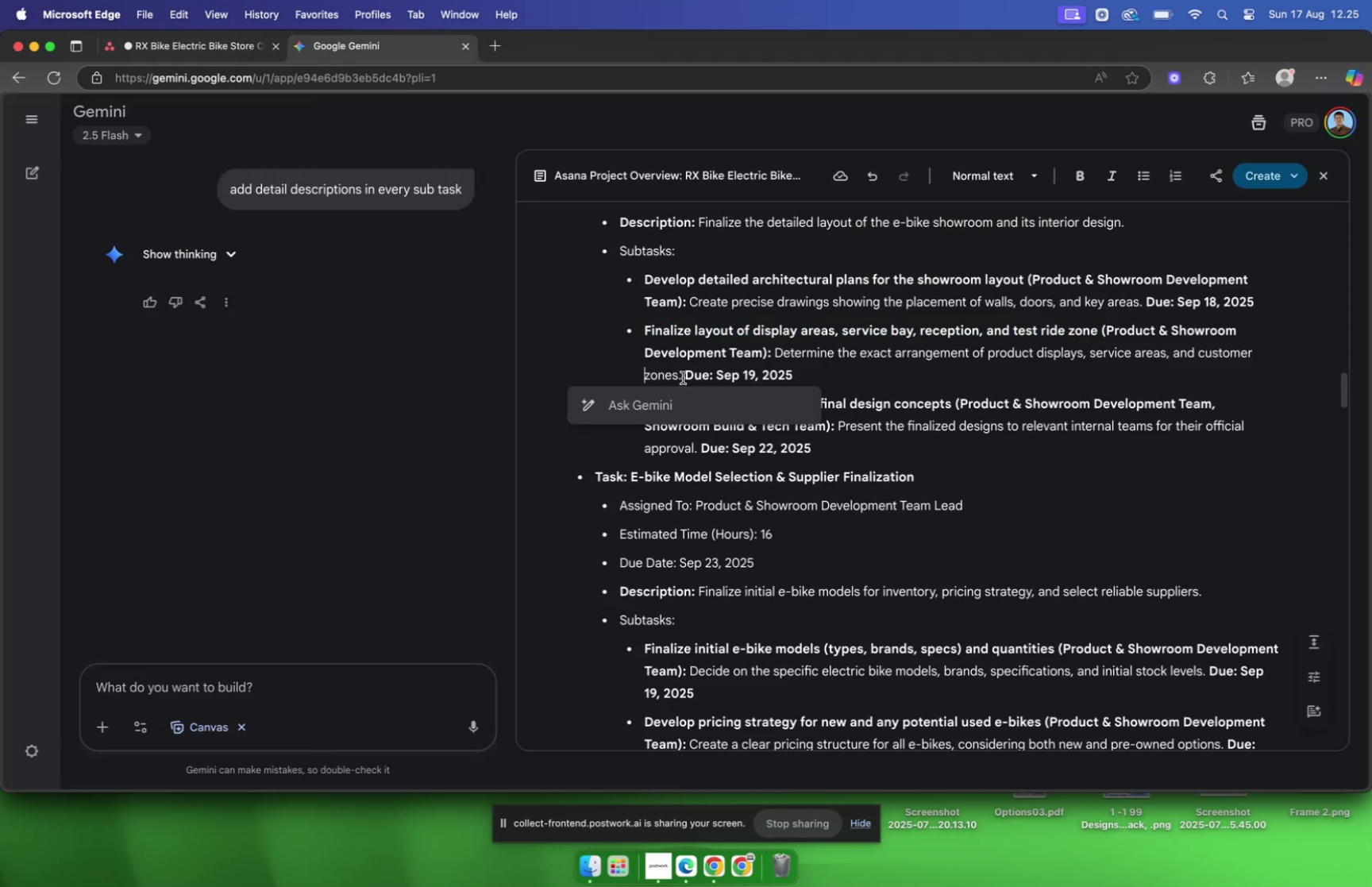 
left_click([682, 376])
 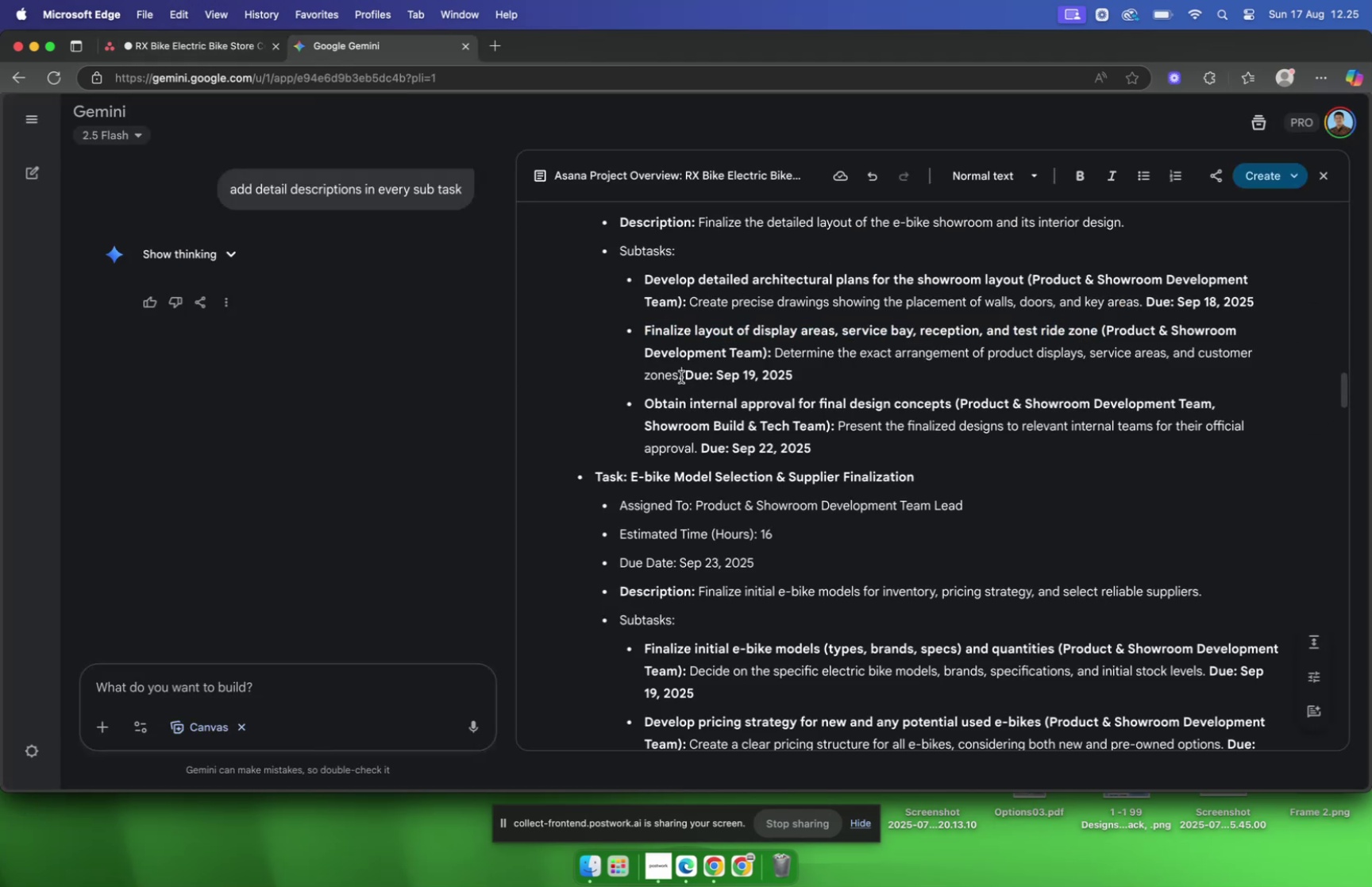 
left_click_drag(start_coordinate=[681, 376], to_coordinate=[777, 360])
 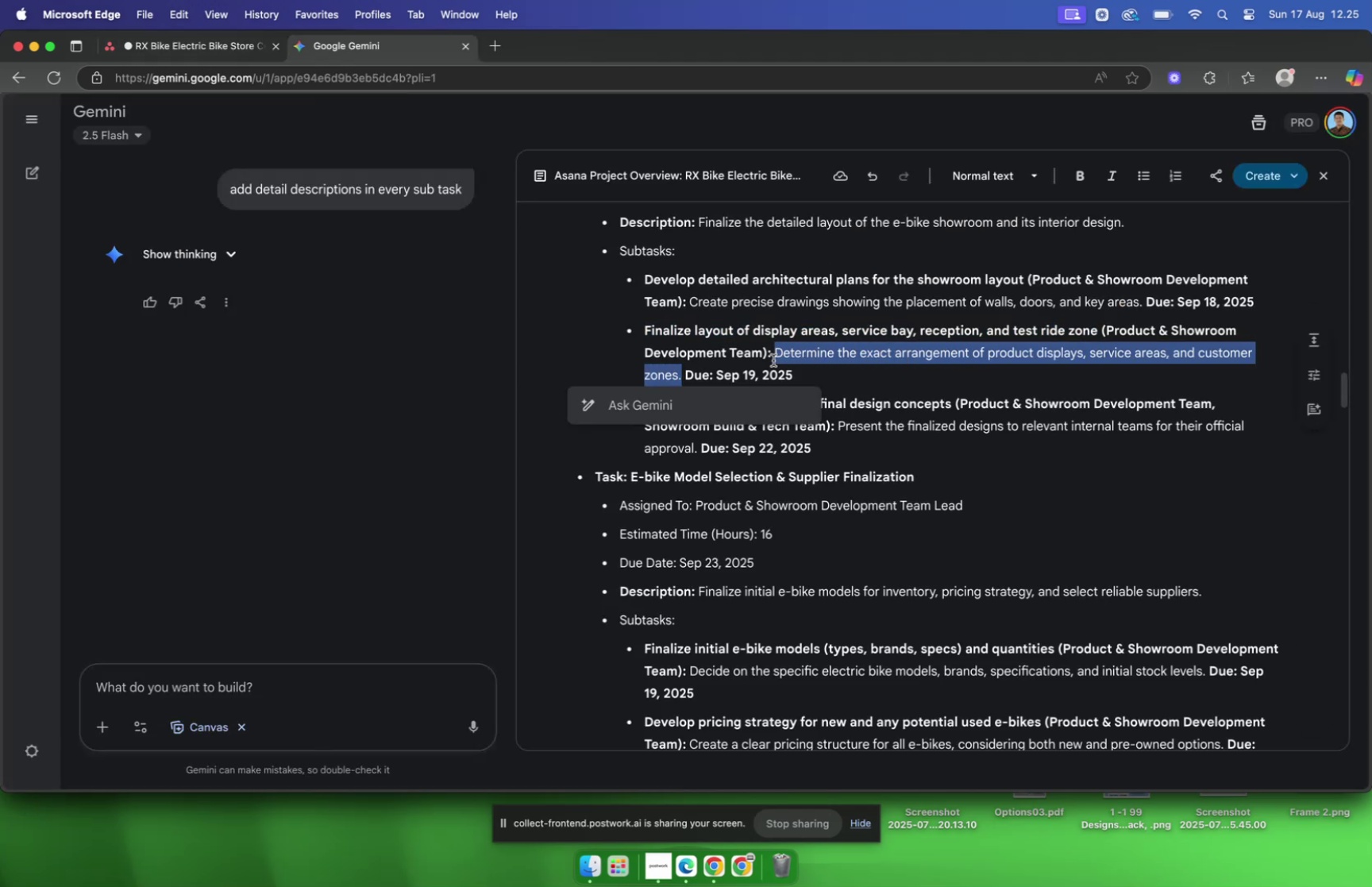 
key(Meta+C)
 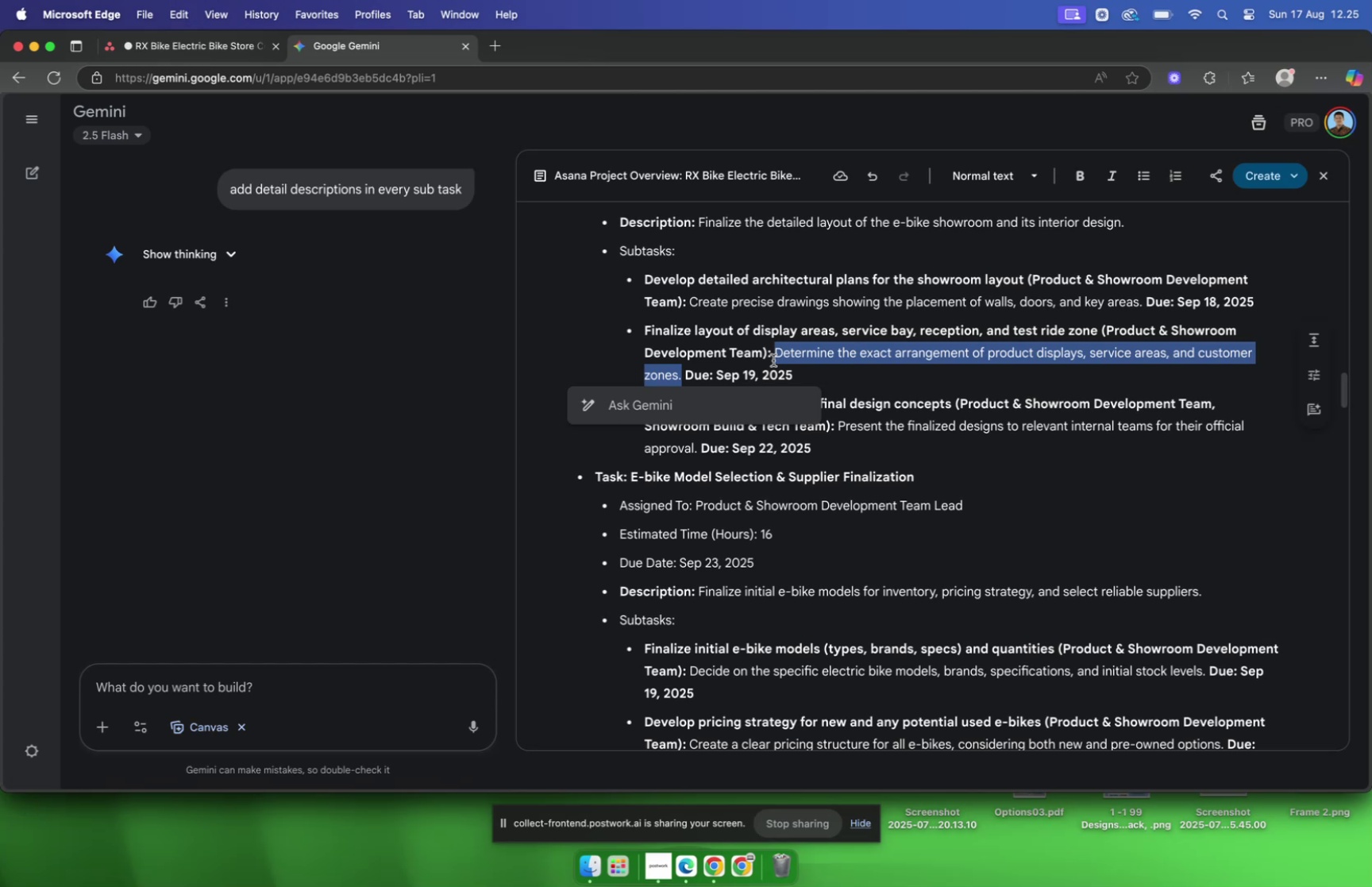 
key(Meta+C)
 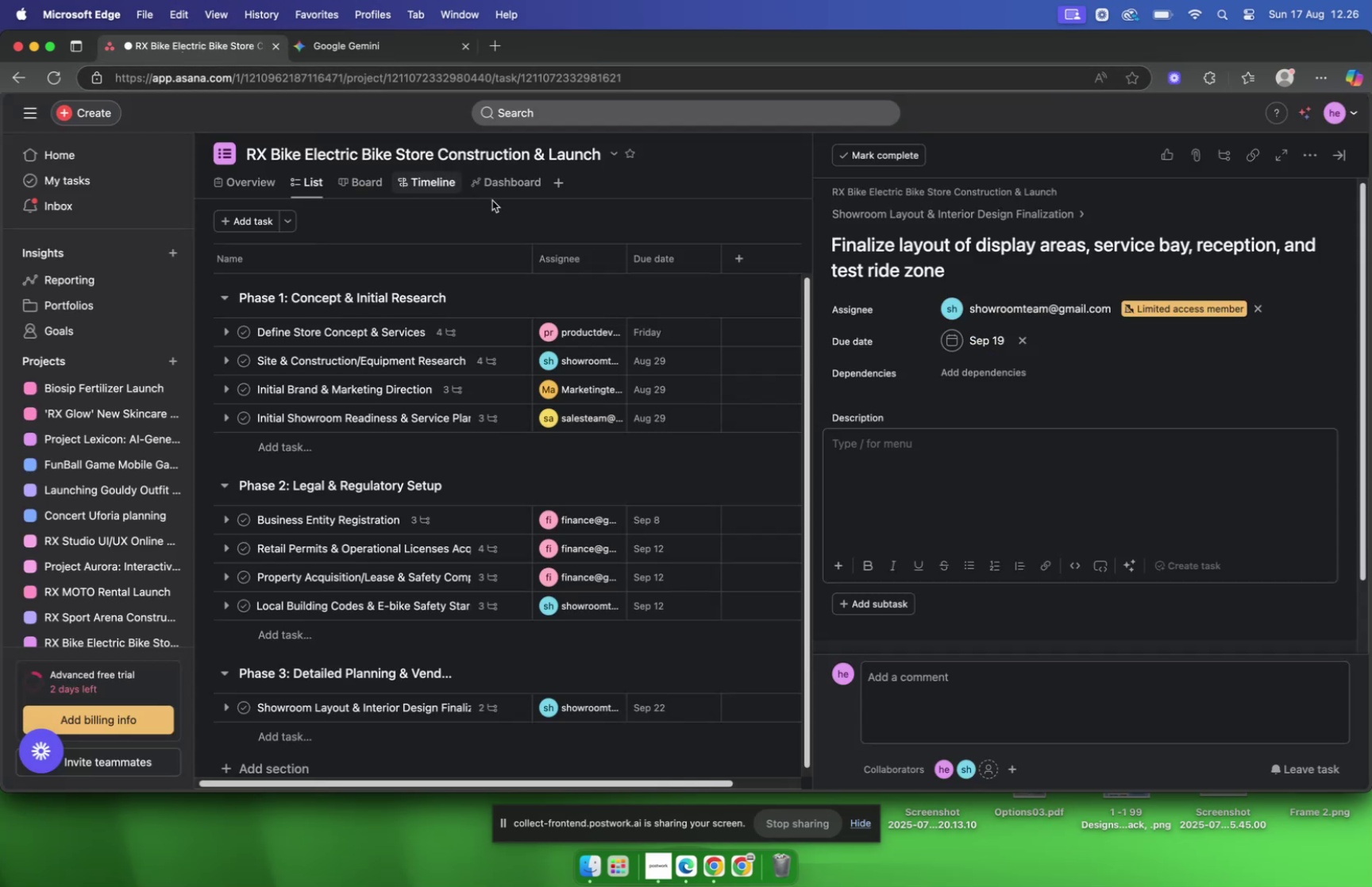 
key(Meta+CommandLeft)
 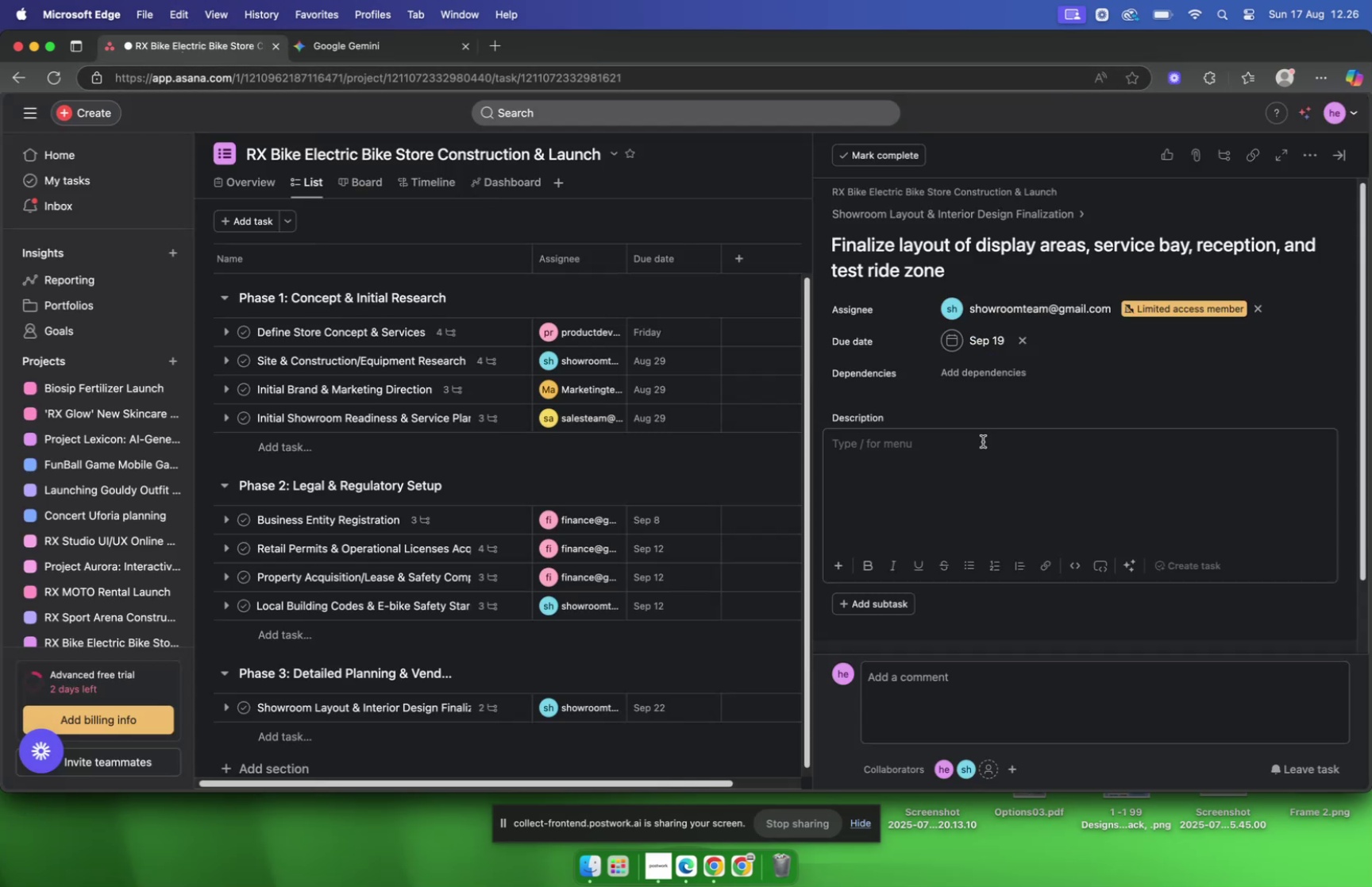 
key(Meta+V)
 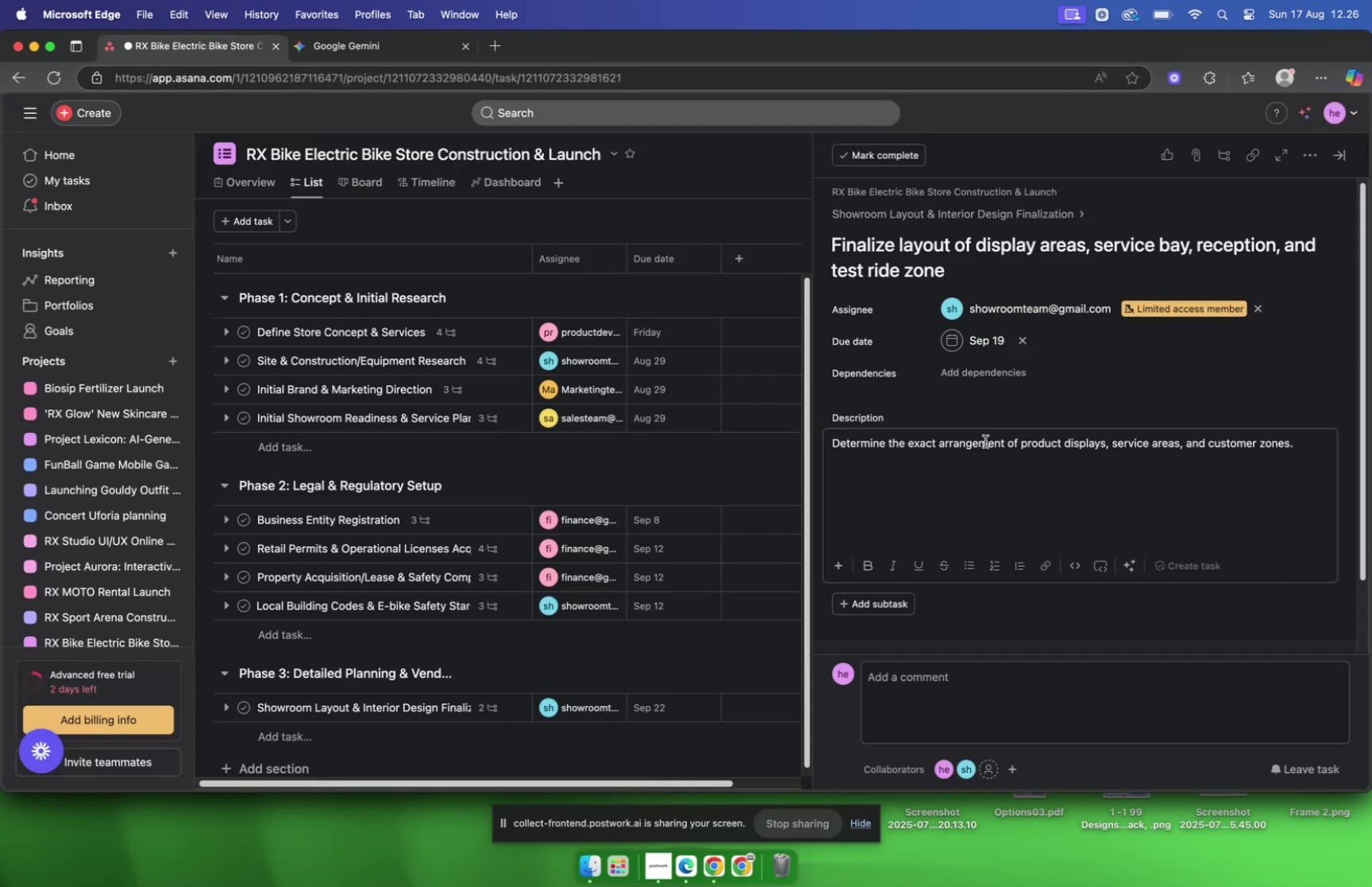 
wait(6.67)
 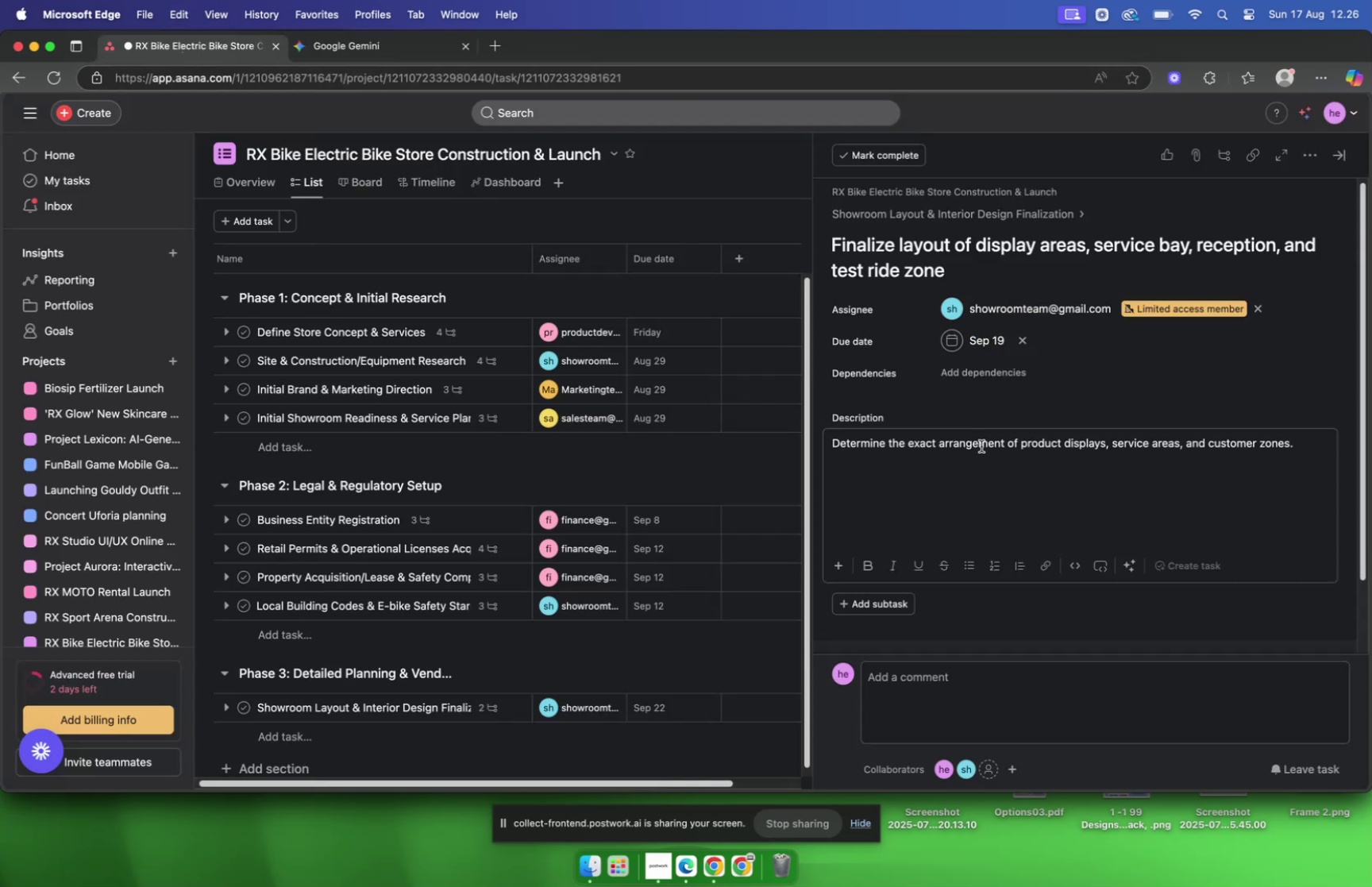 
left_click([997, 613])
 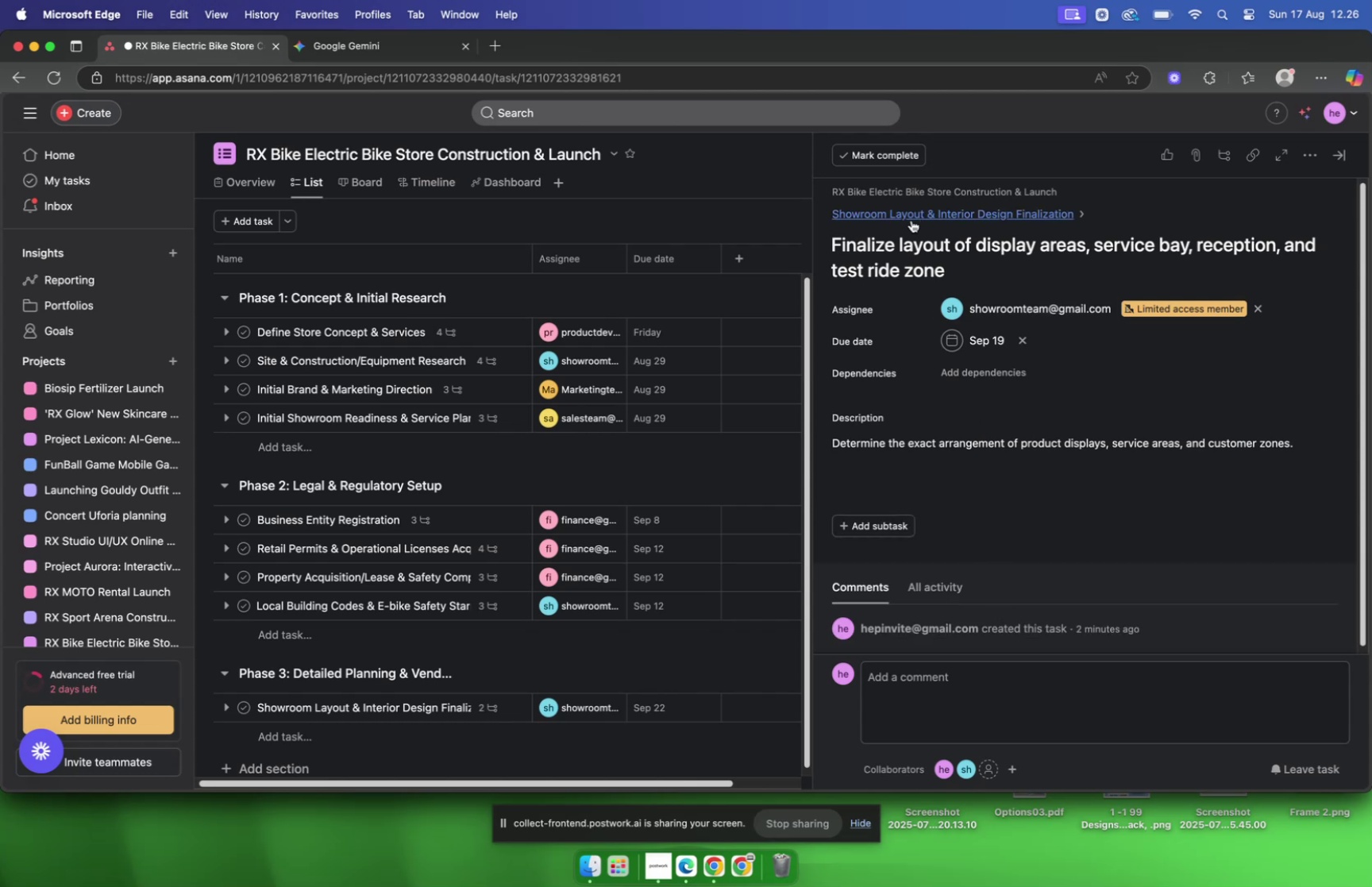 
scroll: coordinate [954, 297], scroll_direction: down, amount: 2.0
 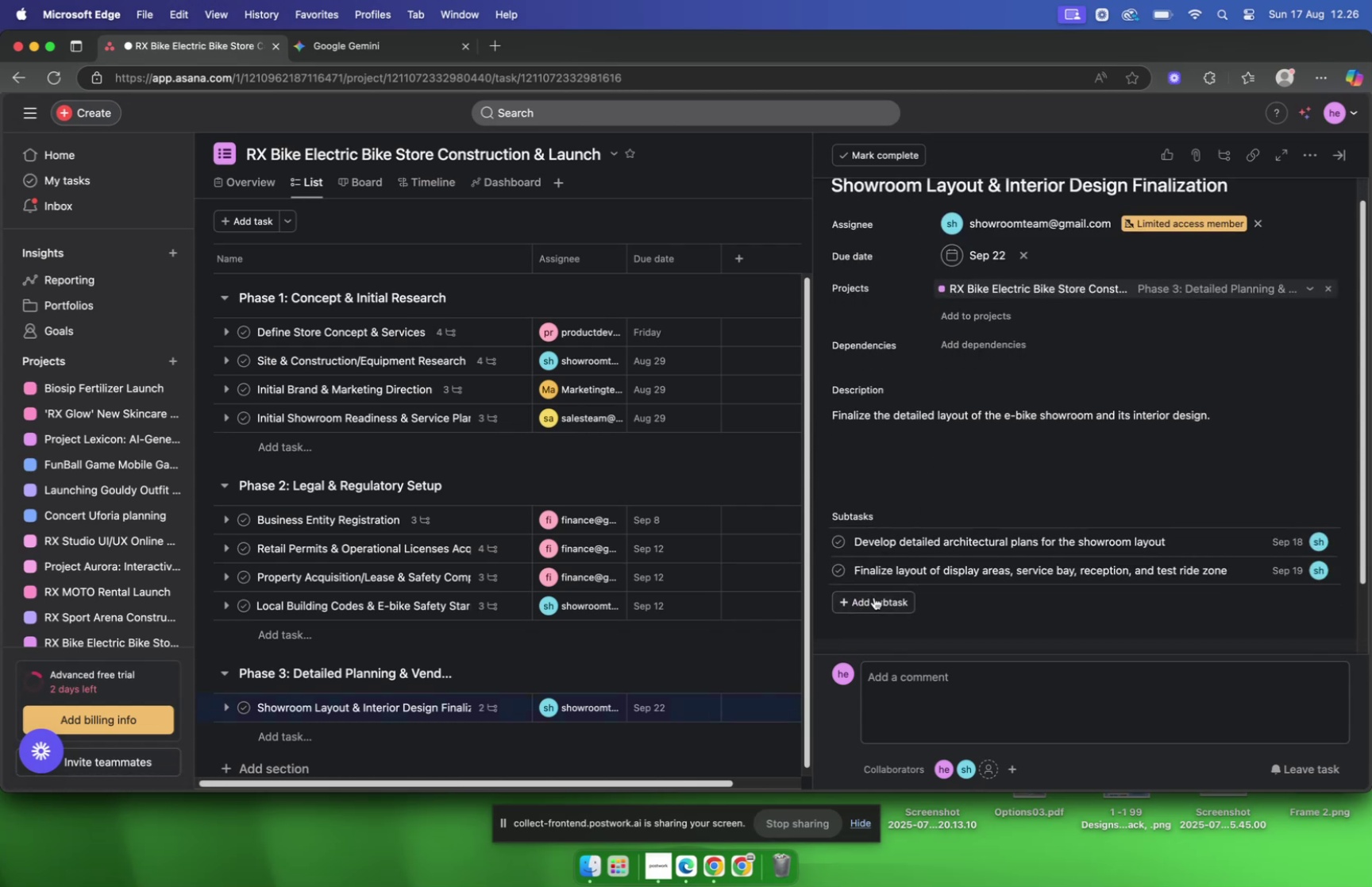 
left_click([873, 598])
 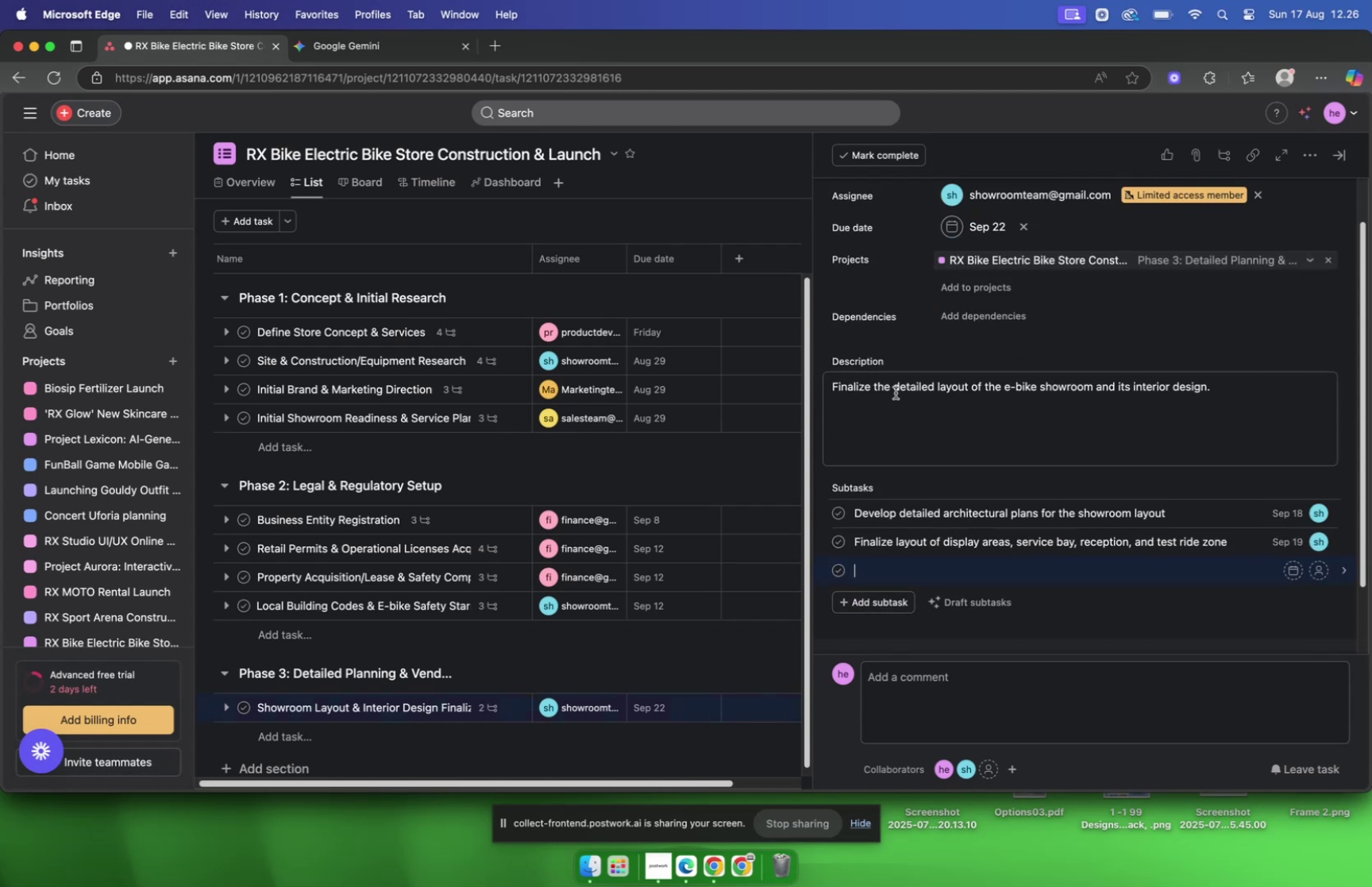 
scroll: coordinate [892, 353], scroll_direction: down, amount: 4.0
 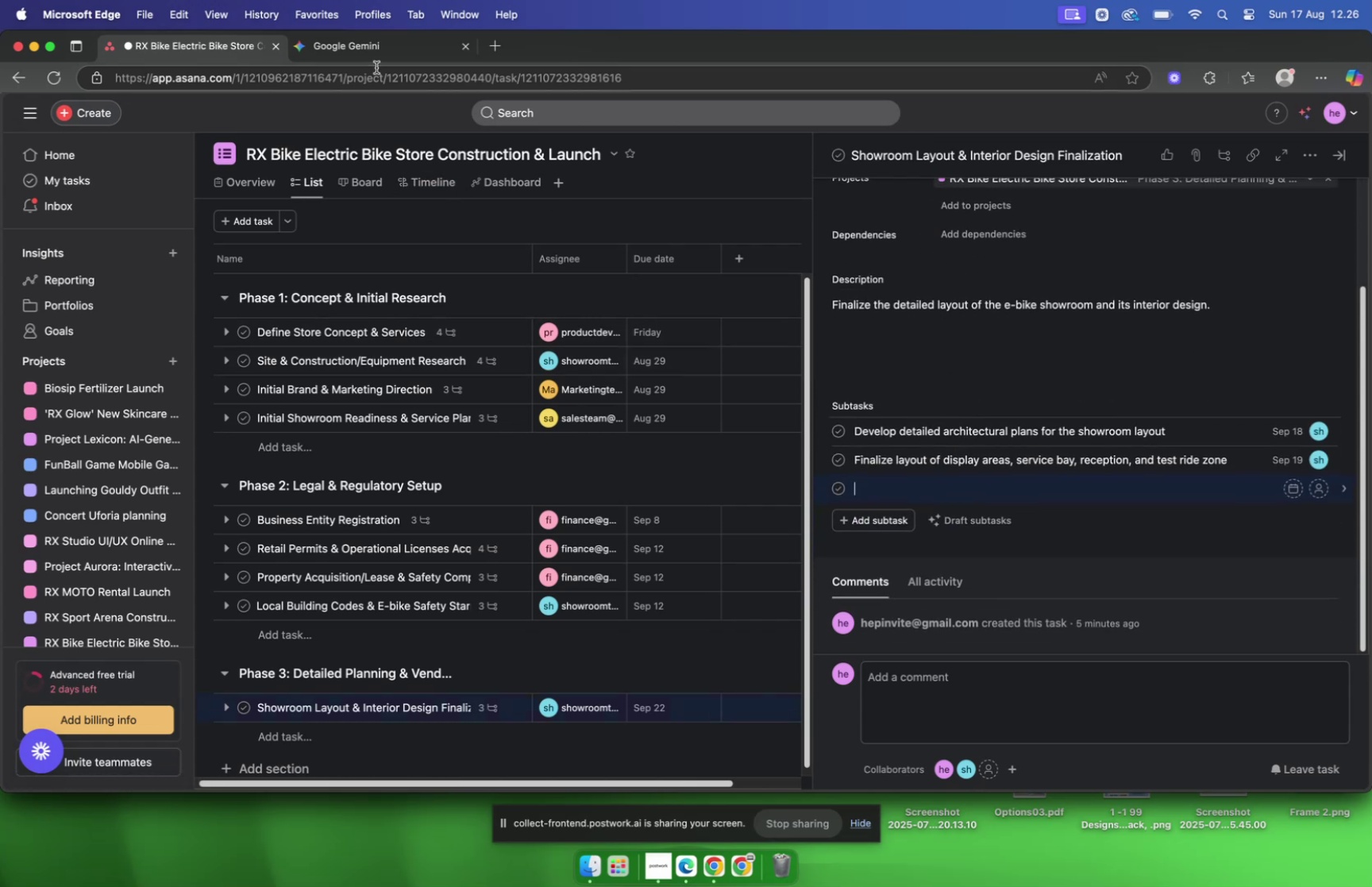 
left_click([361, 43])
 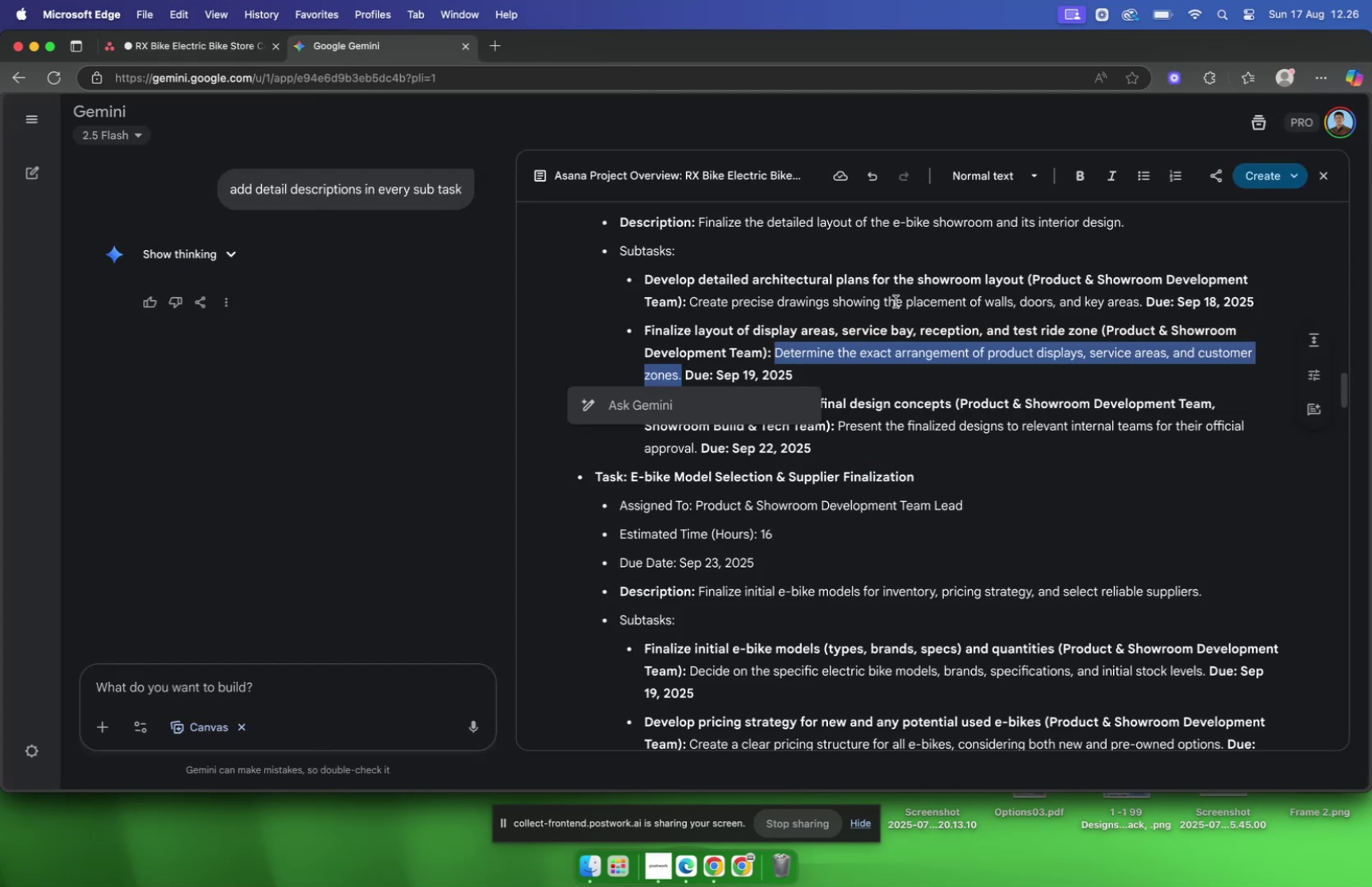 
scroll: coordinate [895, 300], scroll_direction: down, amount: 1.0
 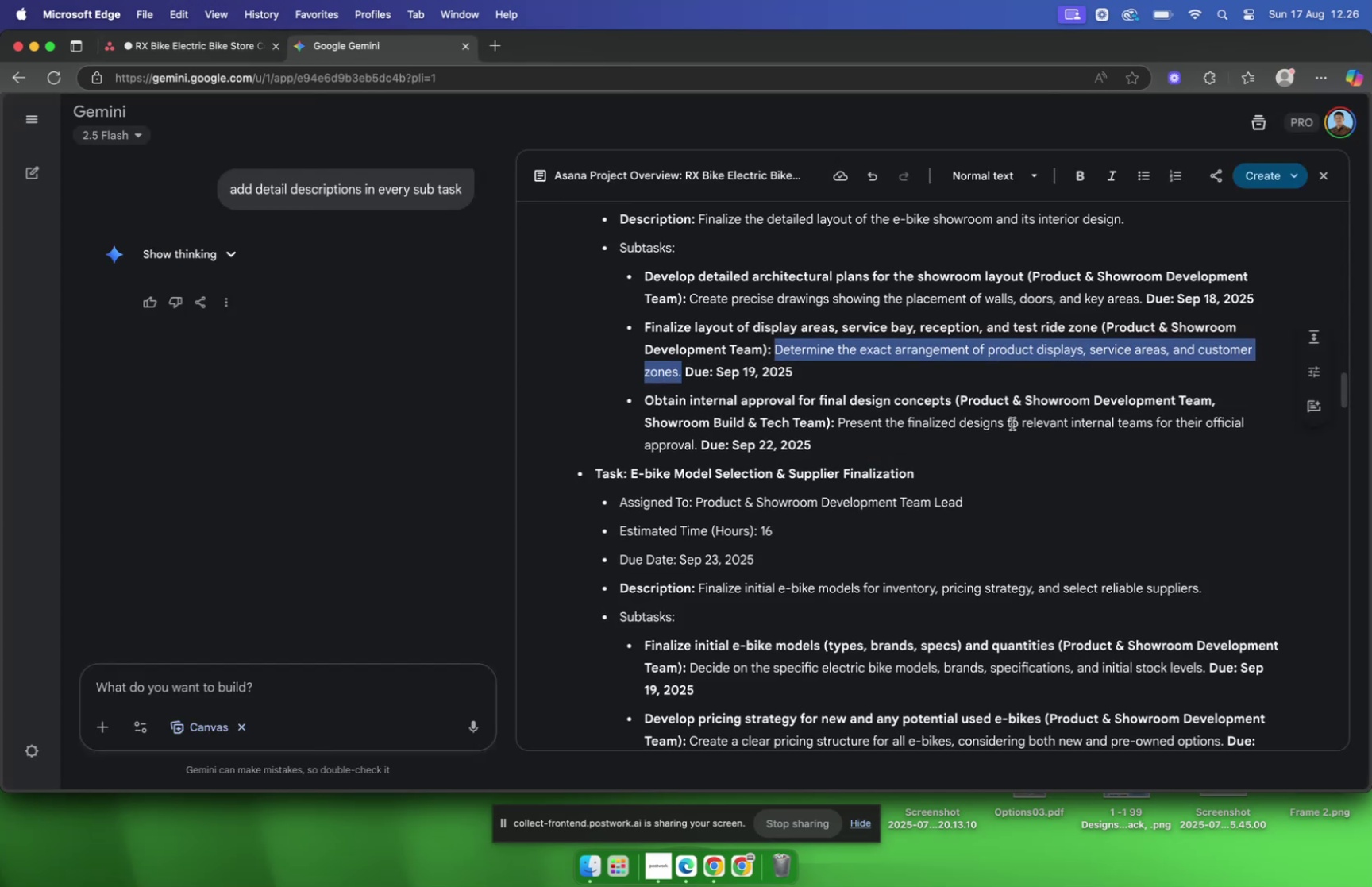 
left_click_drag(start_coordinate=[950, 406], to_coordinate=[645, 400])
 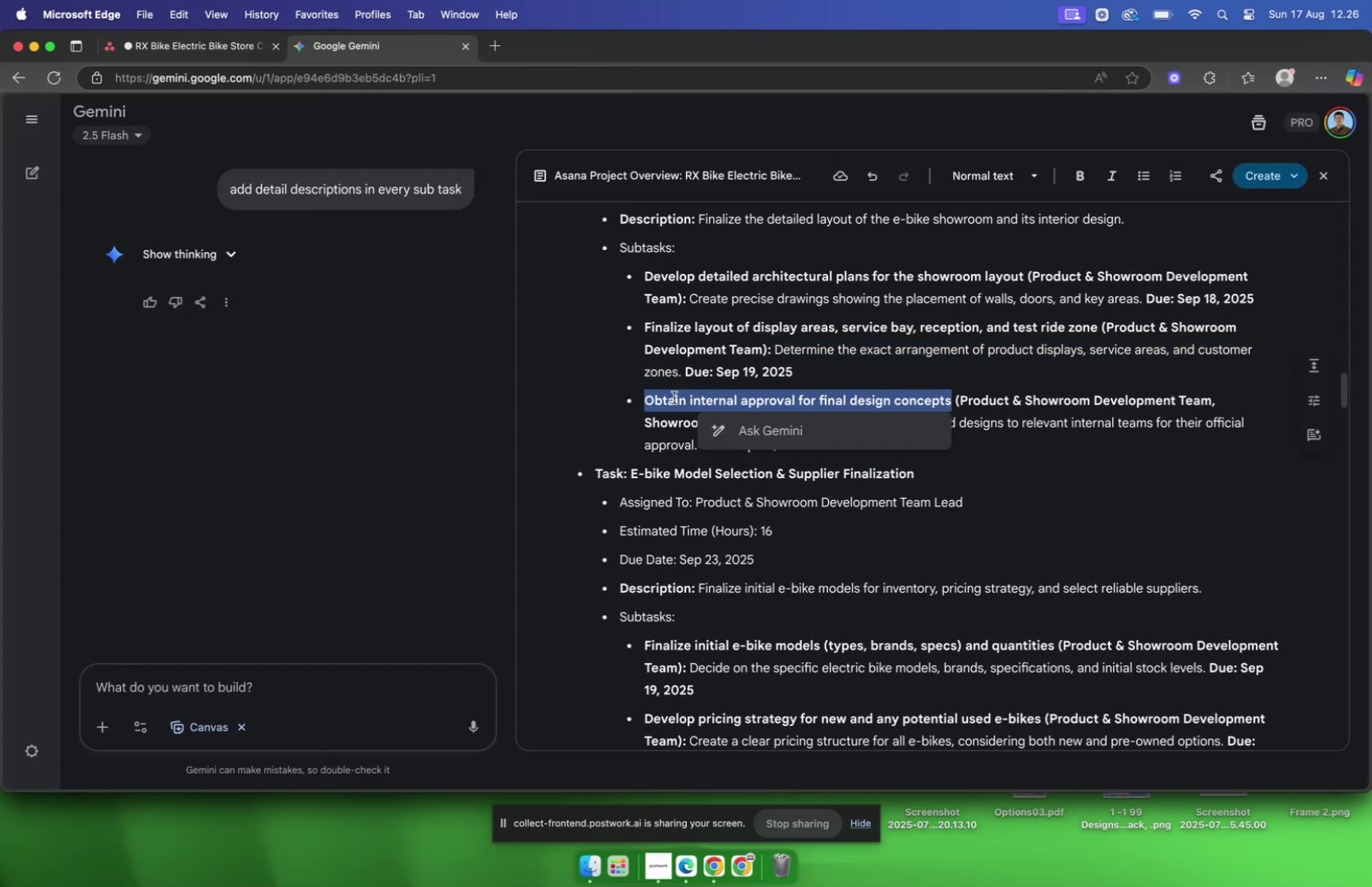 
key(Meta+C)
 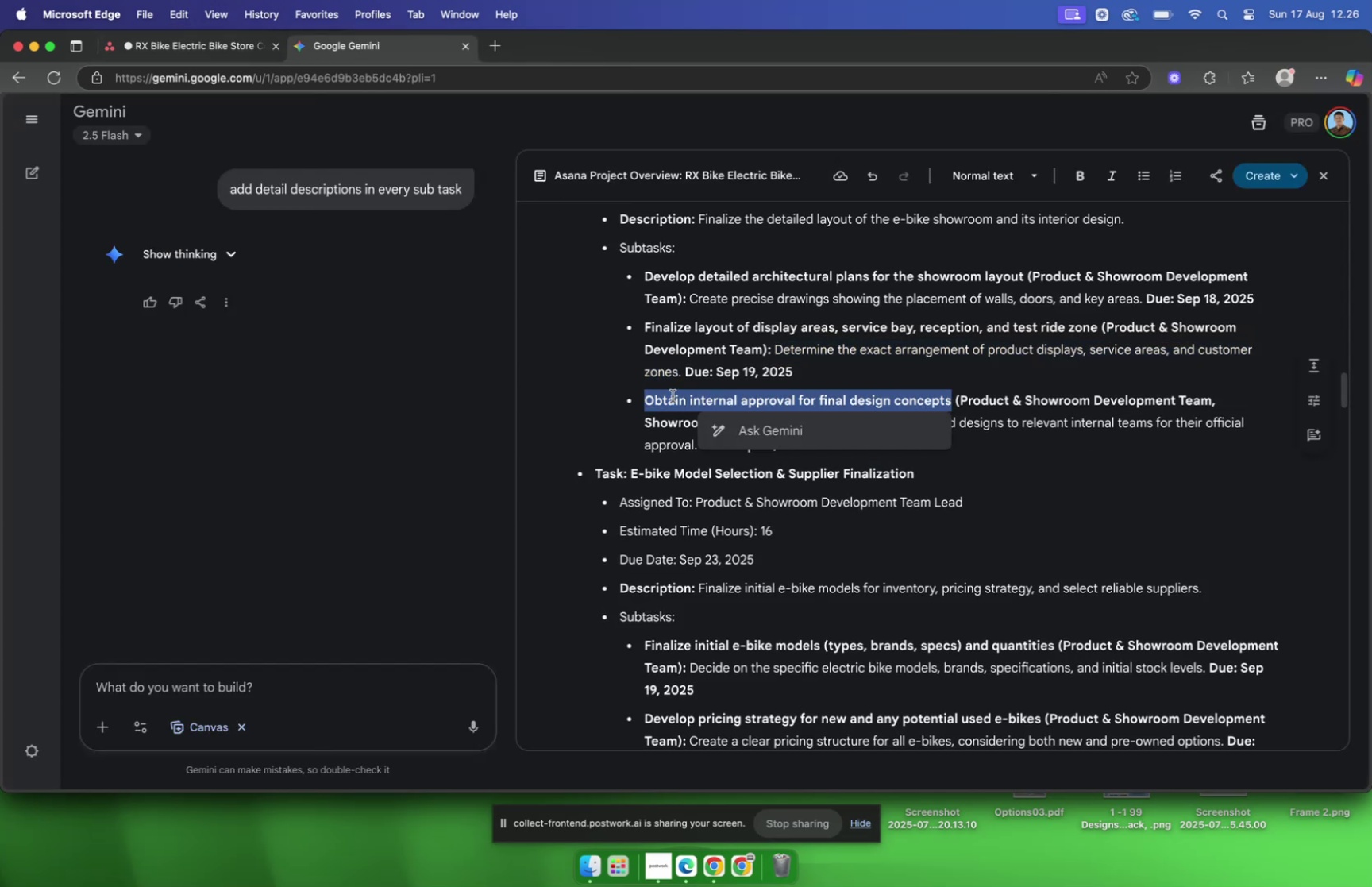 
key(Meta+C)
 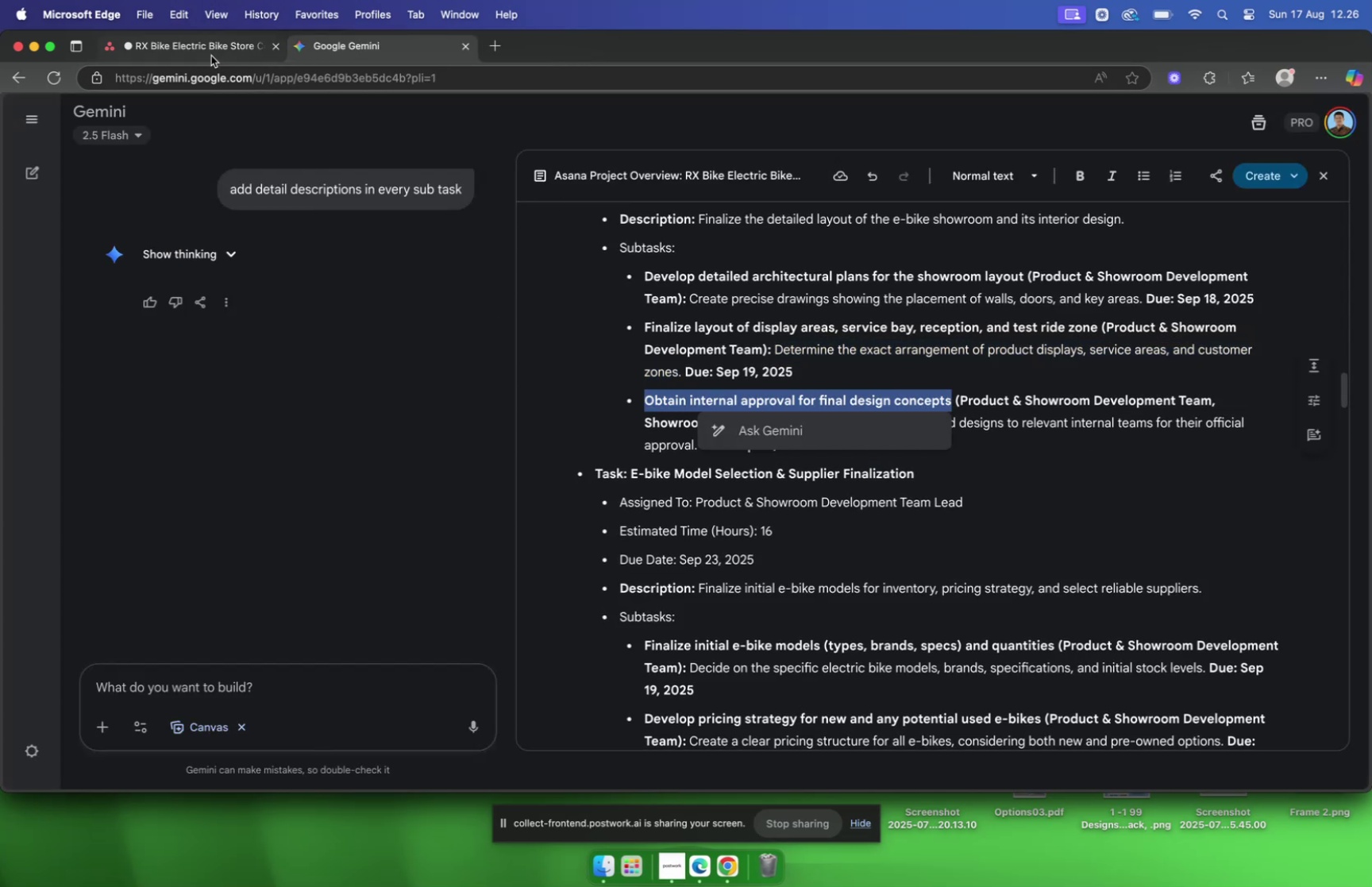 
left_click([198, 48])
 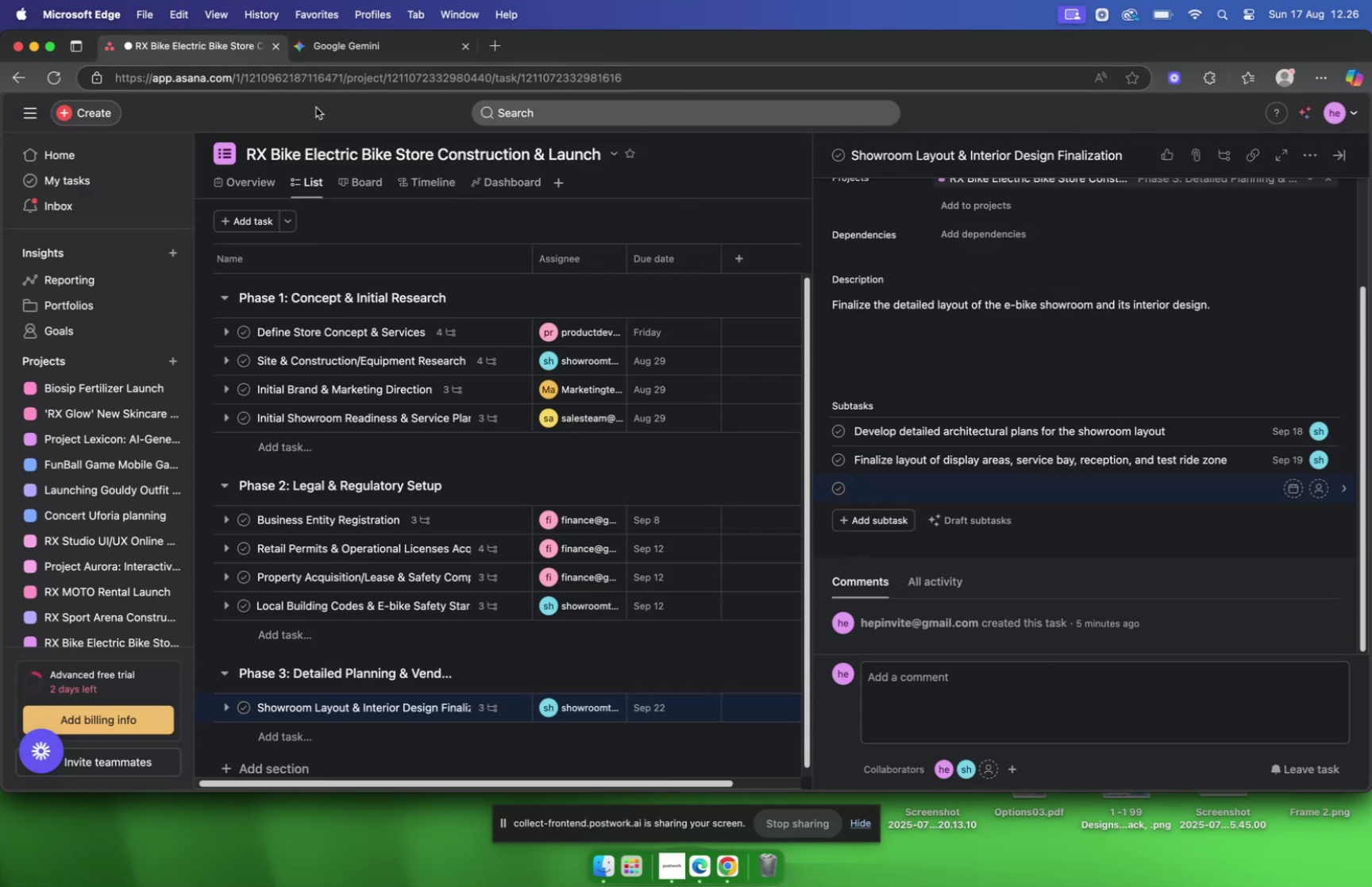 
key(Meta+V)
 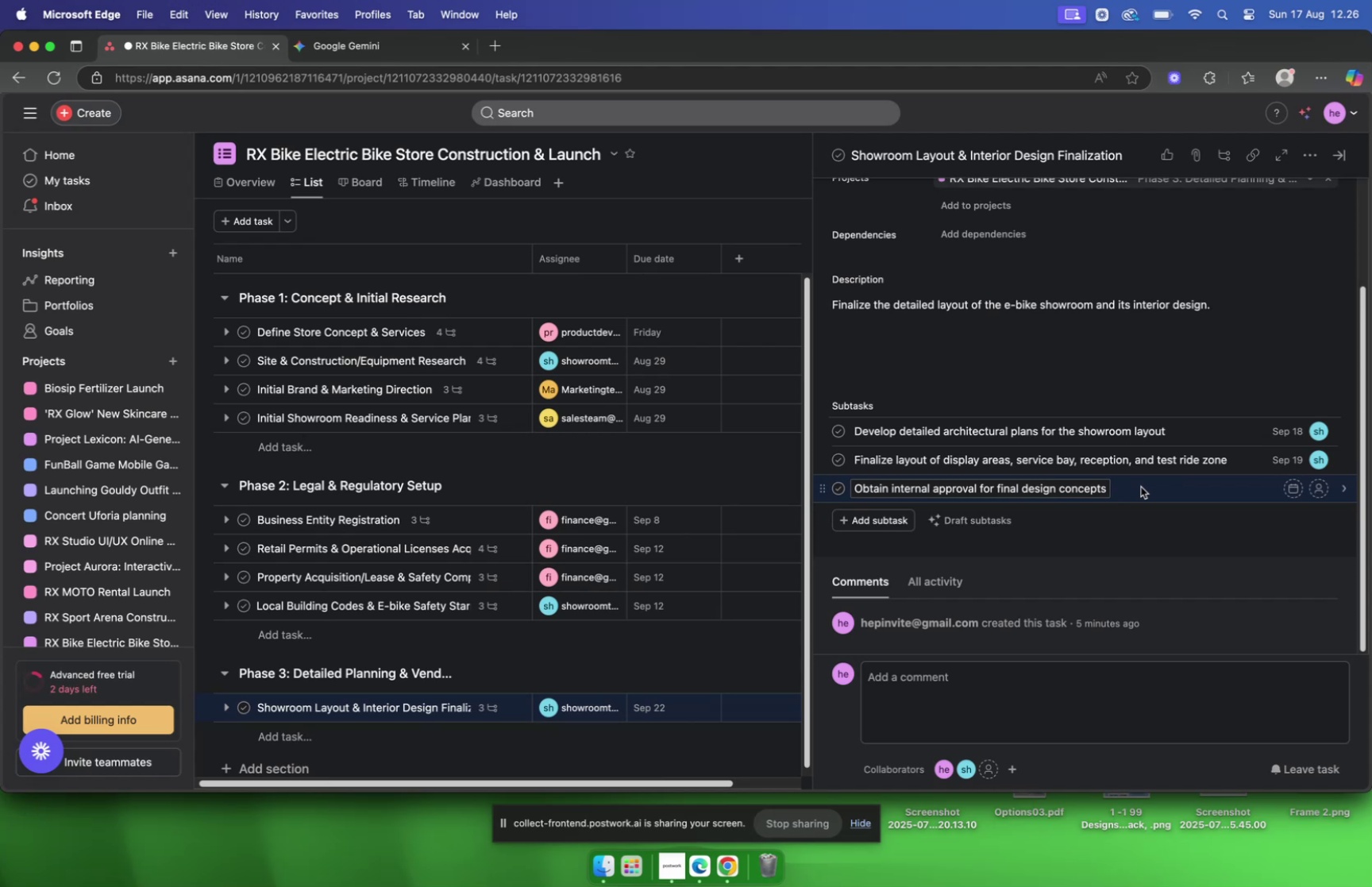 
left_click([1141, 486])
 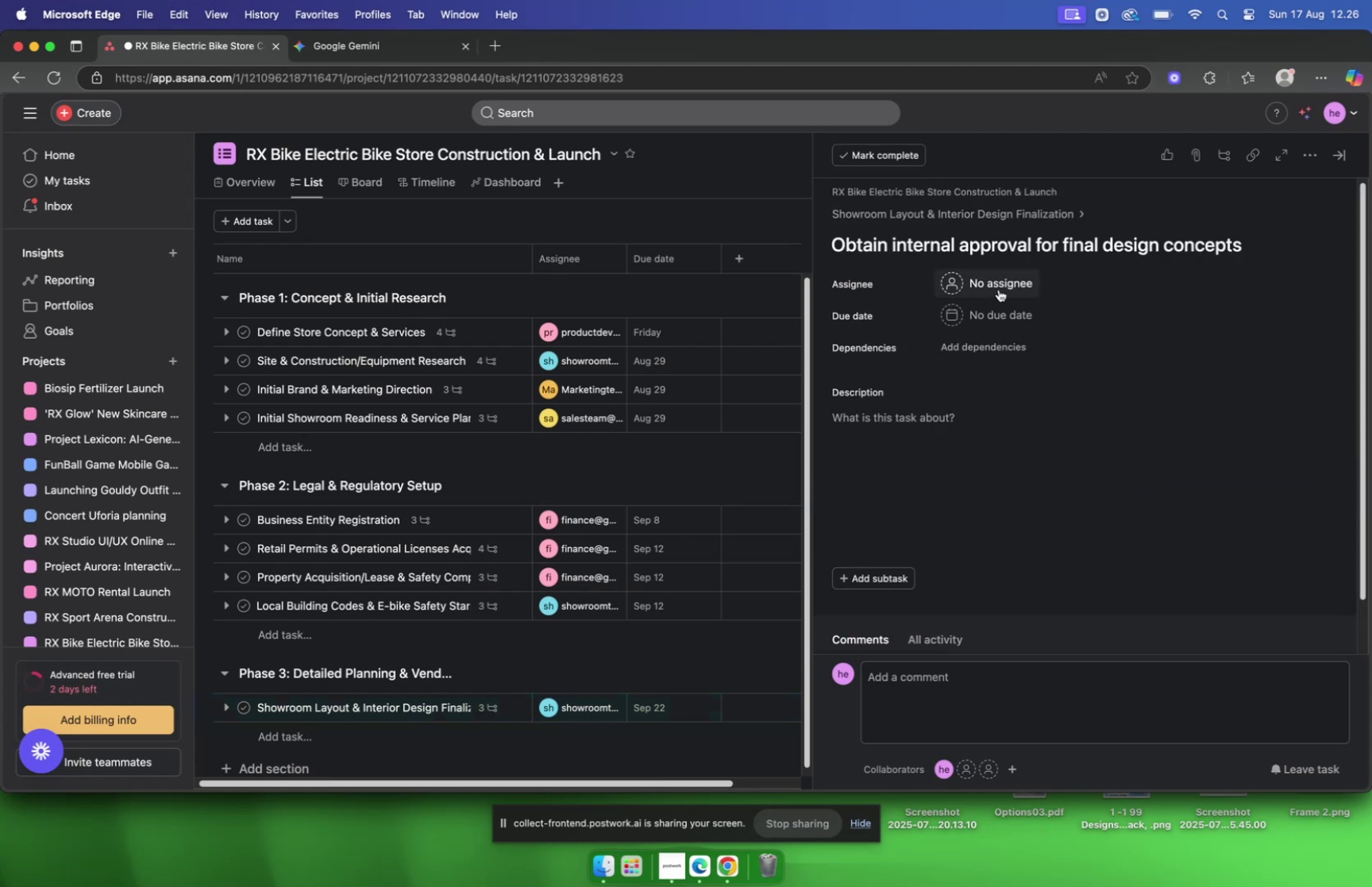 
left_click([996, 287])
 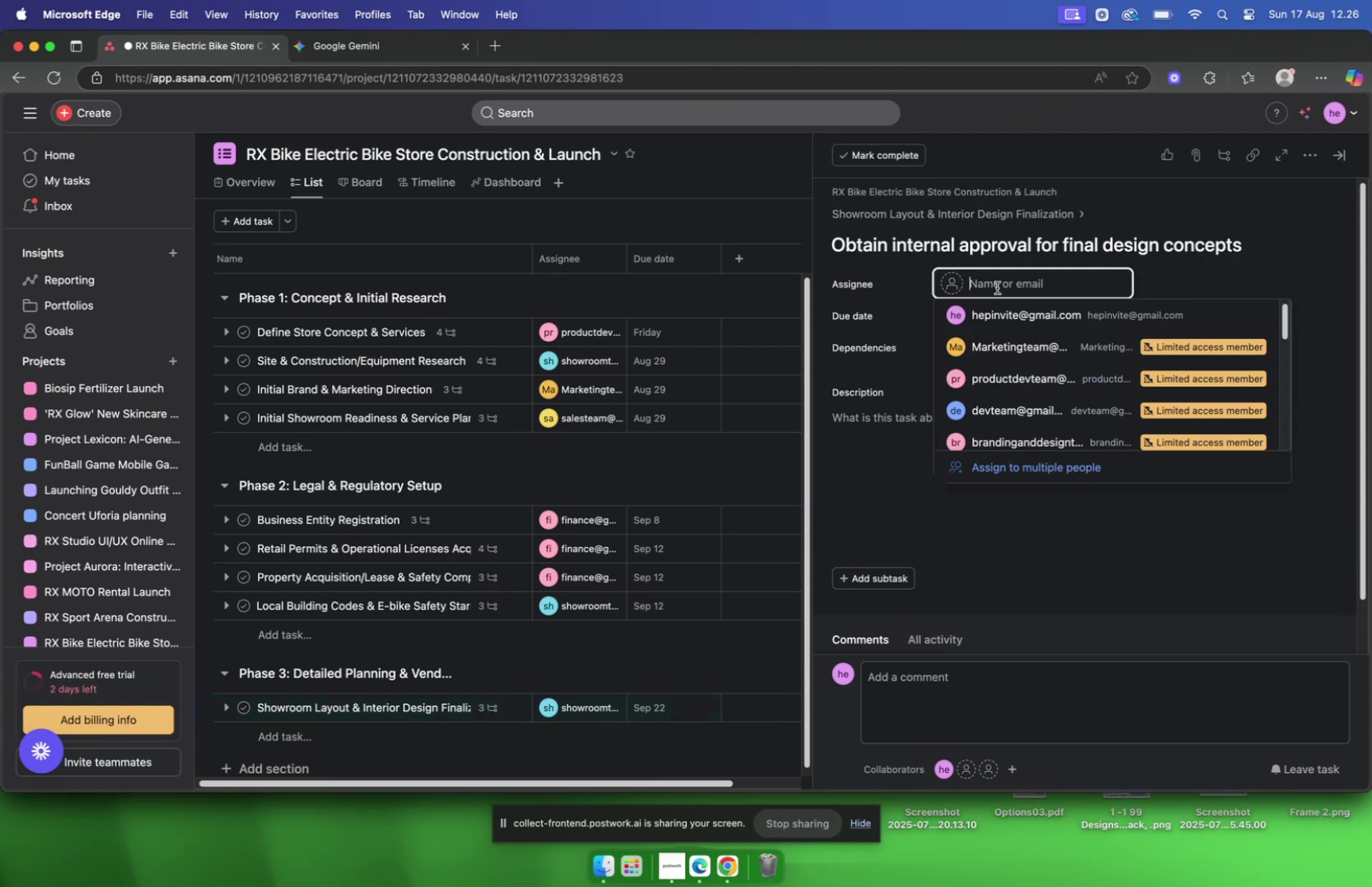 
type(shiw)
key(Backspace)
key(Backspace)
type(ow)
 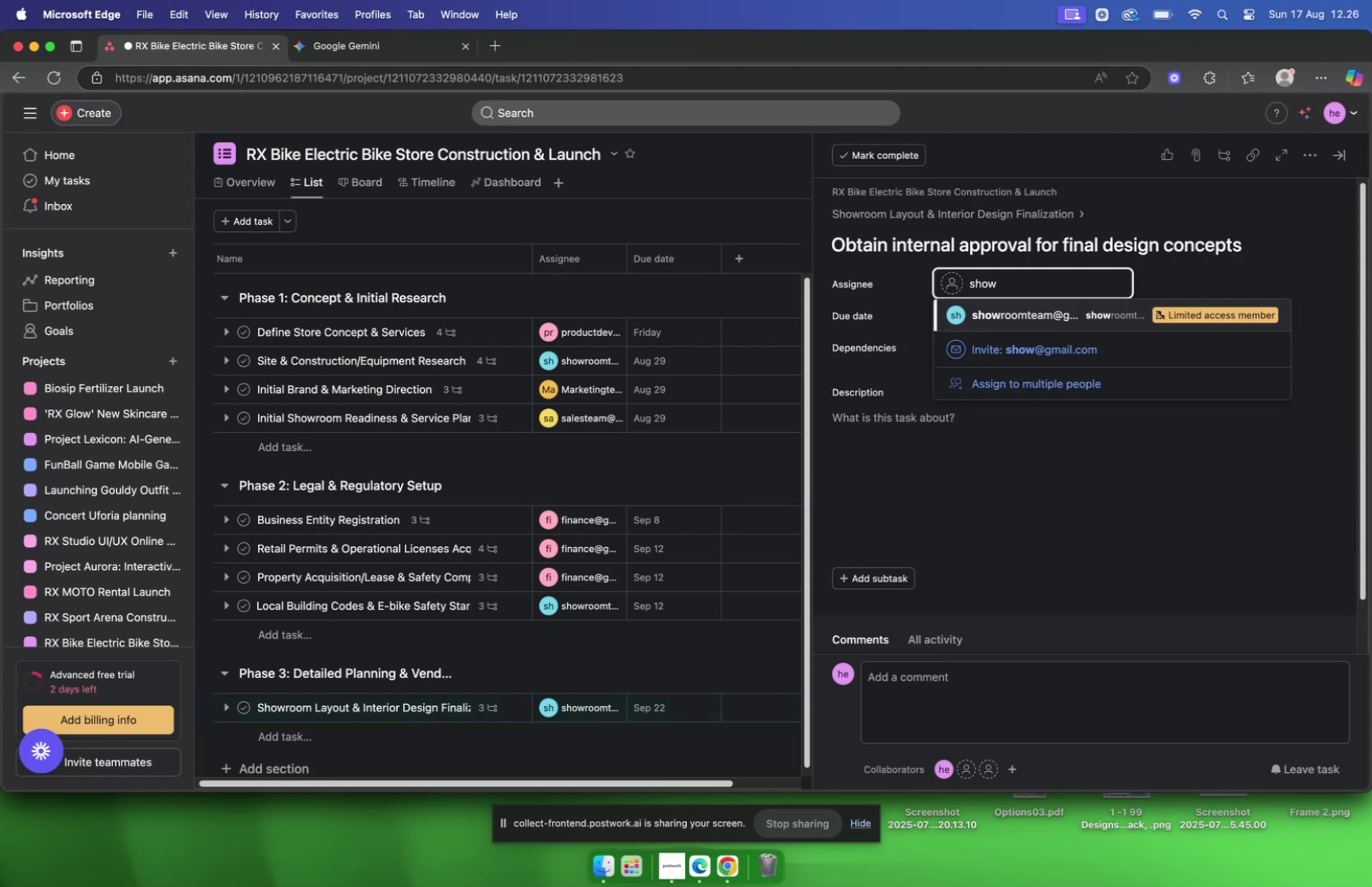 
key(Enter)
 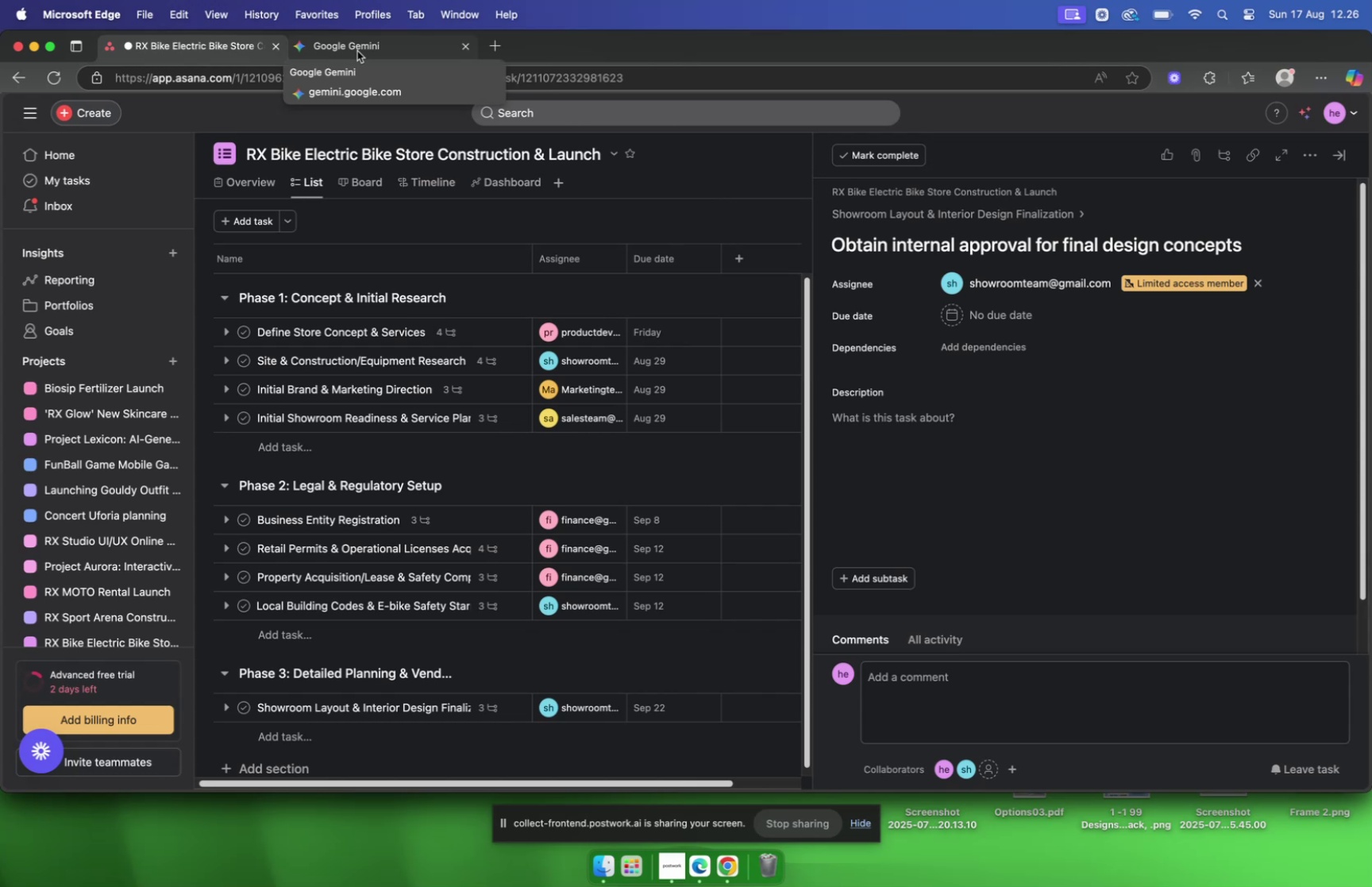 
wait(14.56)
 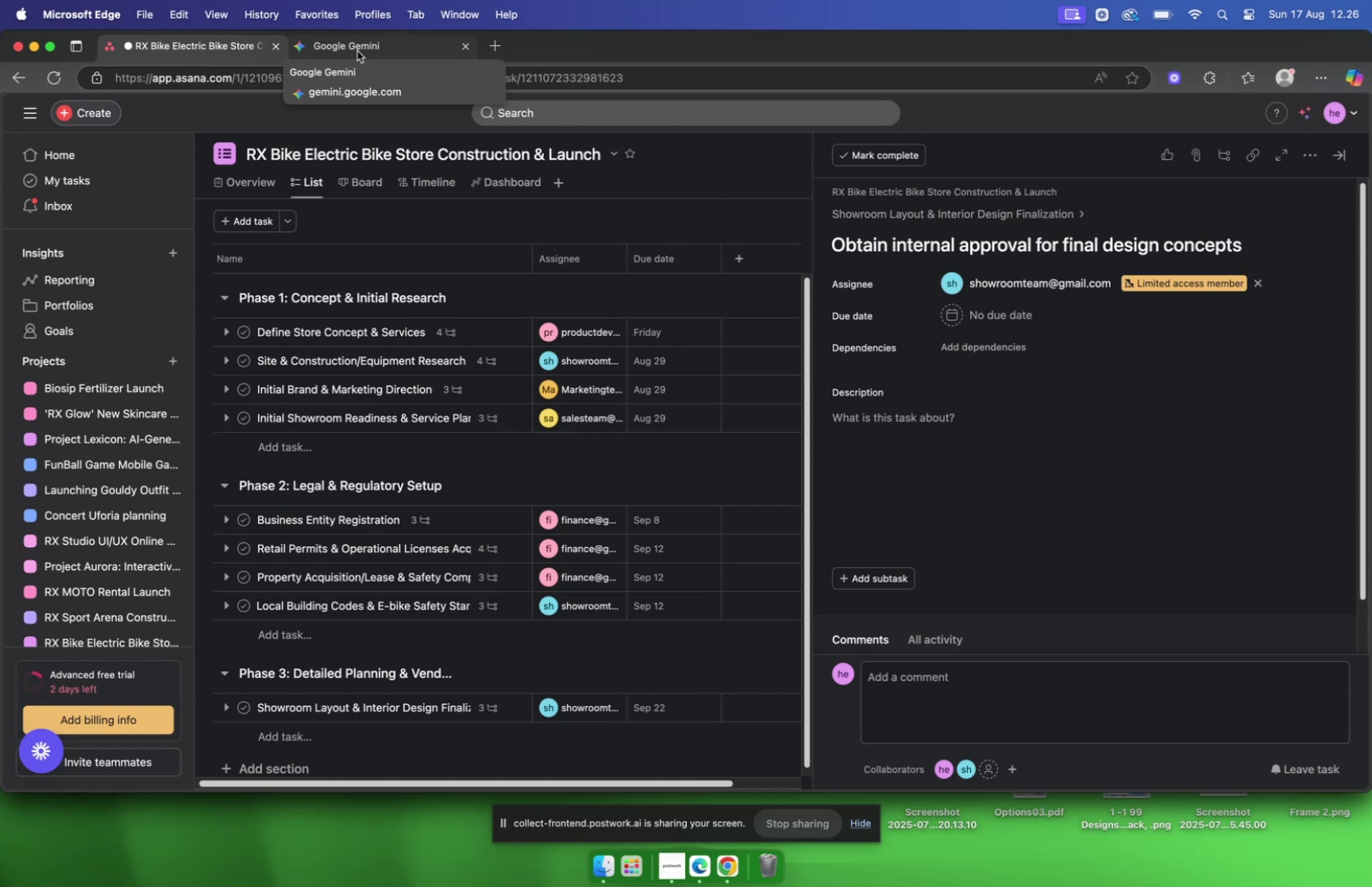 
left_click([357, 51])
 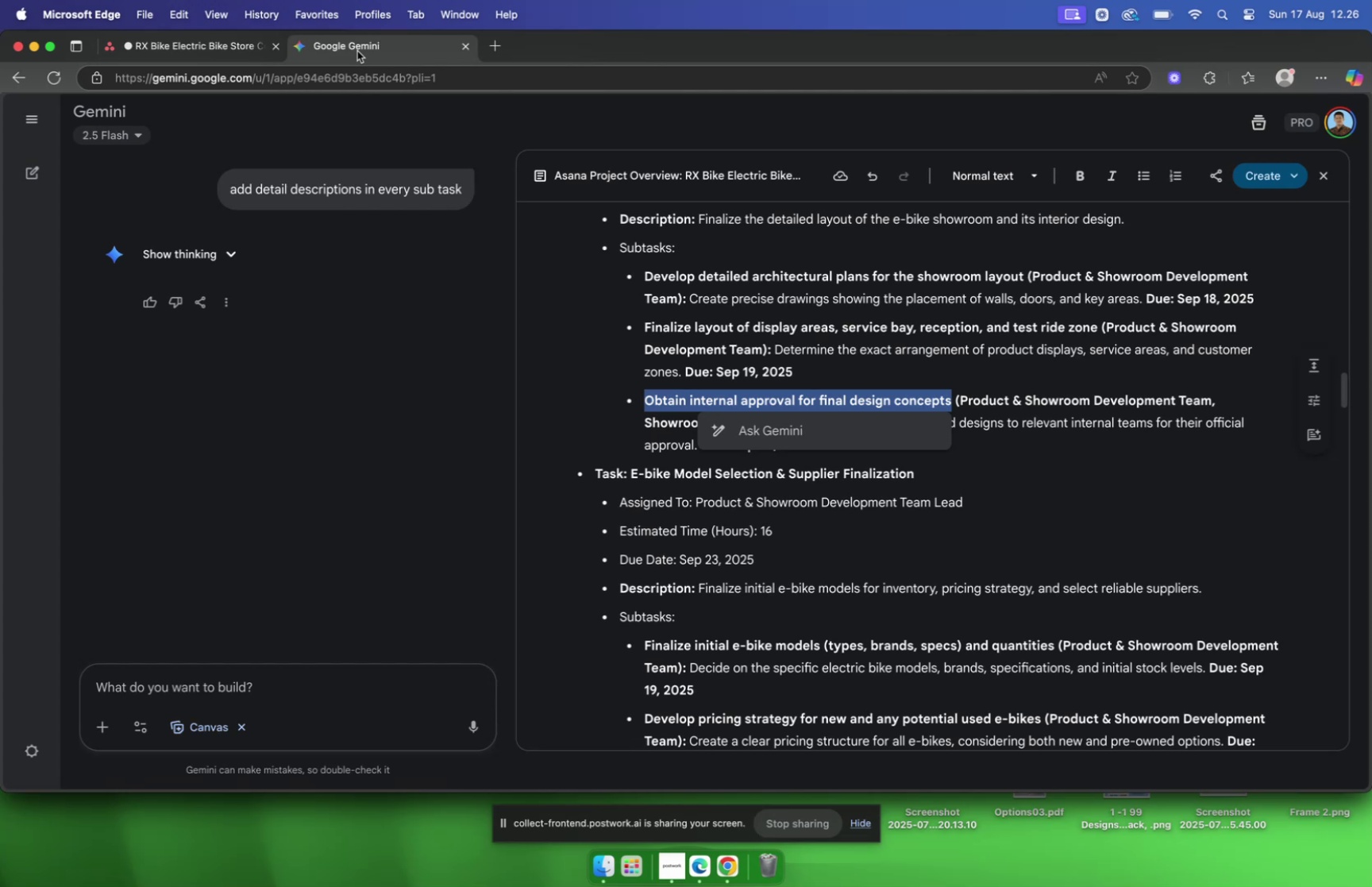 
left_click([1051, 440])
 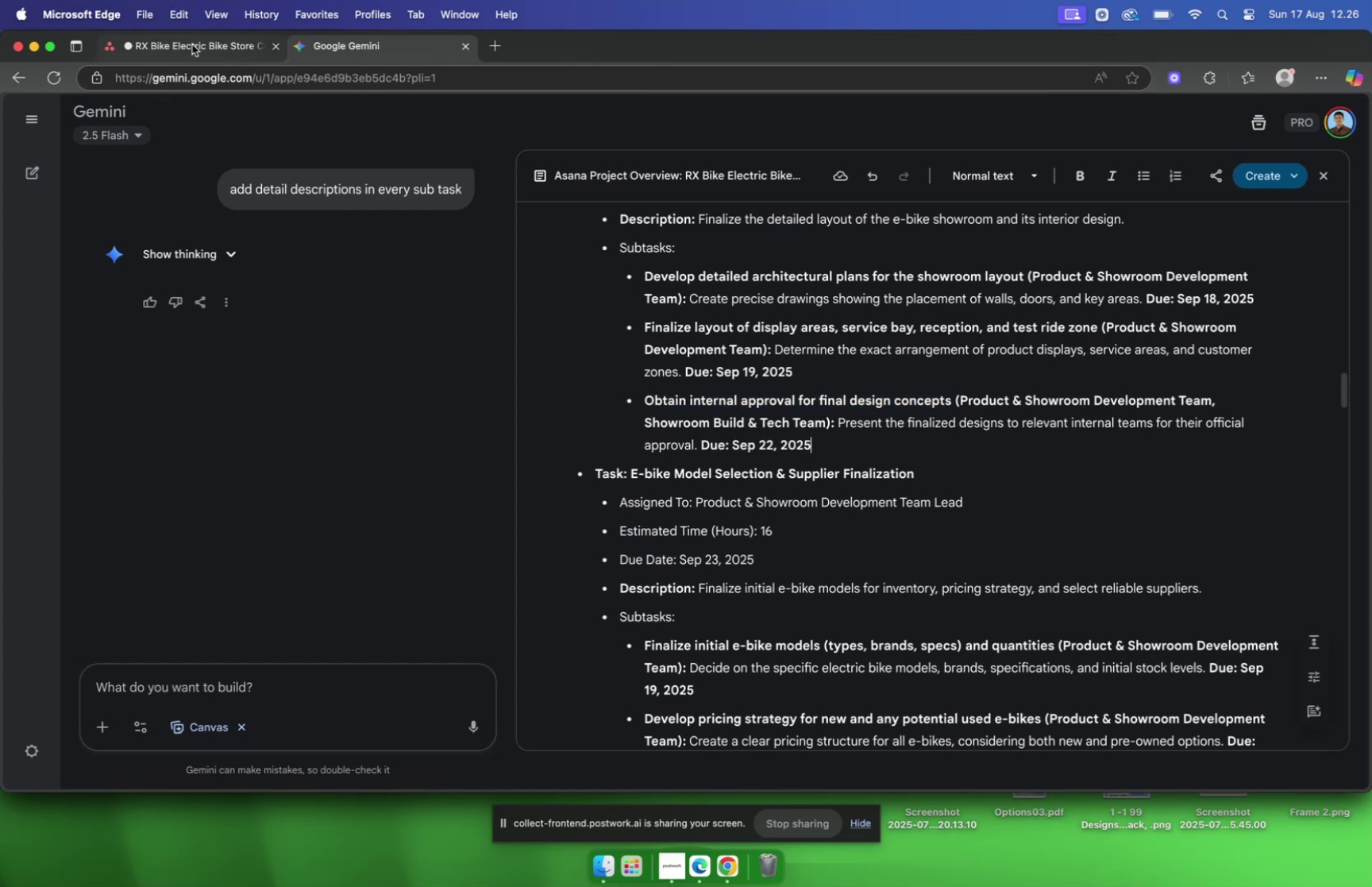 
left_click([192, 44])
 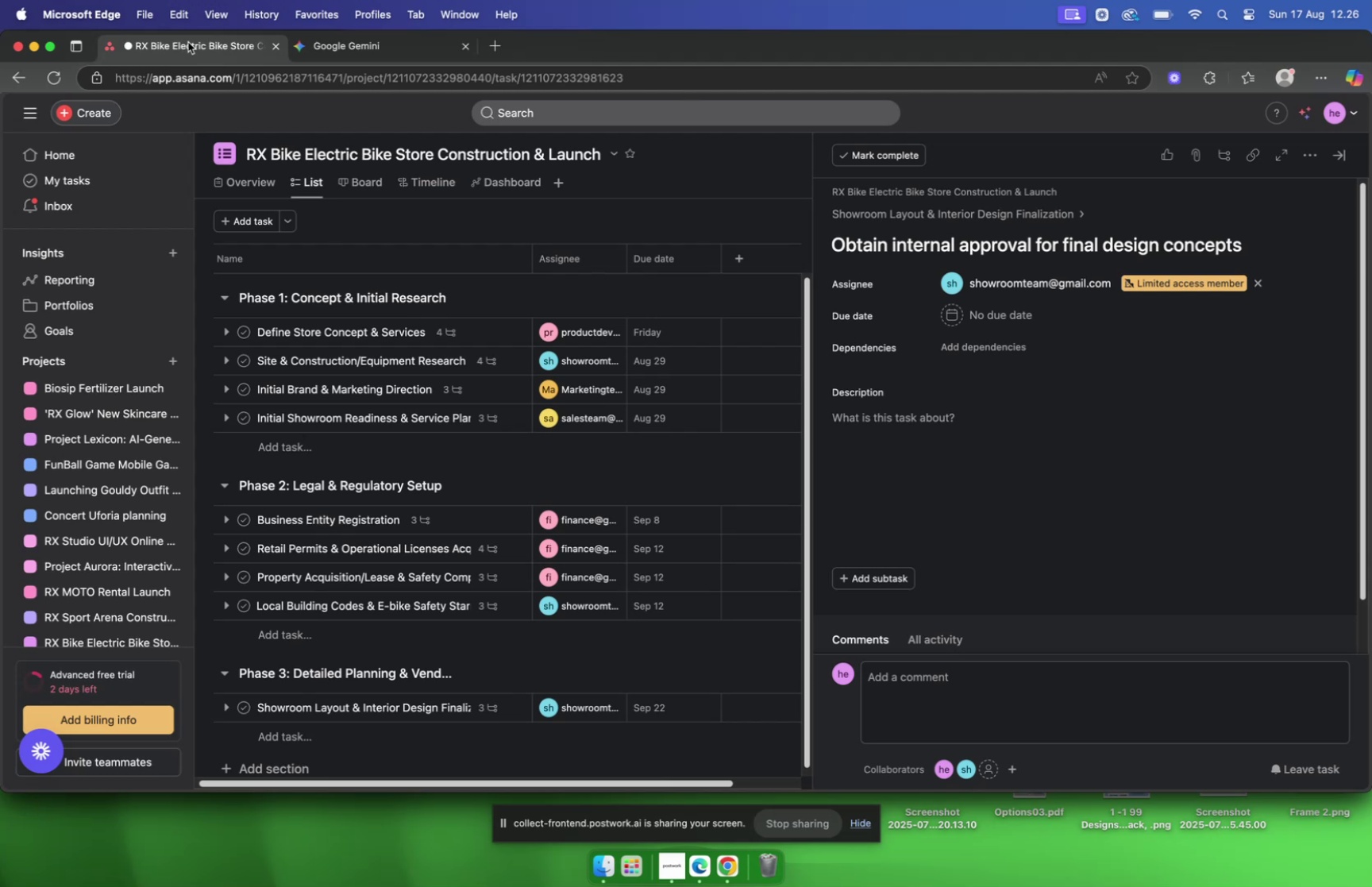 
hold_key(key=Tab, duration=0.37)
 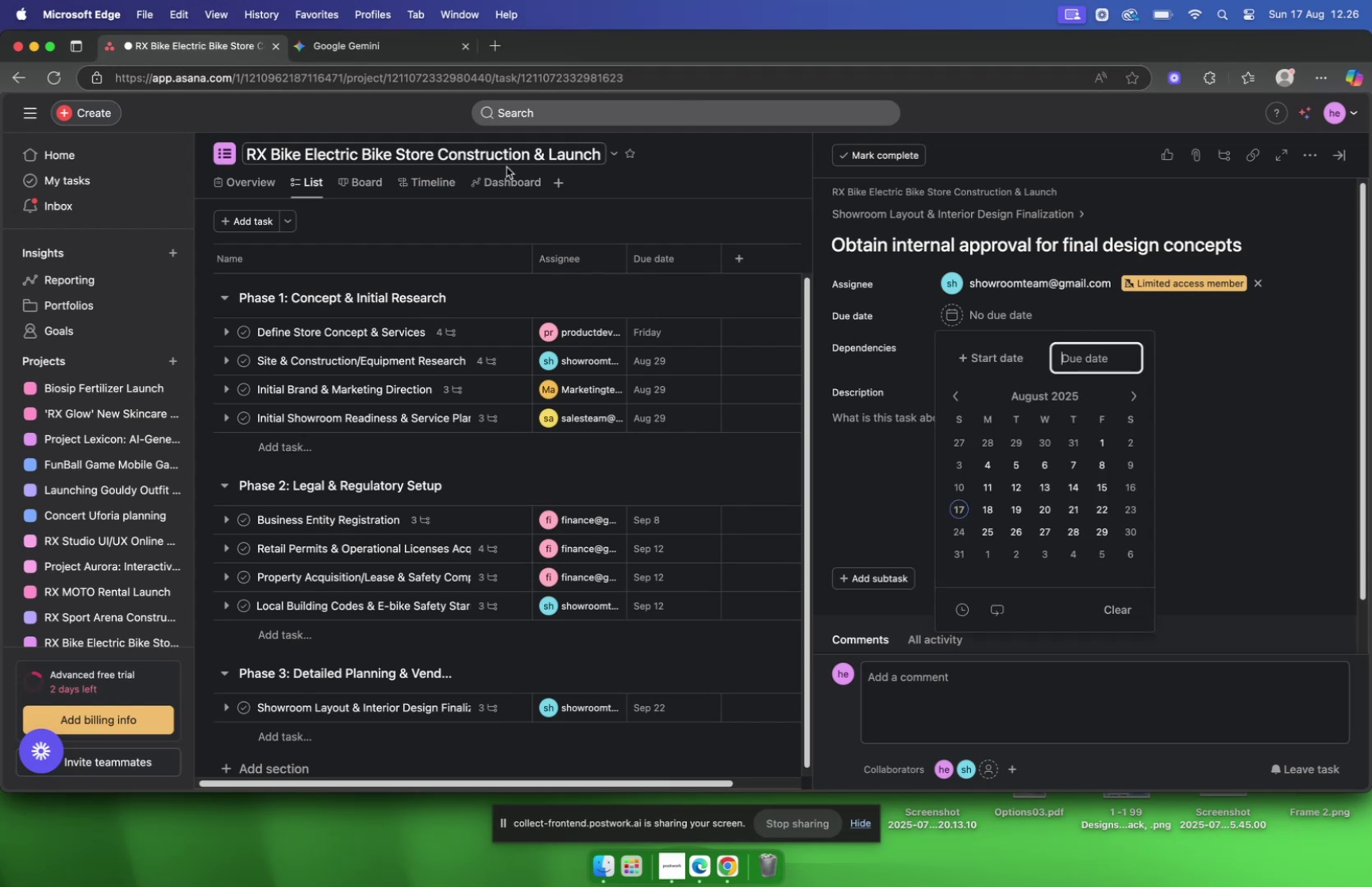 
key(D)
 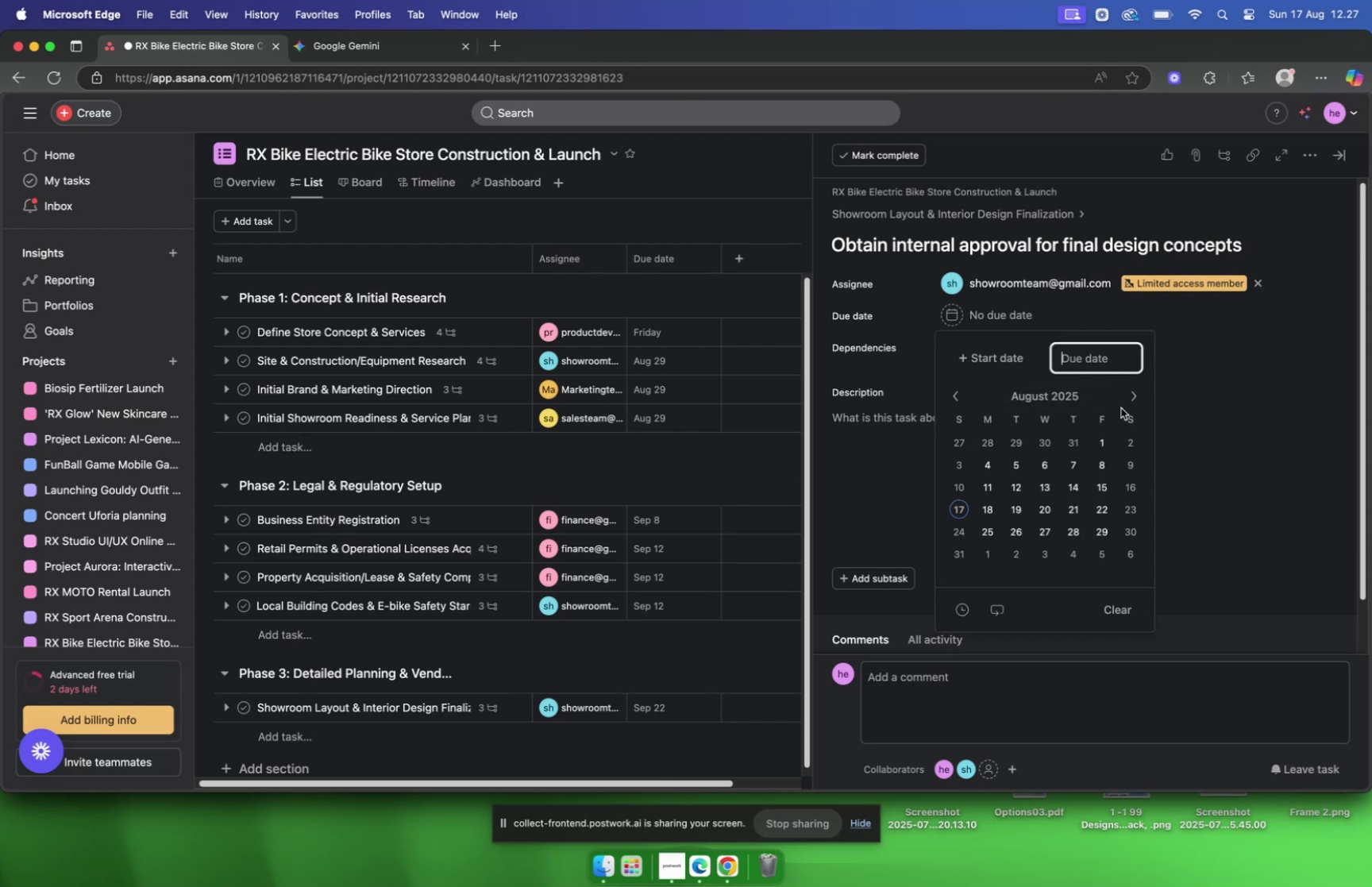 
left_click([1126, 404])
 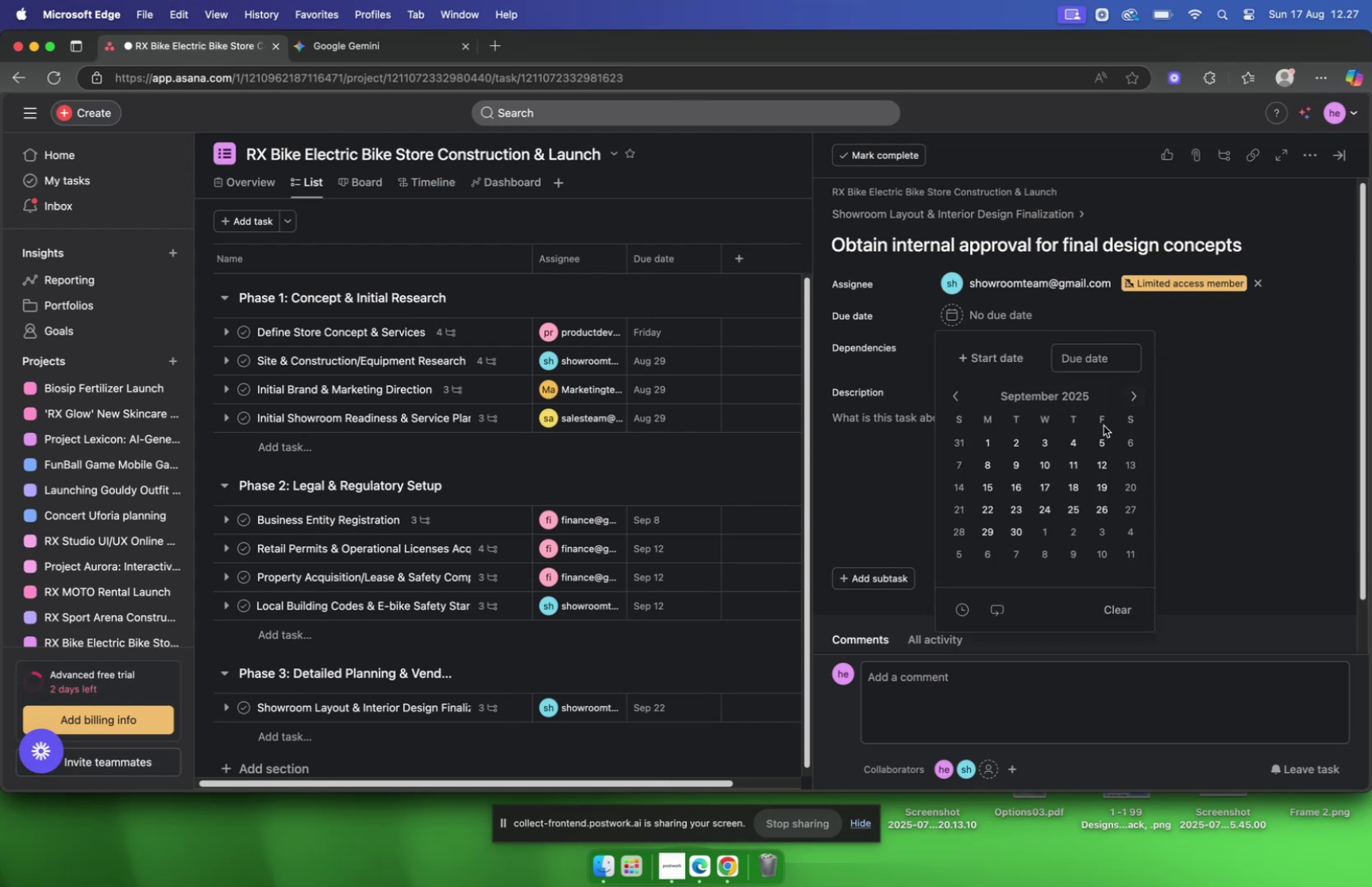 
left_click([984, 504])
 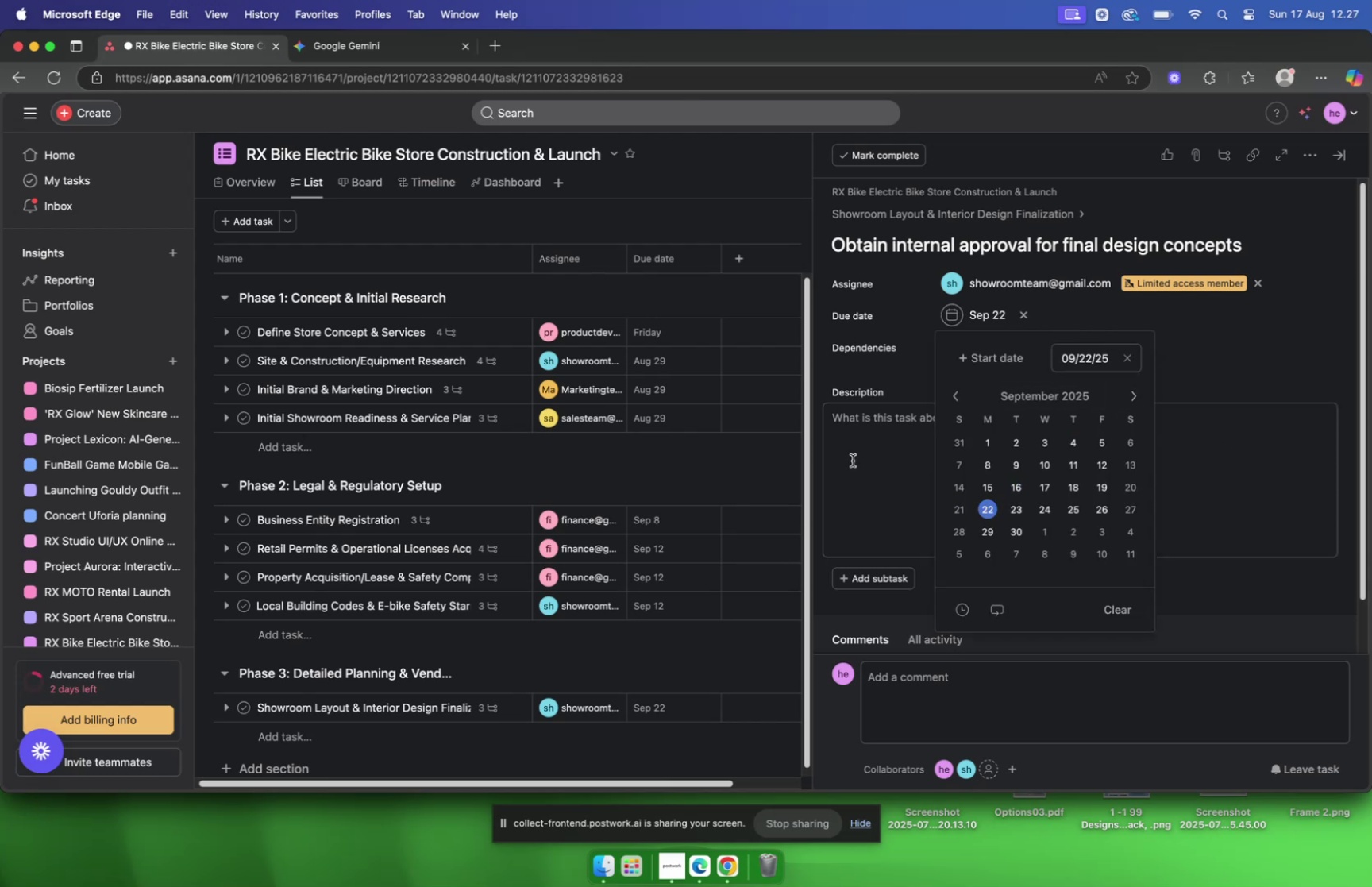 
left_click([853, 459])
 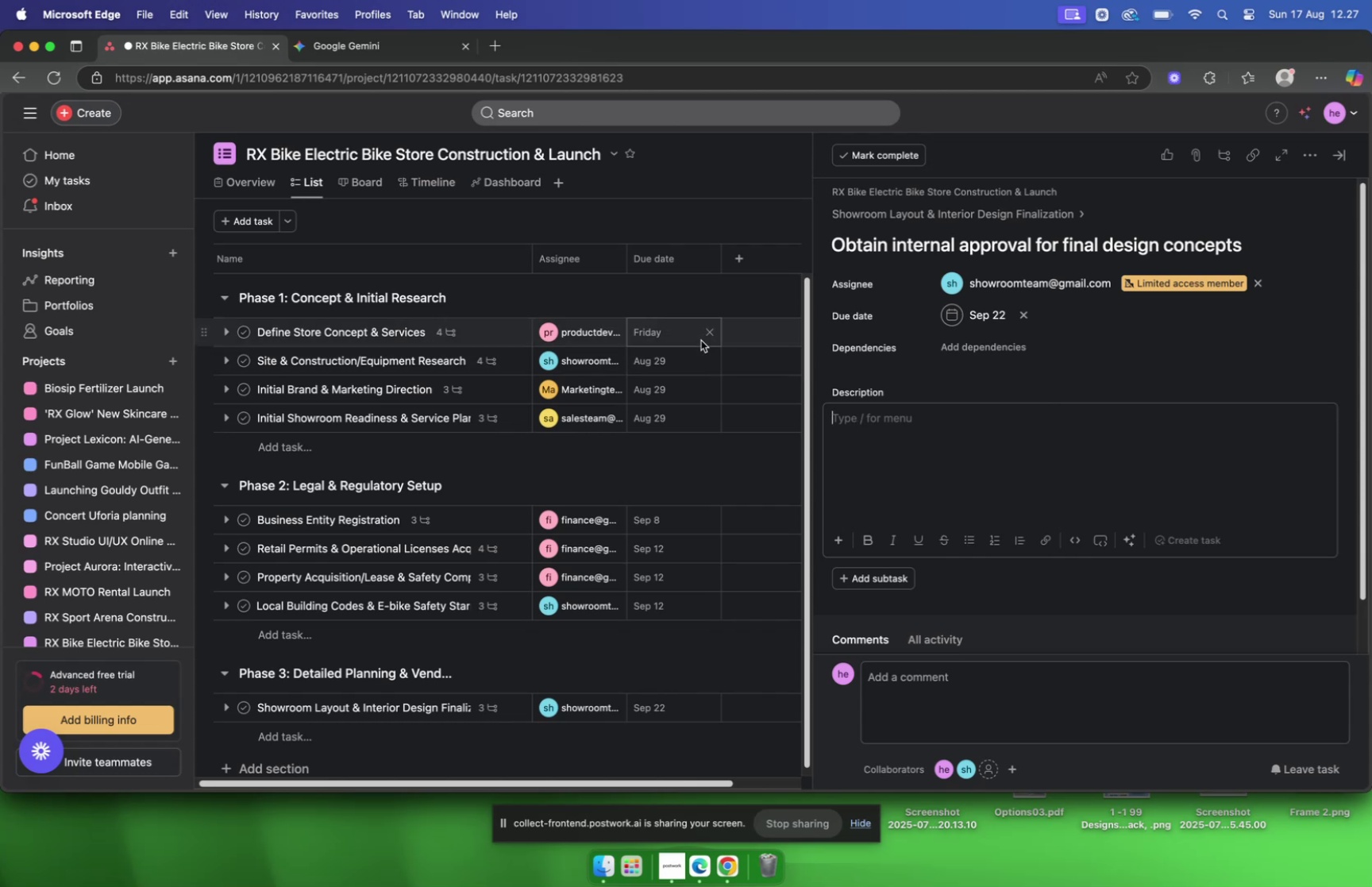 
wait(5.42)
 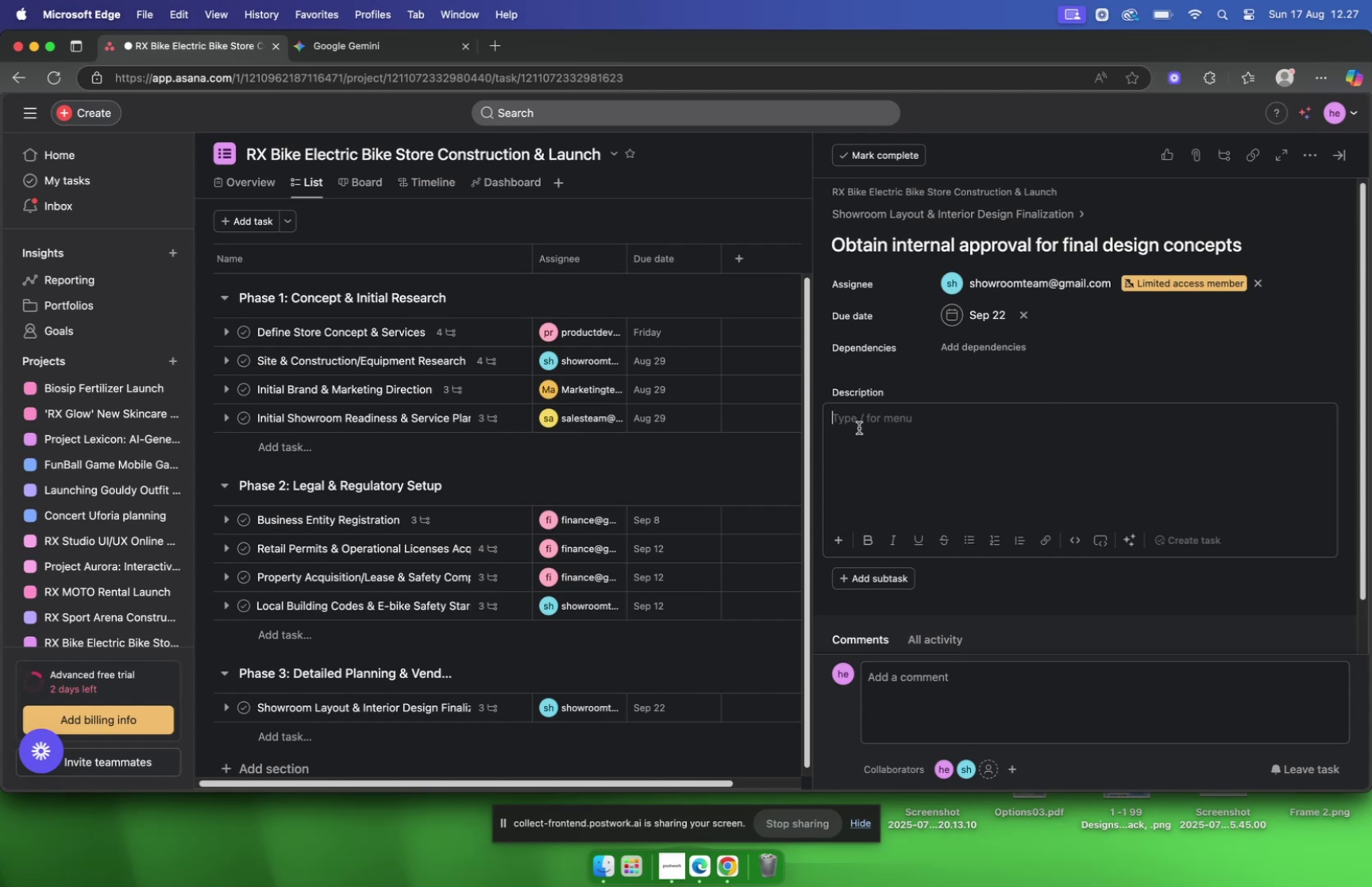 
mouse_move([576, 248])
 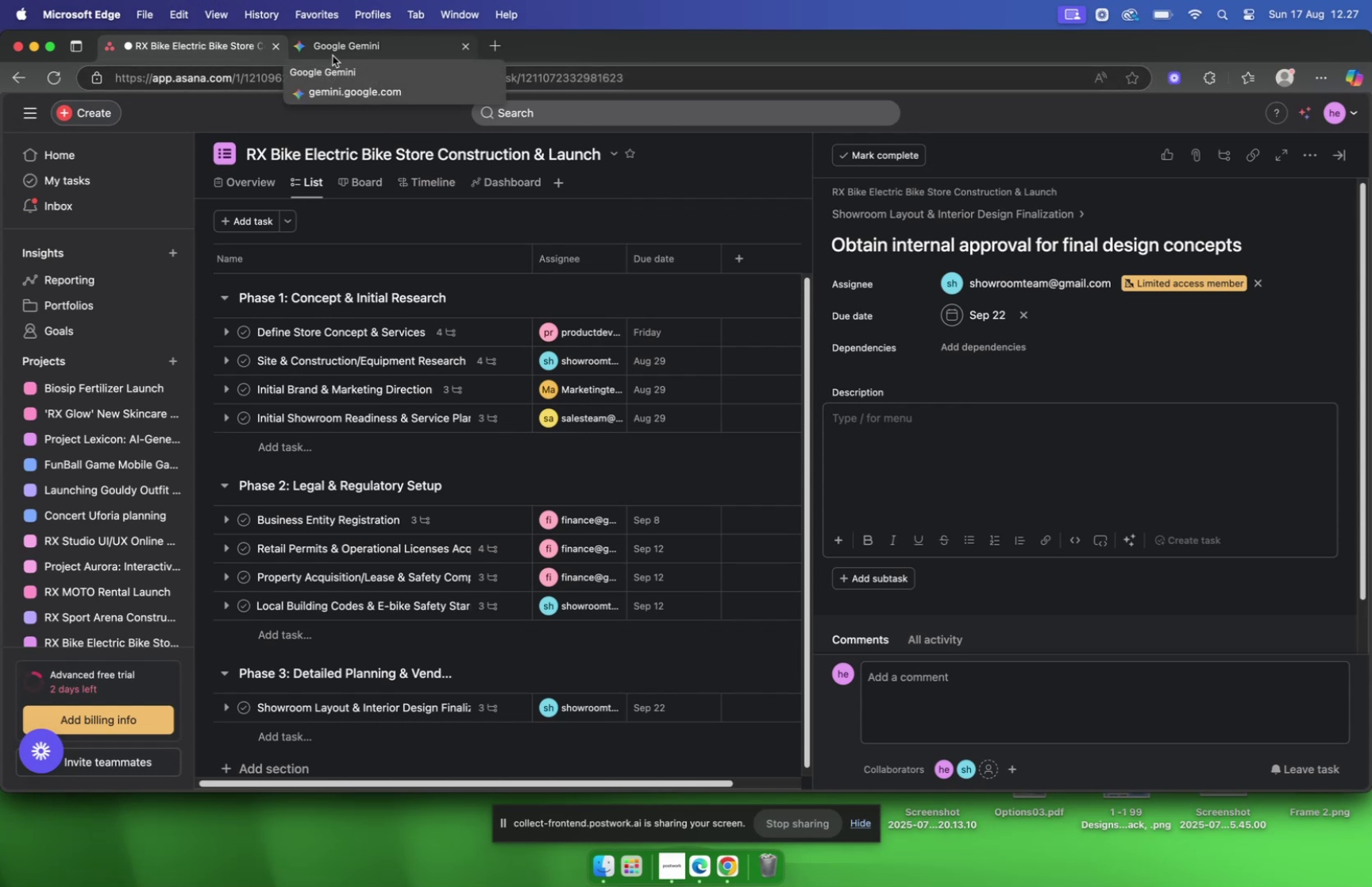 
wait(5.21)
 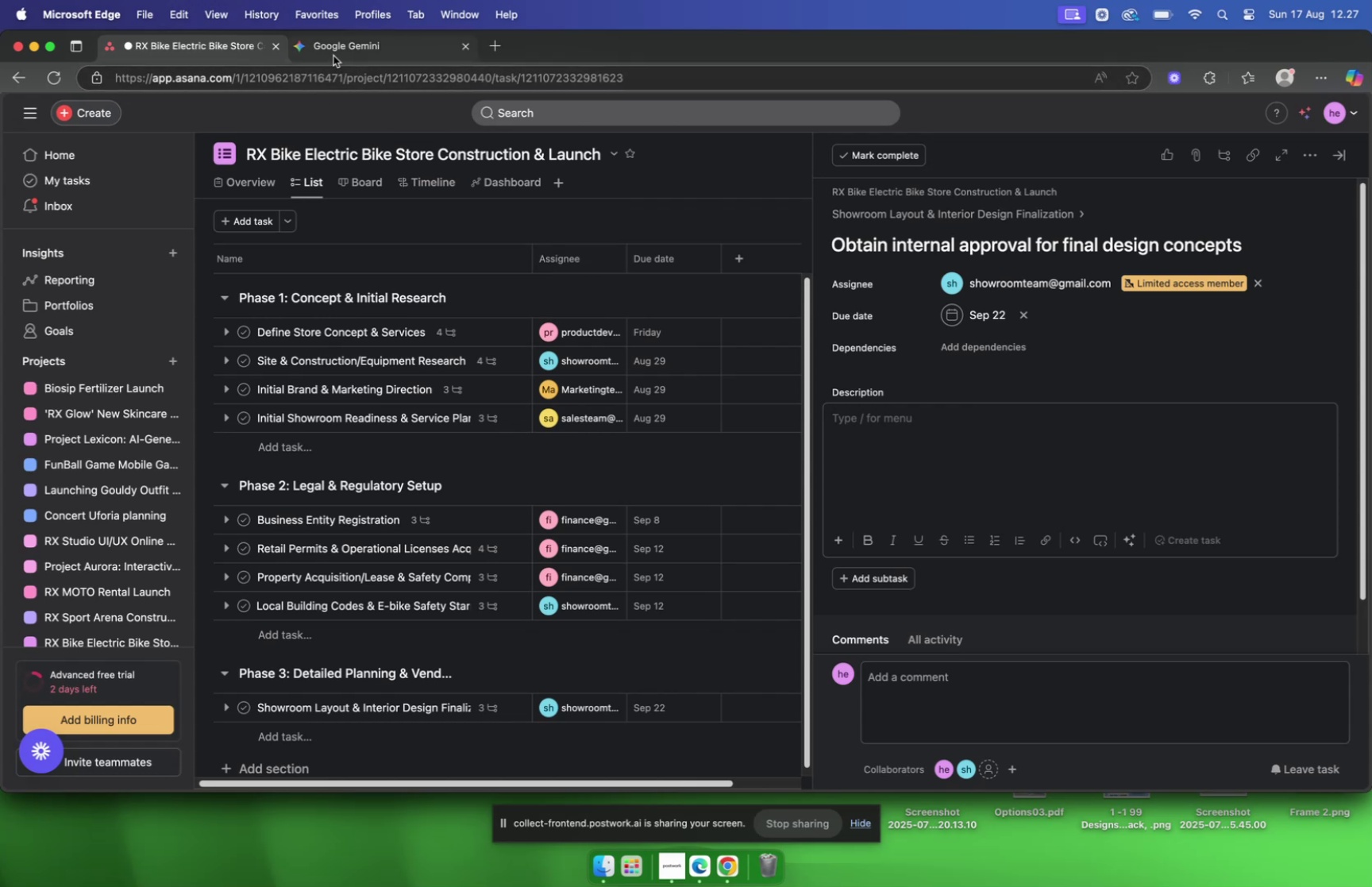 
left_click([333, 56])
 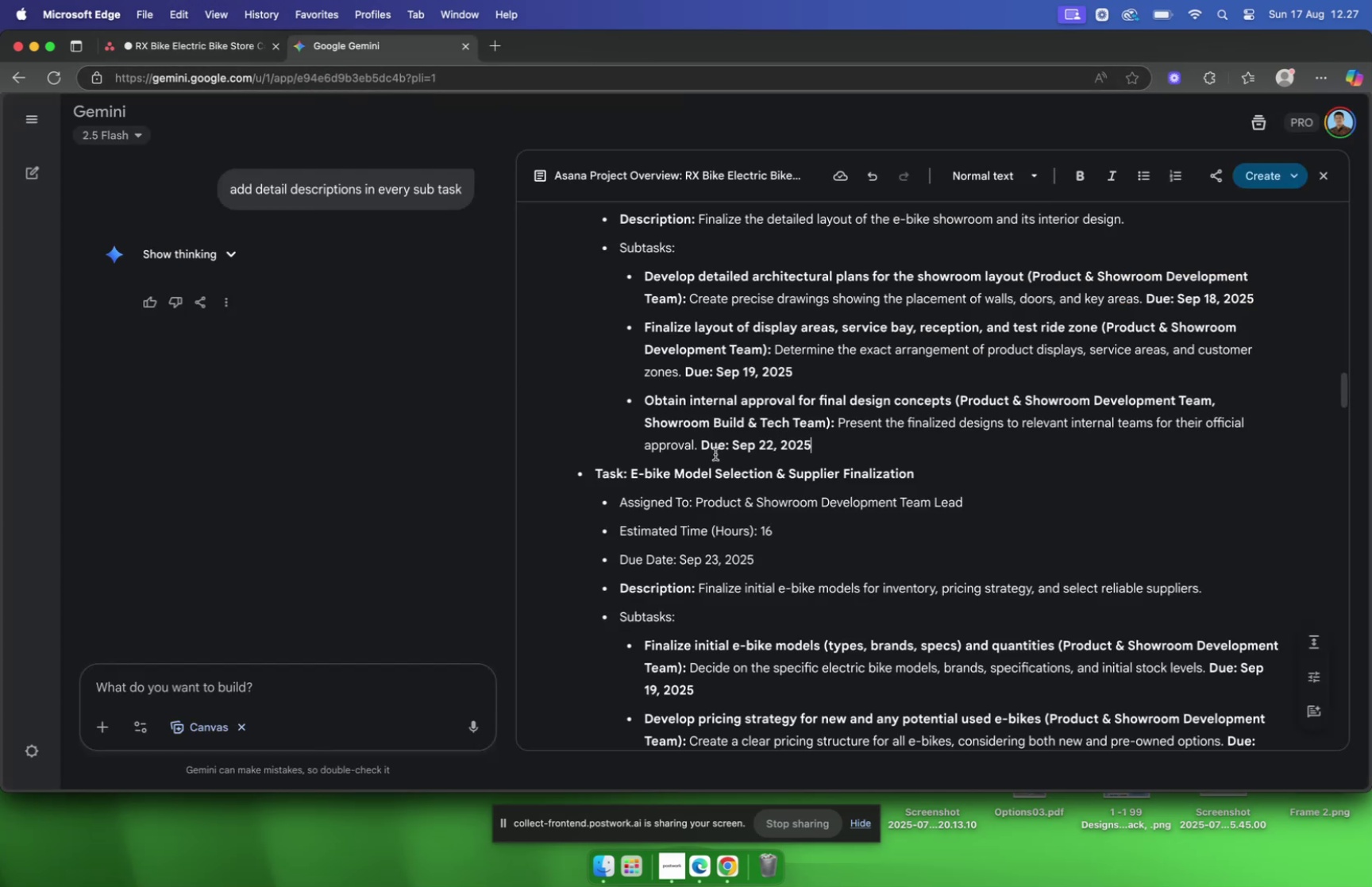 
left_click_drag(start_coordinate=[697, 452], to_coordinate=[838, 427])
 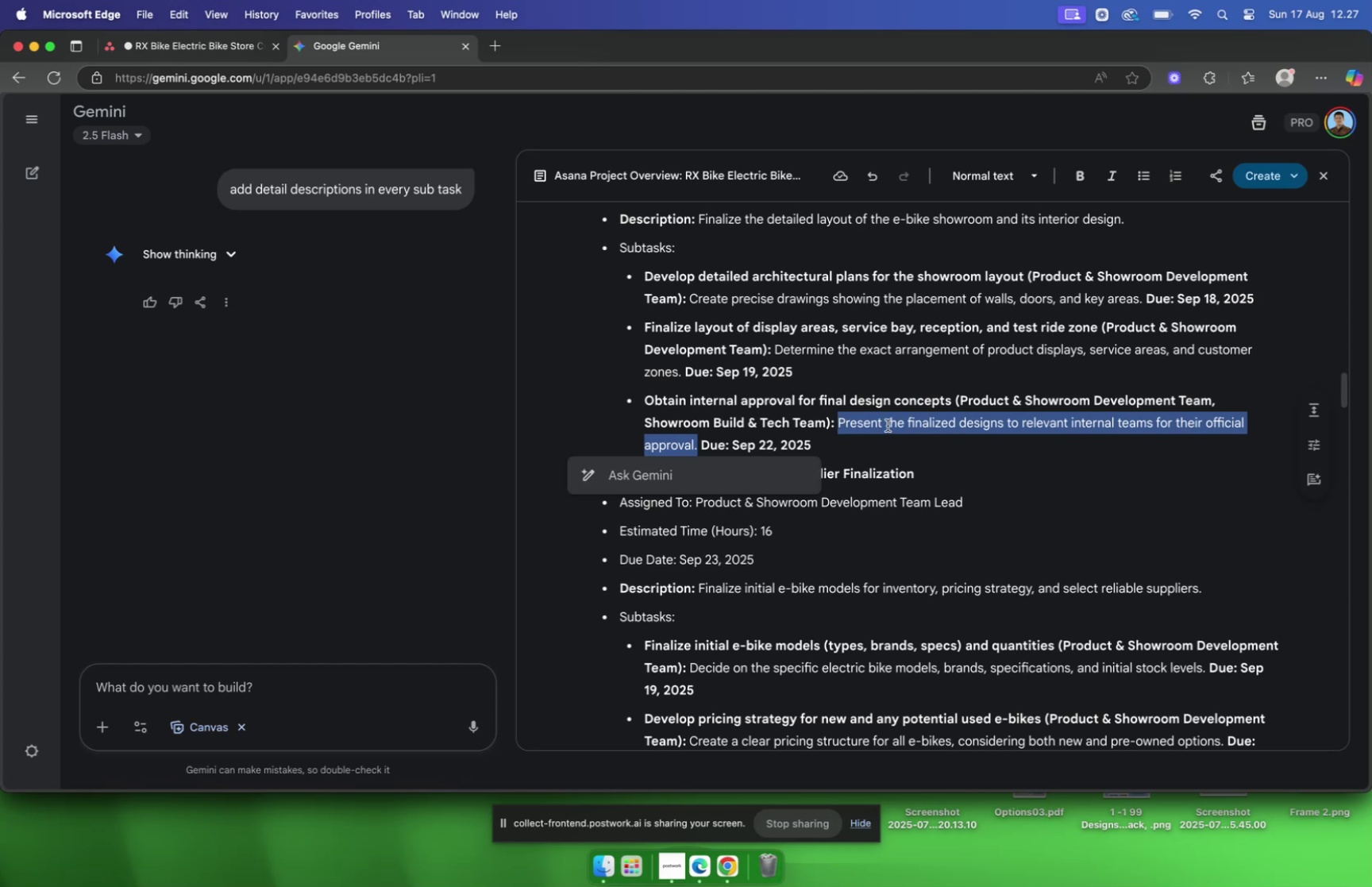 
key(Meta+C)
 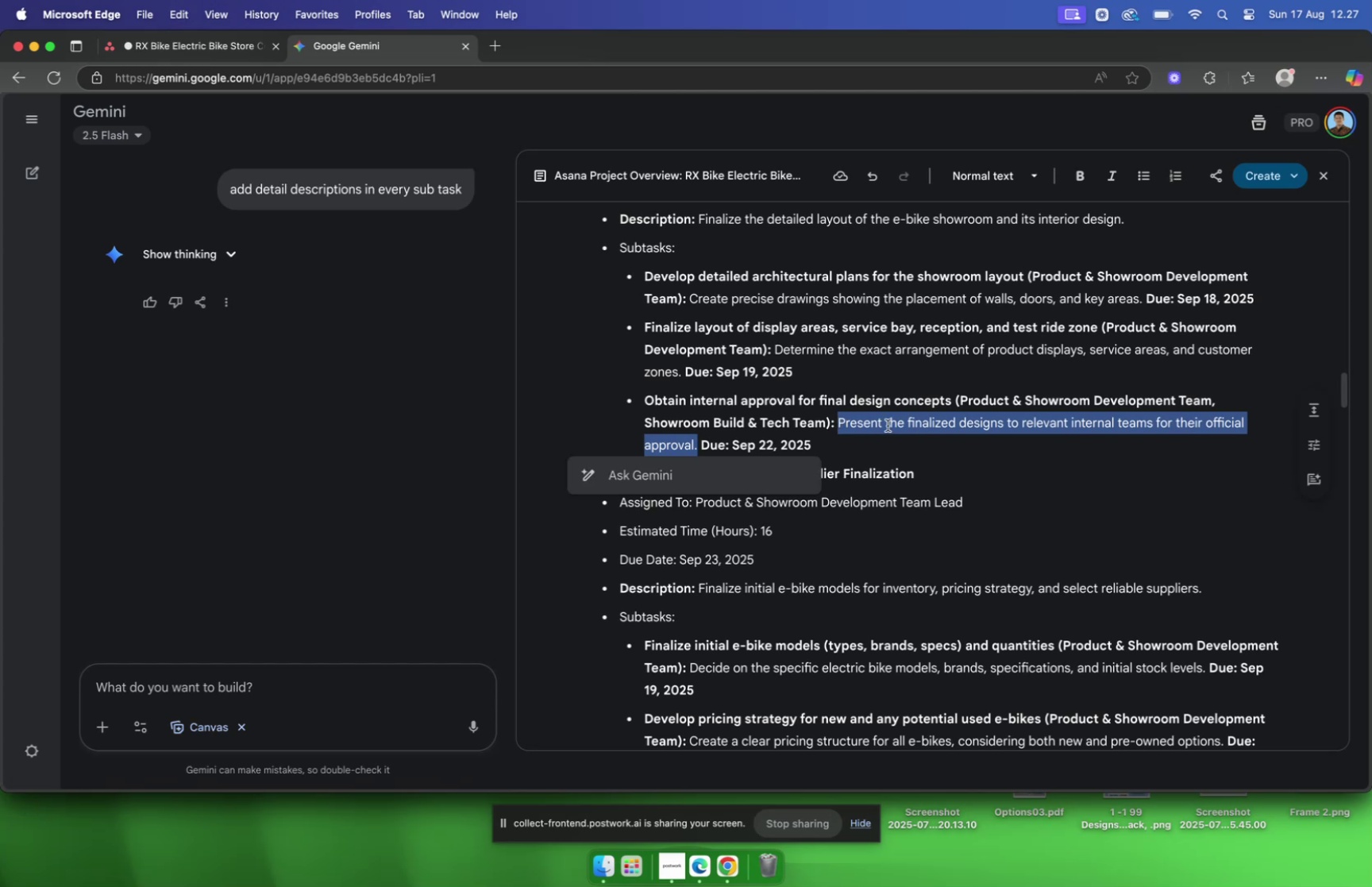 
key(Meta+C)
 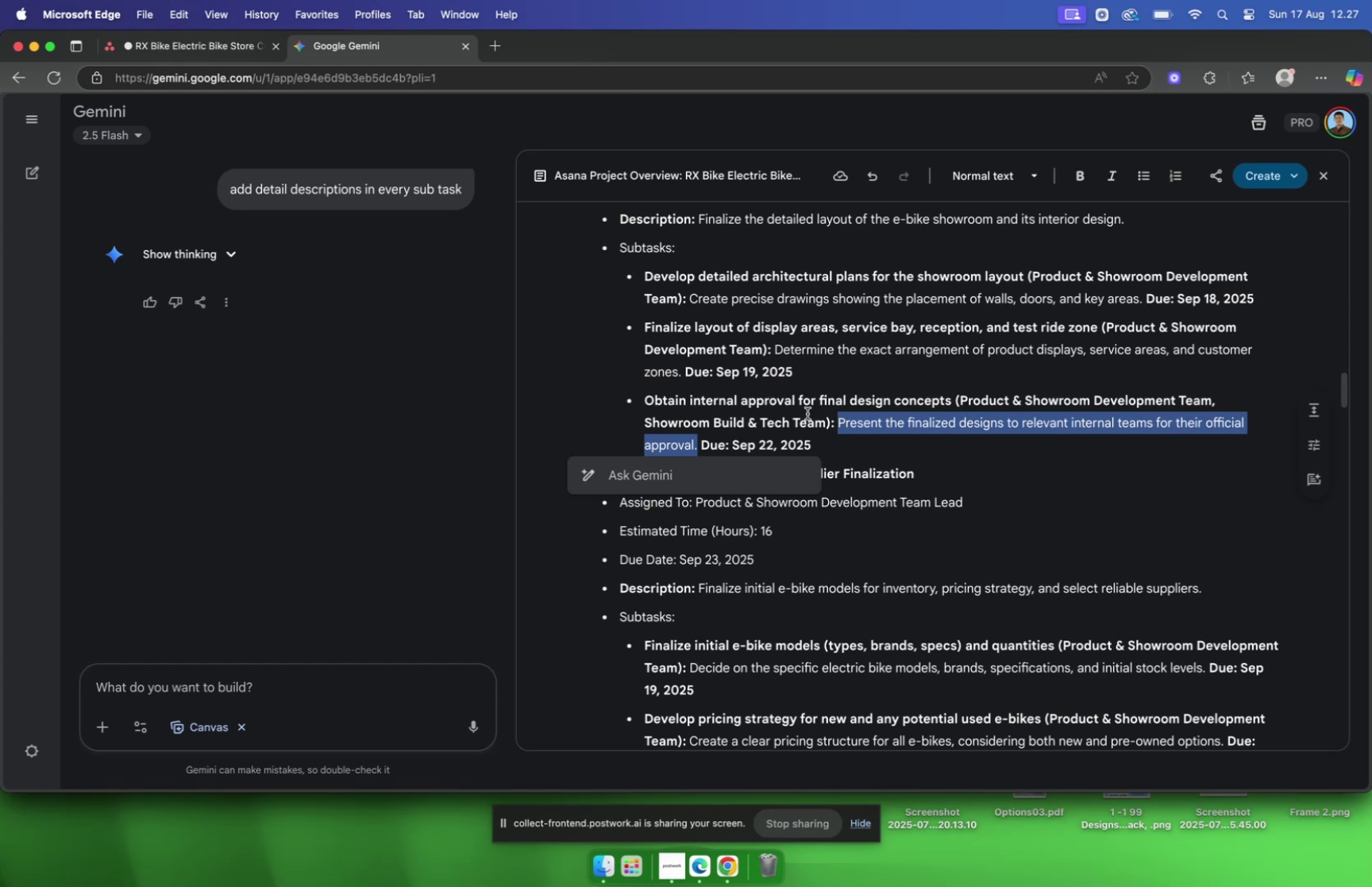 
wait(8.27)
 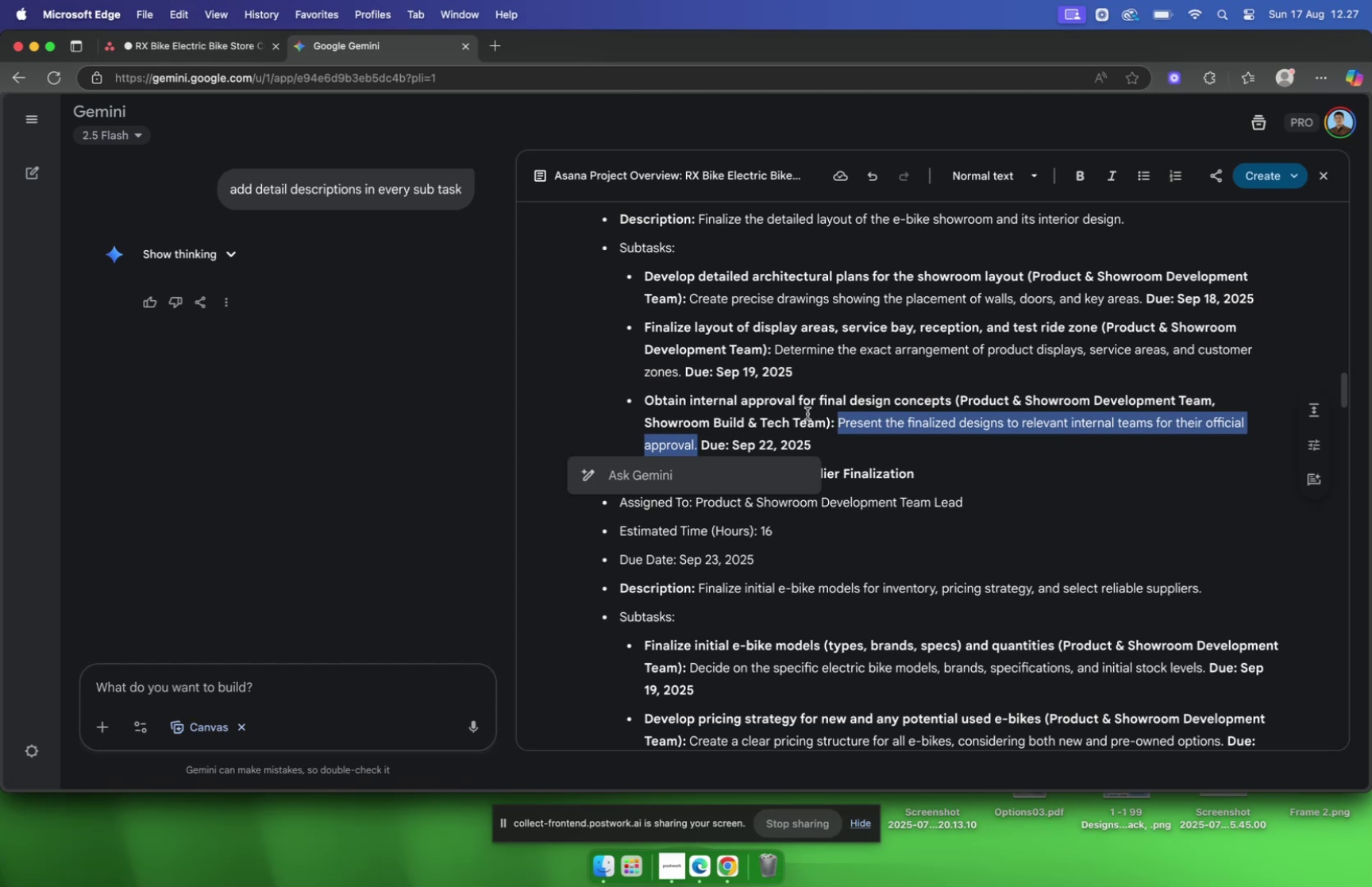 
key(Meta+V)
 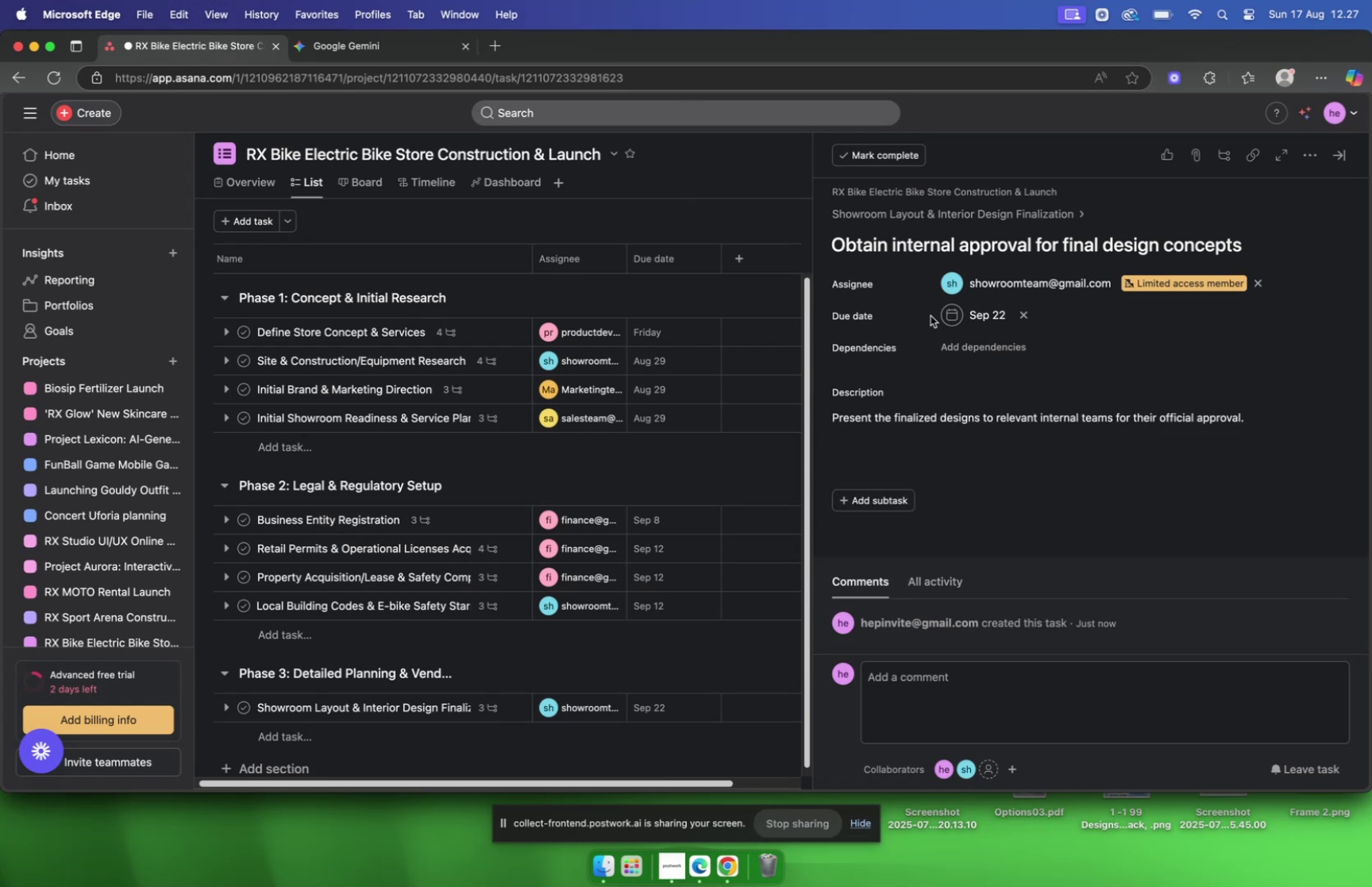 
left_click([903, 215])
 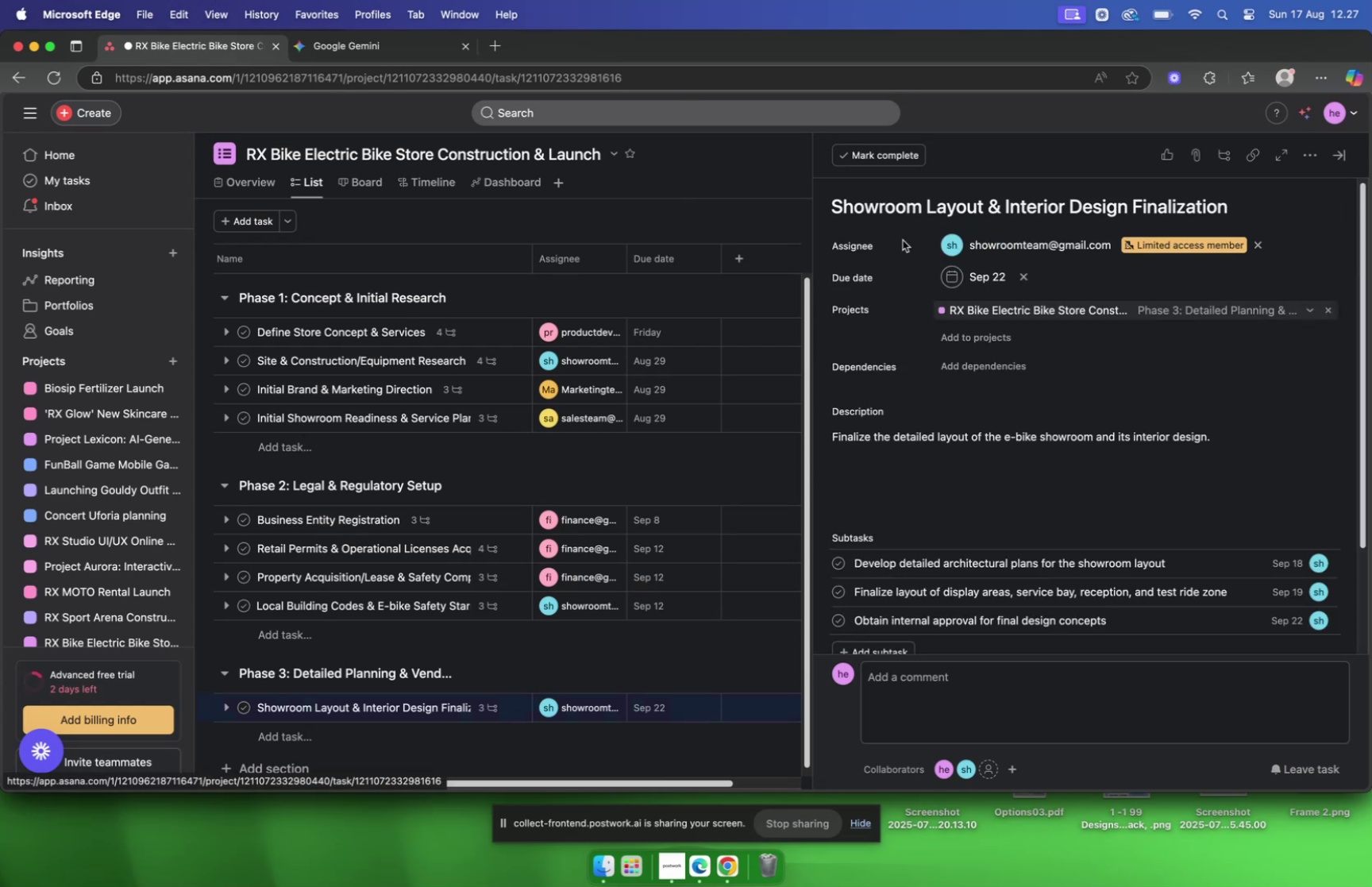 
scroll: coordinate [716, 314], scroll_direction: down, amount: 48.0
 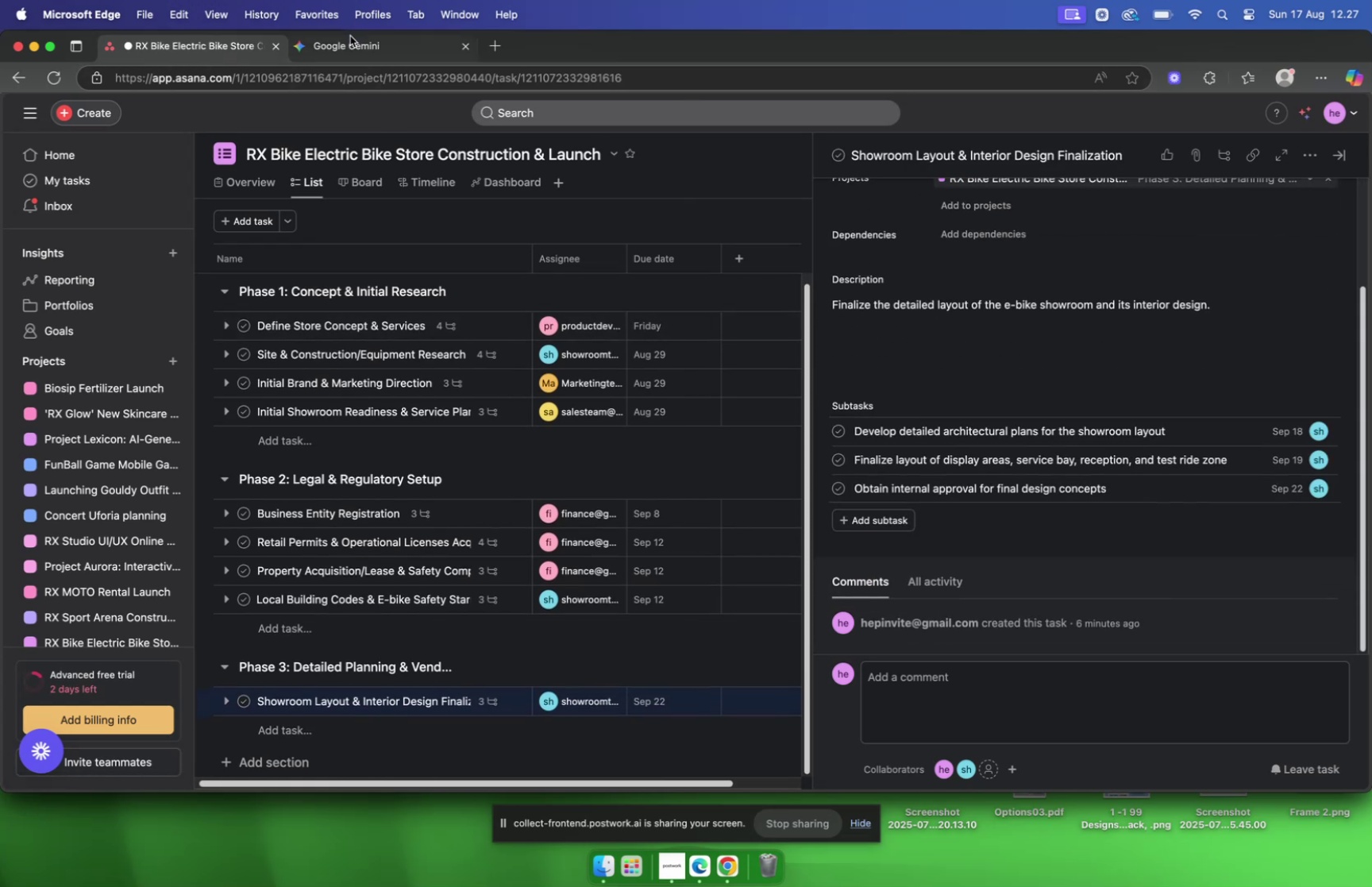 
left_click([348, 40])
 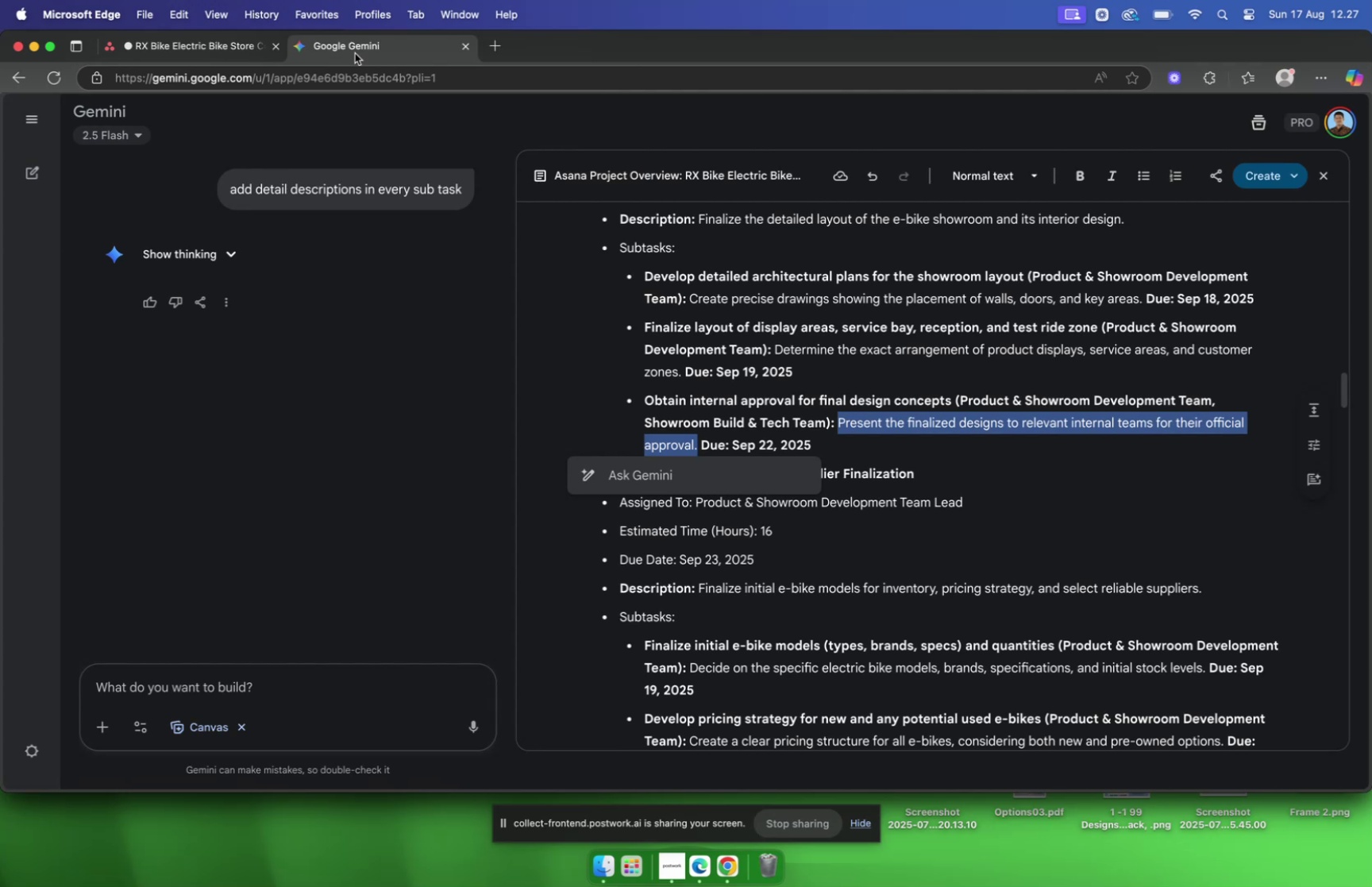 
wait(9.02)
 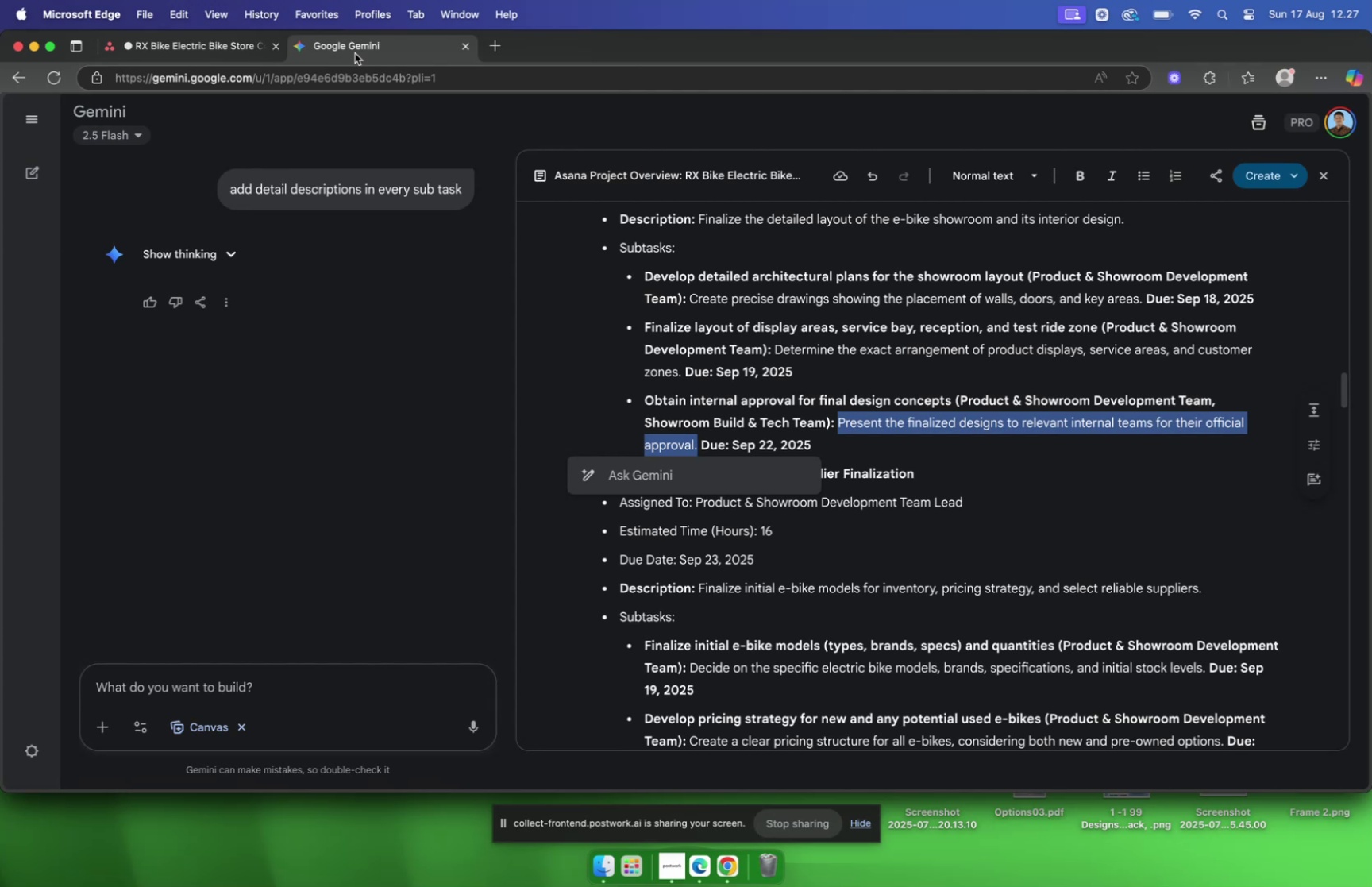 
scroll: coordinate [764, 264], scroll_direction: down, amount: 5.0
 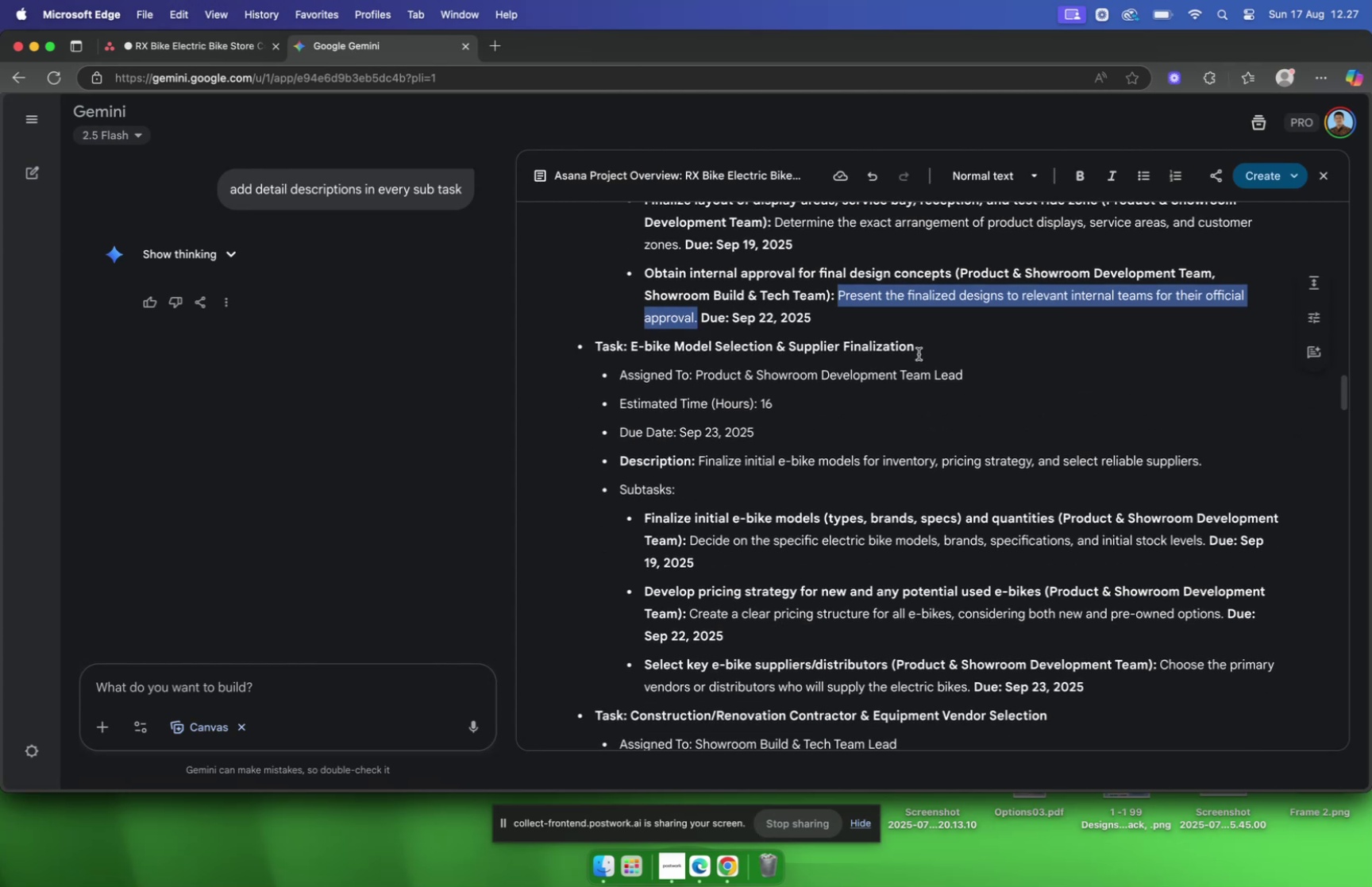 
left_click([931, 342])
 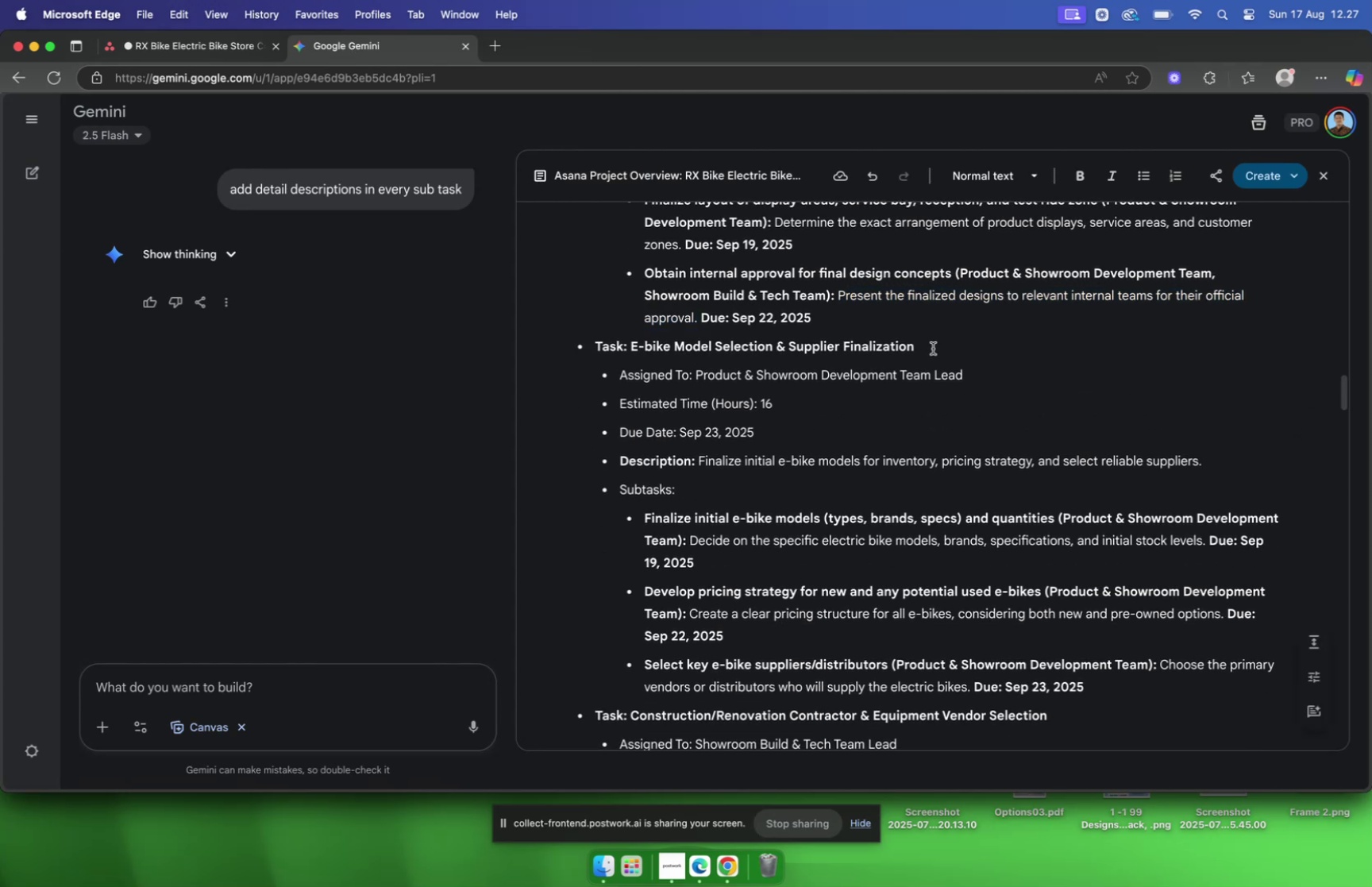 
left_click_drag(start_coordinate=[933, 348], to_coordinate=[630, 355])
 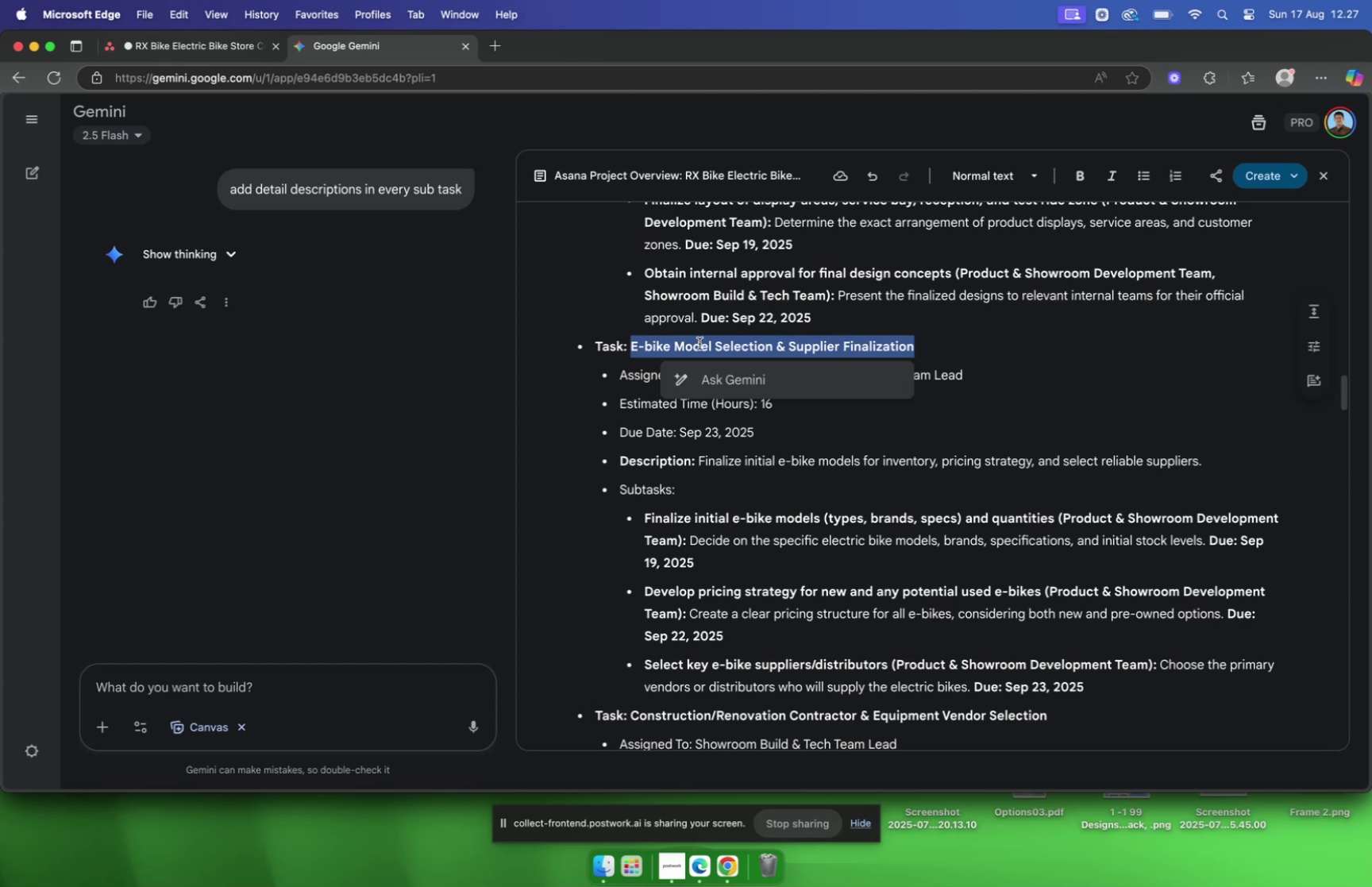 
key(Meta+C)
 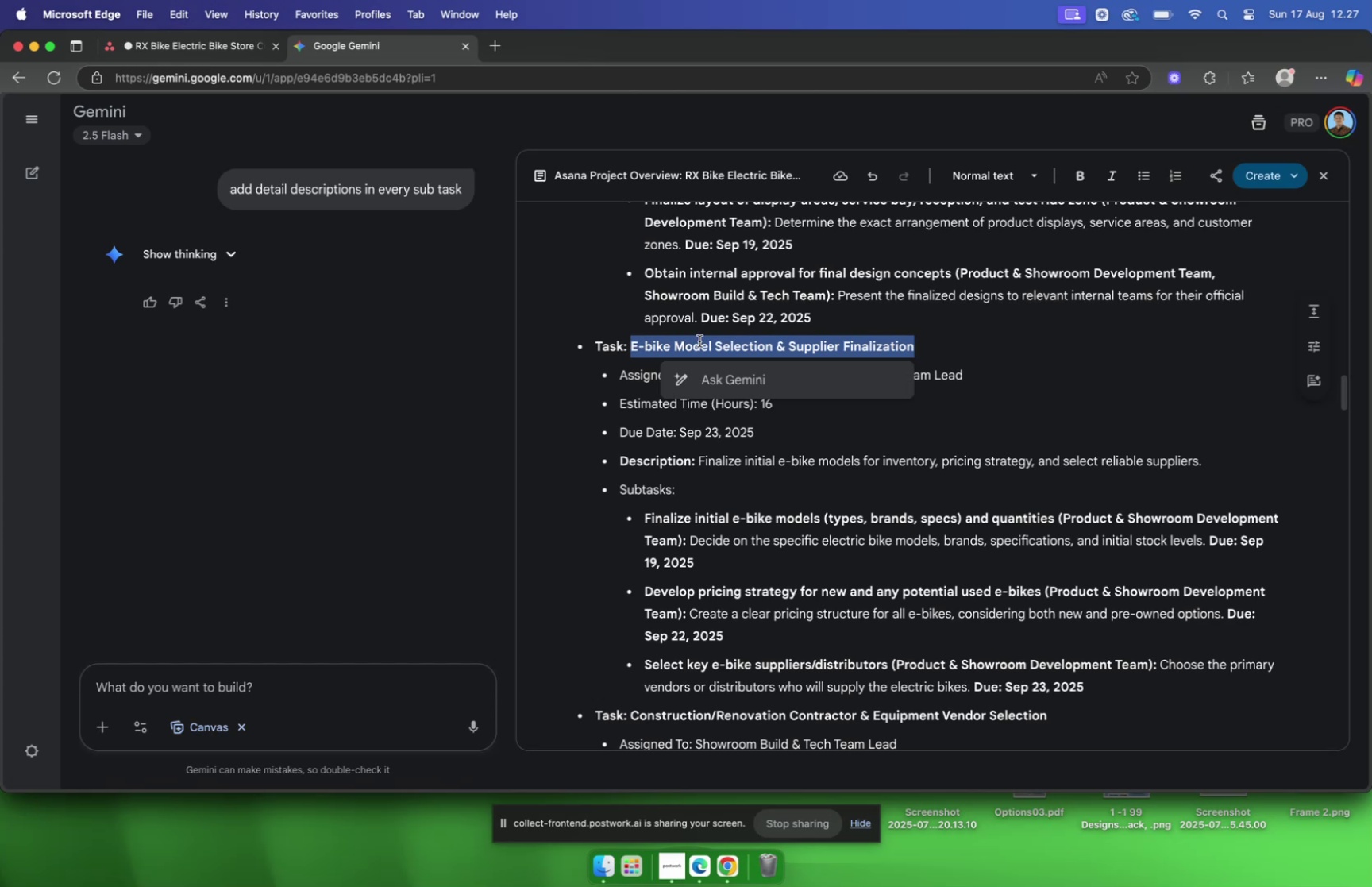 
key(Meta+C)
 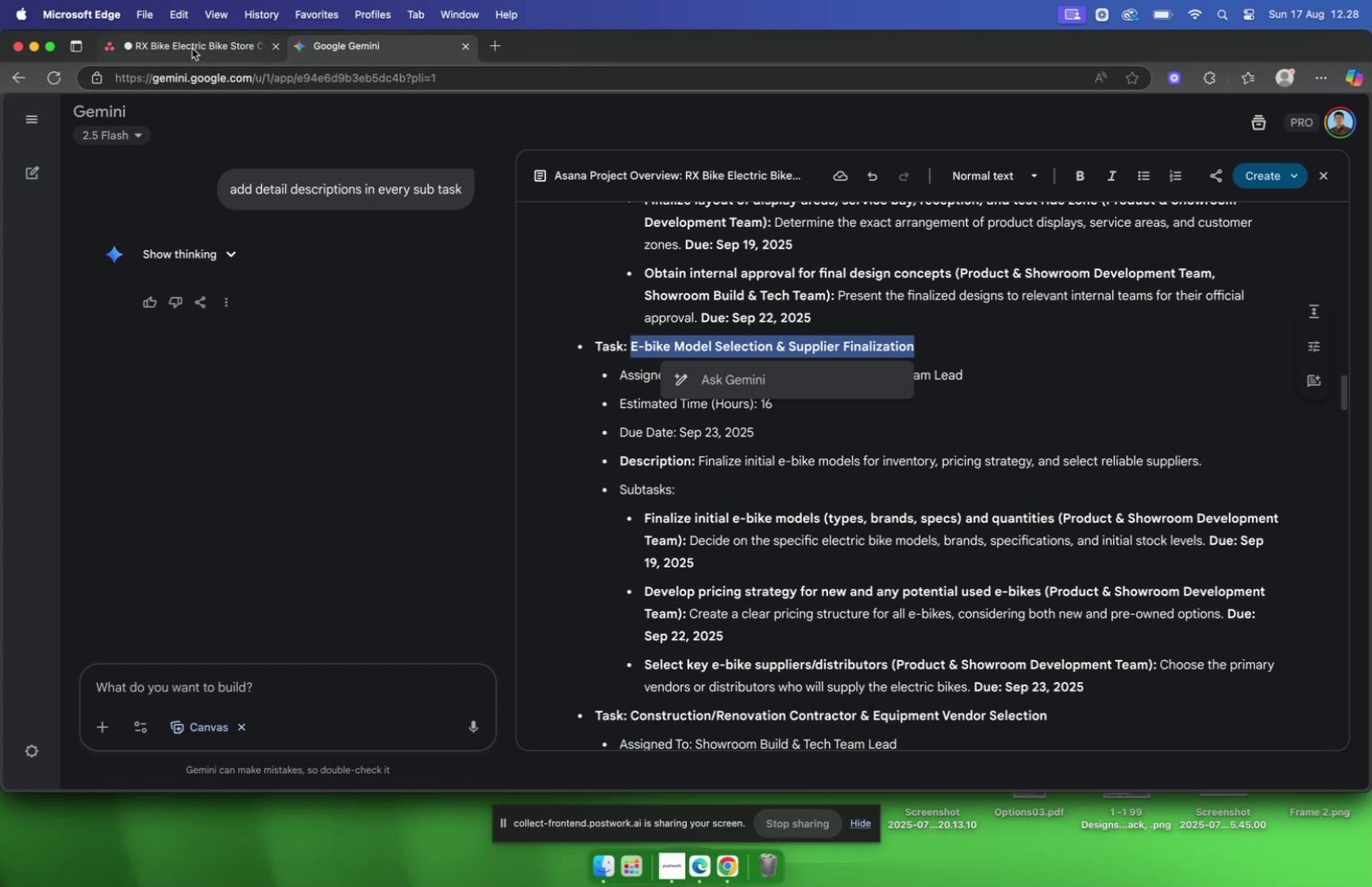 
left_click([192, 48])
 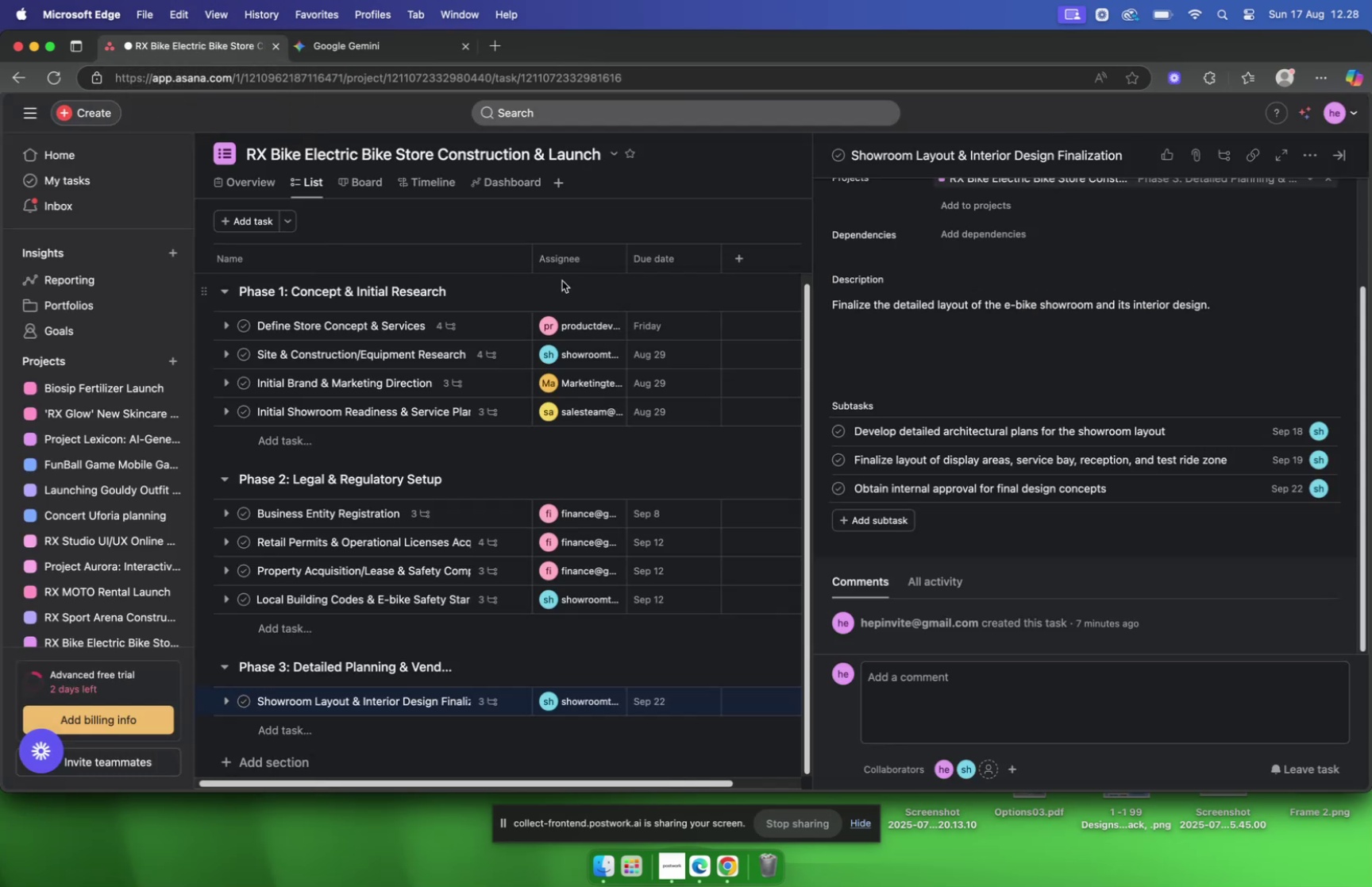 
scroll: coordinate [439, 362], scroll_direction: down, amount: 41.0
 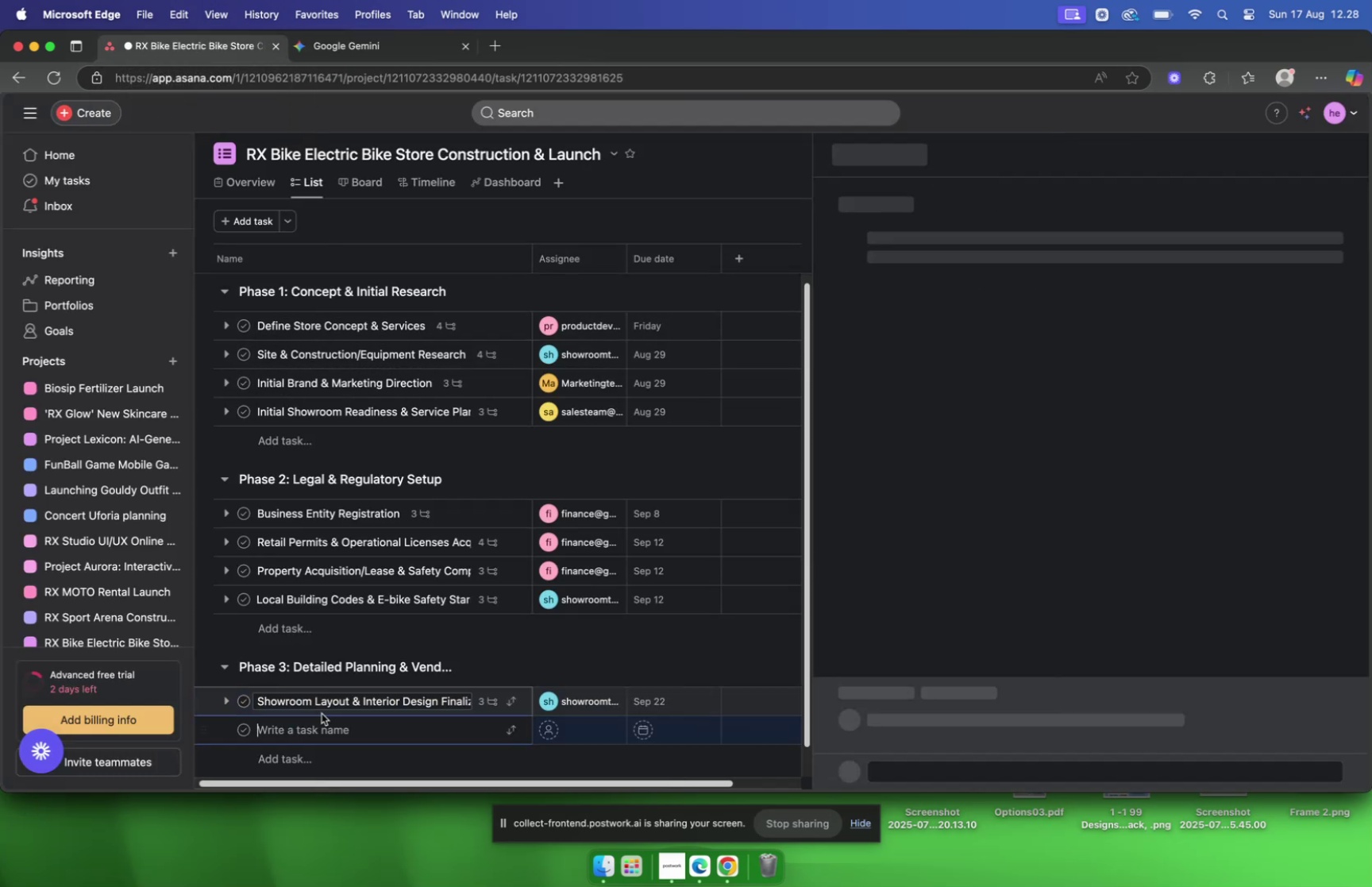 
key(Meta+V)
 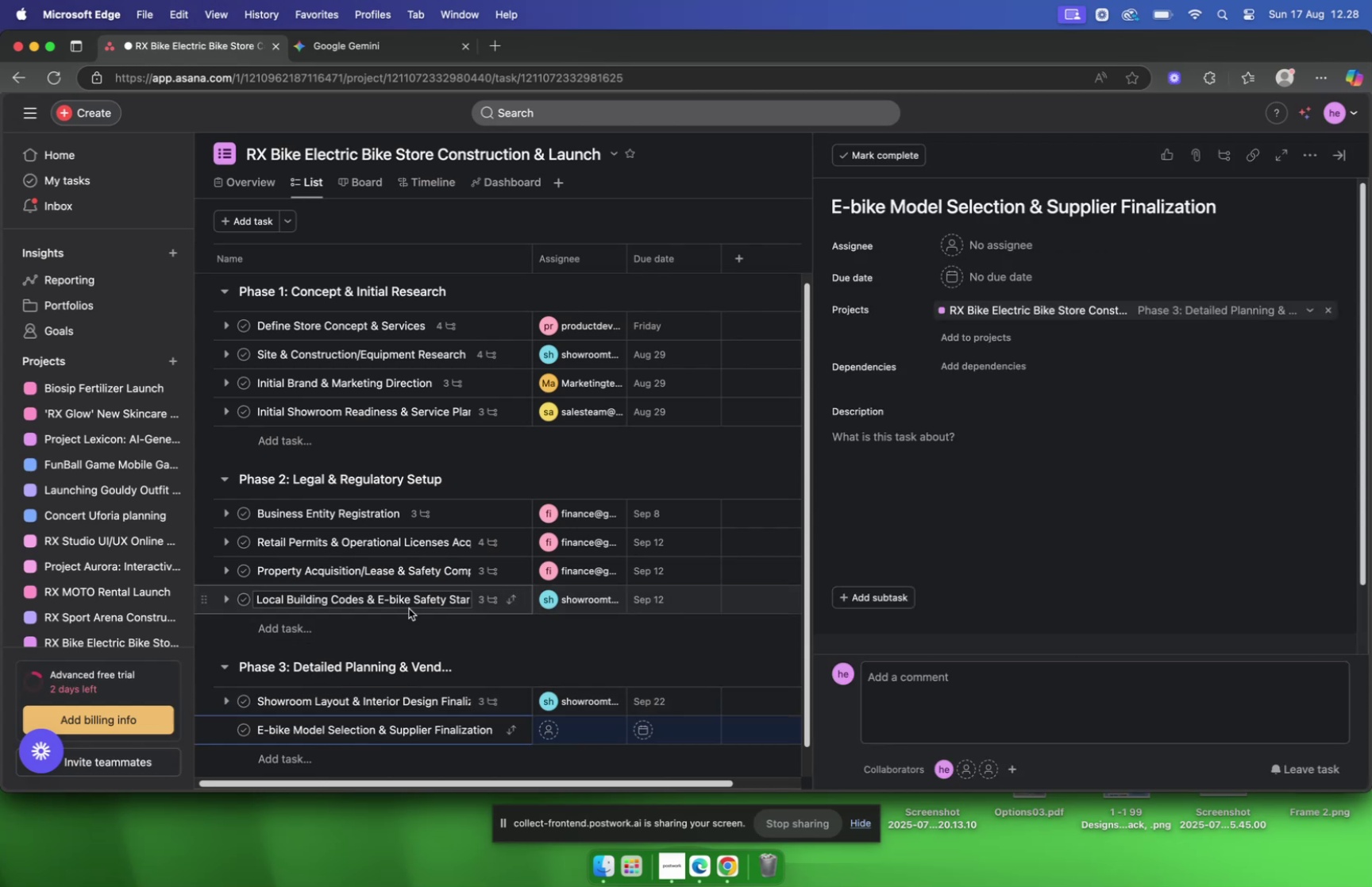 
scroll: coordinate [409, 607], scroll_direction: down, amount: 10.0
 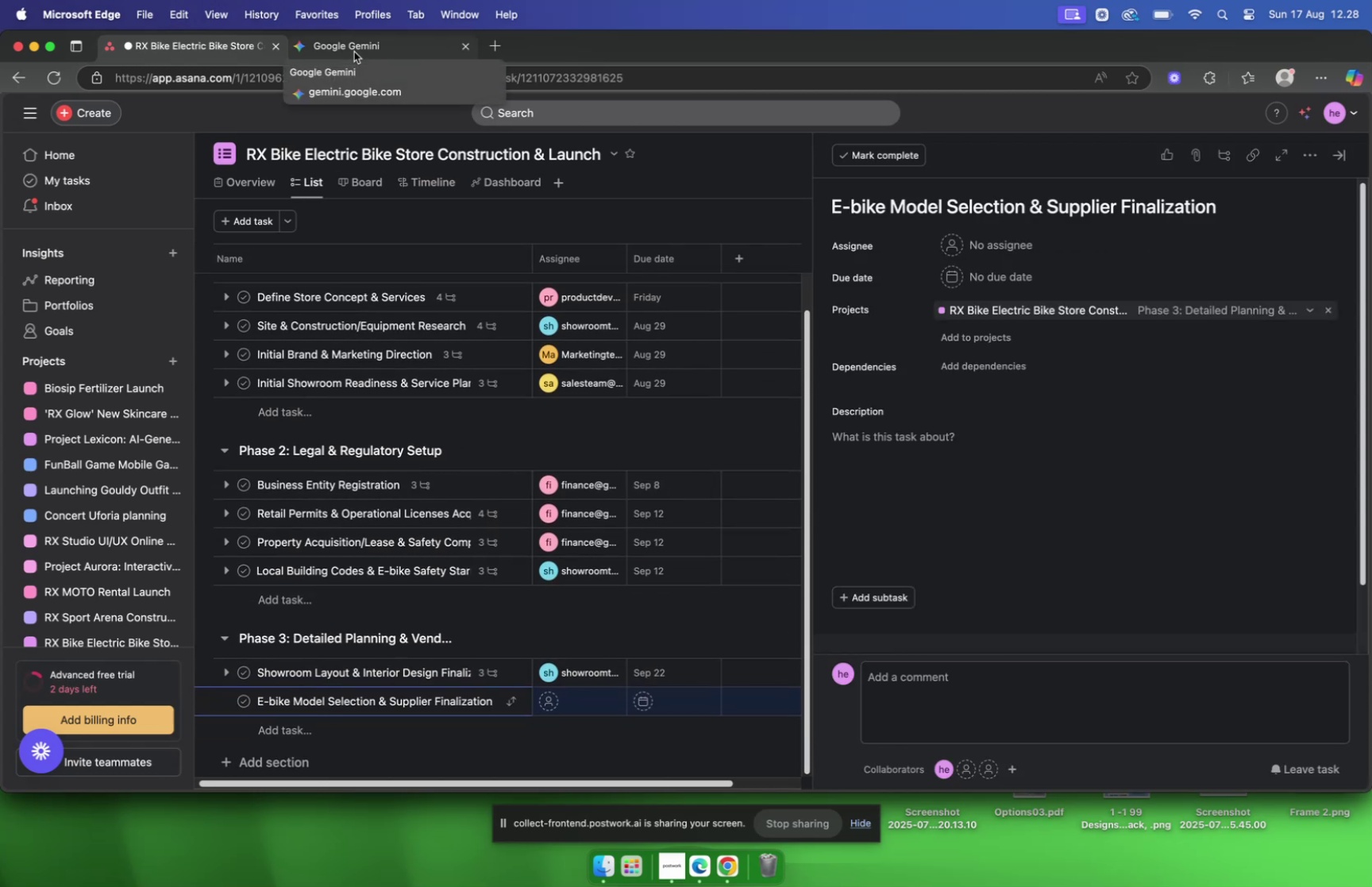 
wait(5.58)
 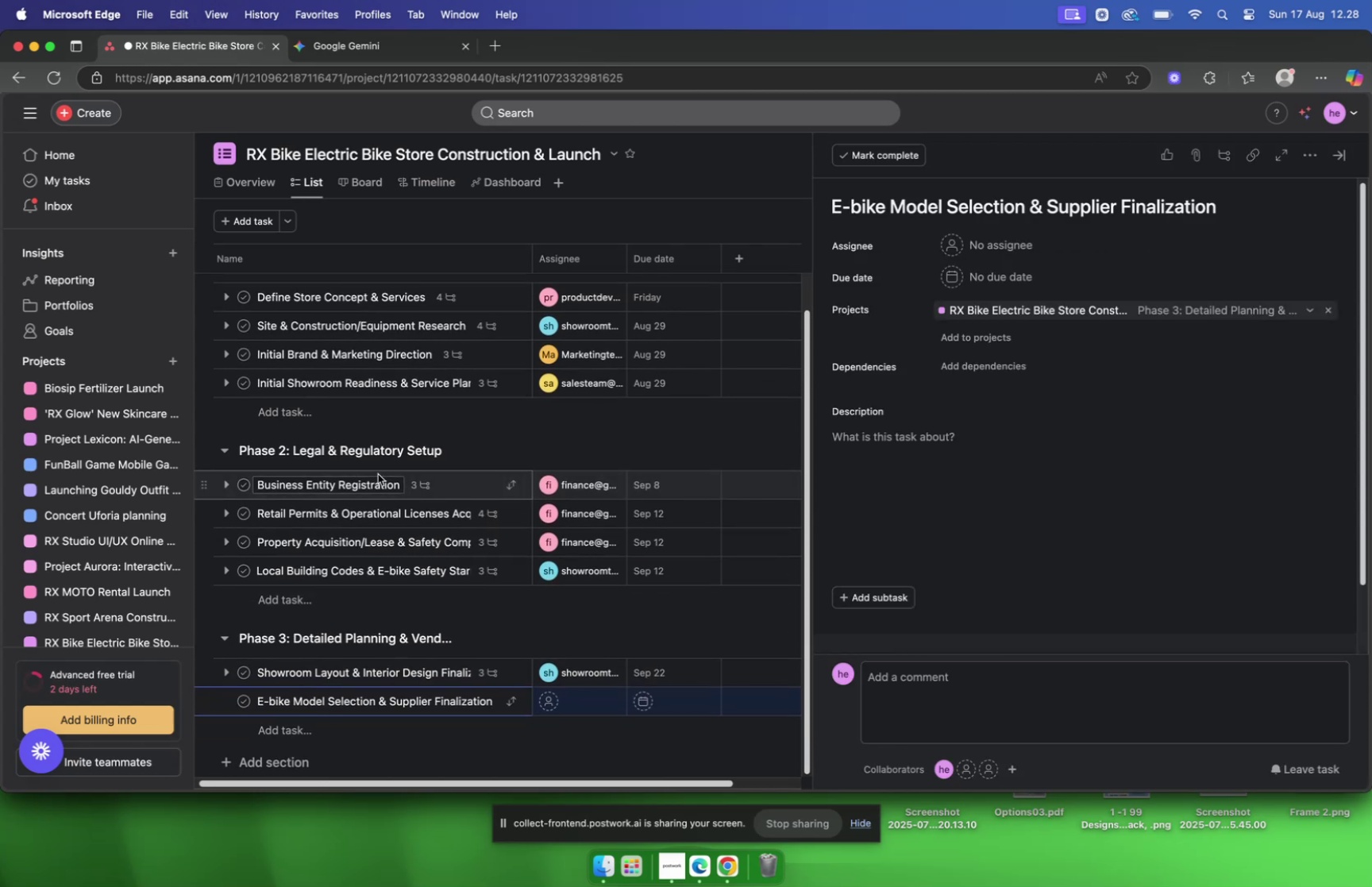 
scroll: coordinate [851, 275], scroll_direction: down, amount: 5.0
 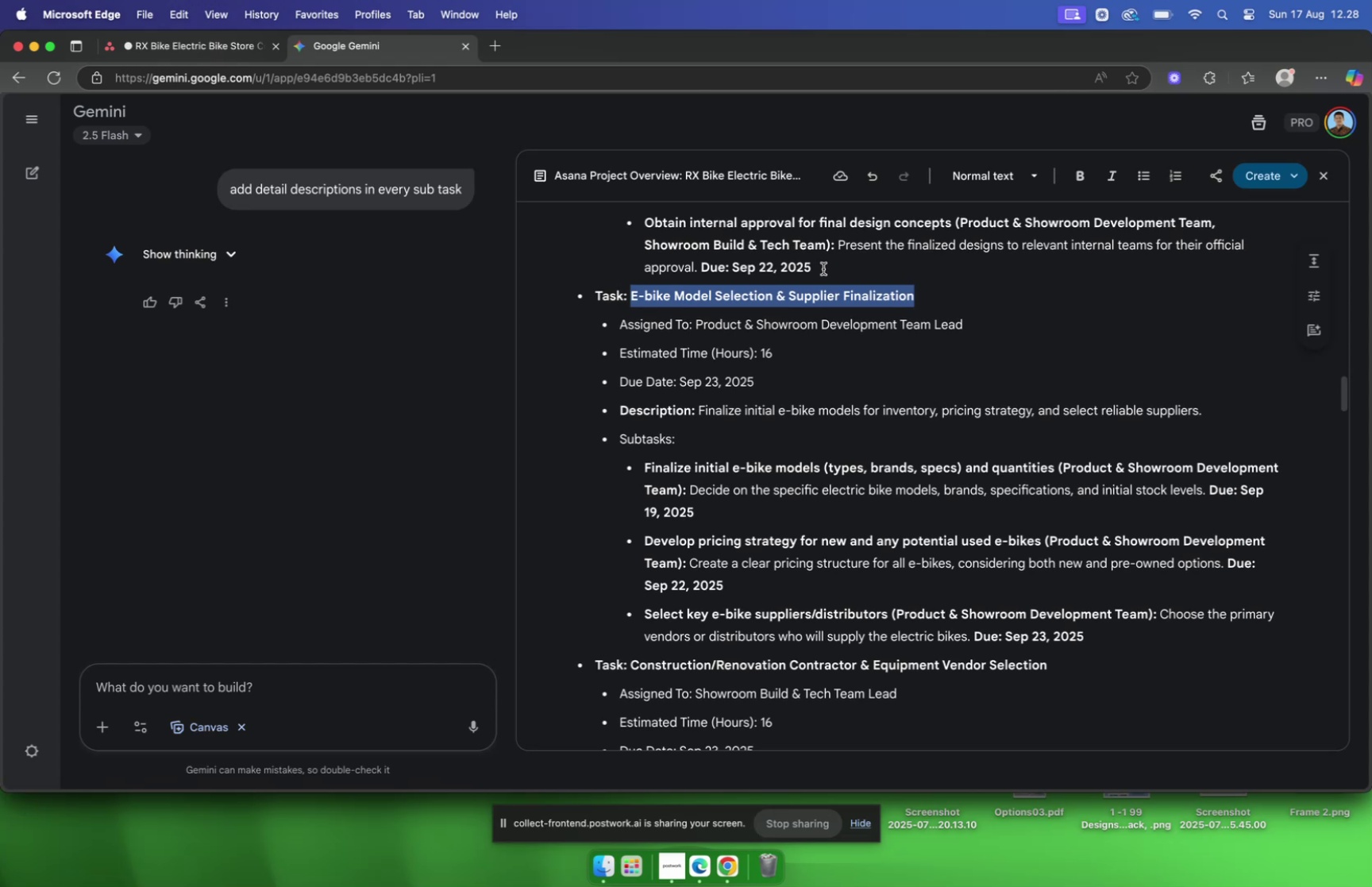 
wait(15.63)
 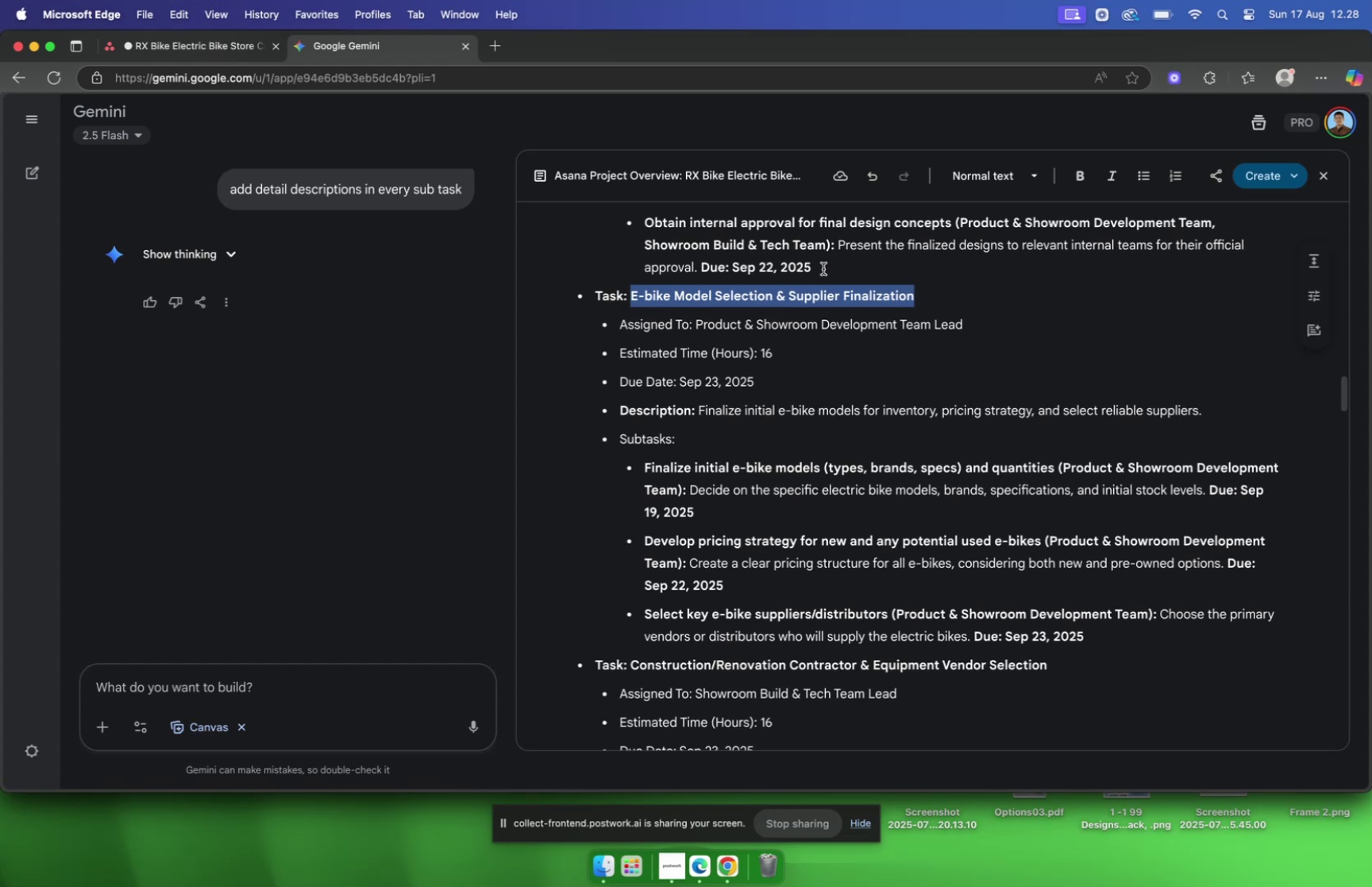 
left_click([198, 49])
 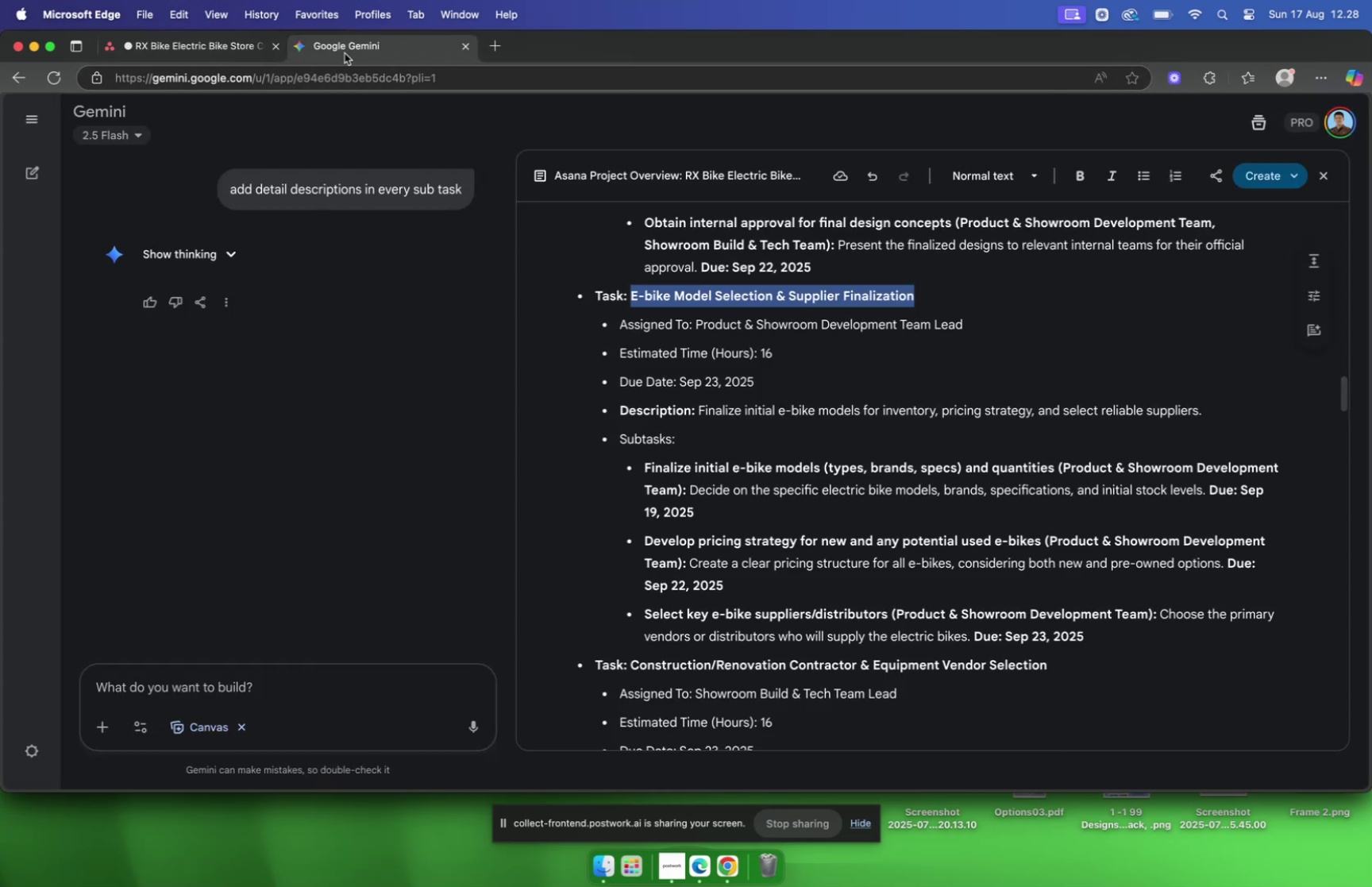 
left_click([202, 54])
 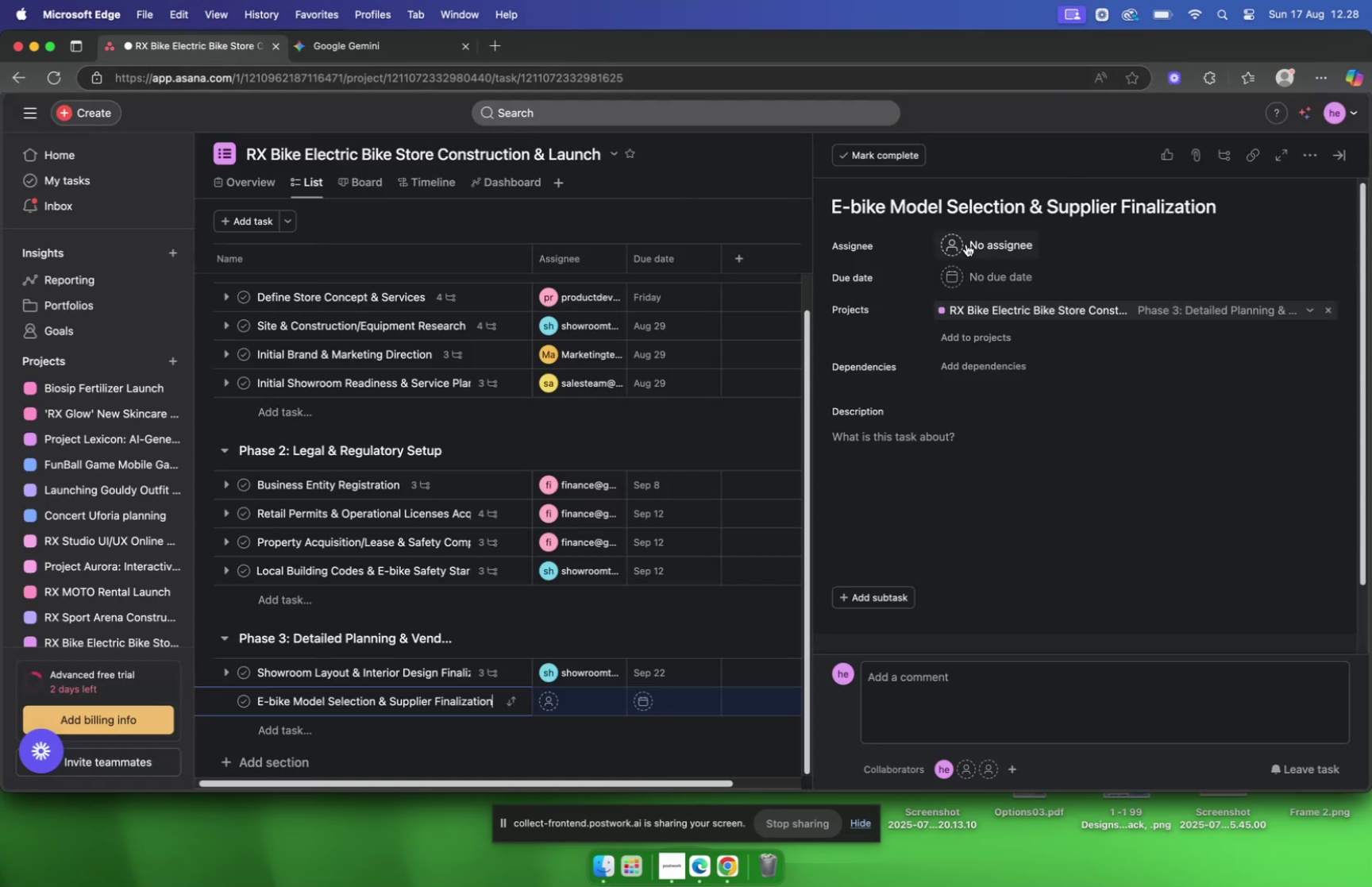 
left_click([968, 248])
 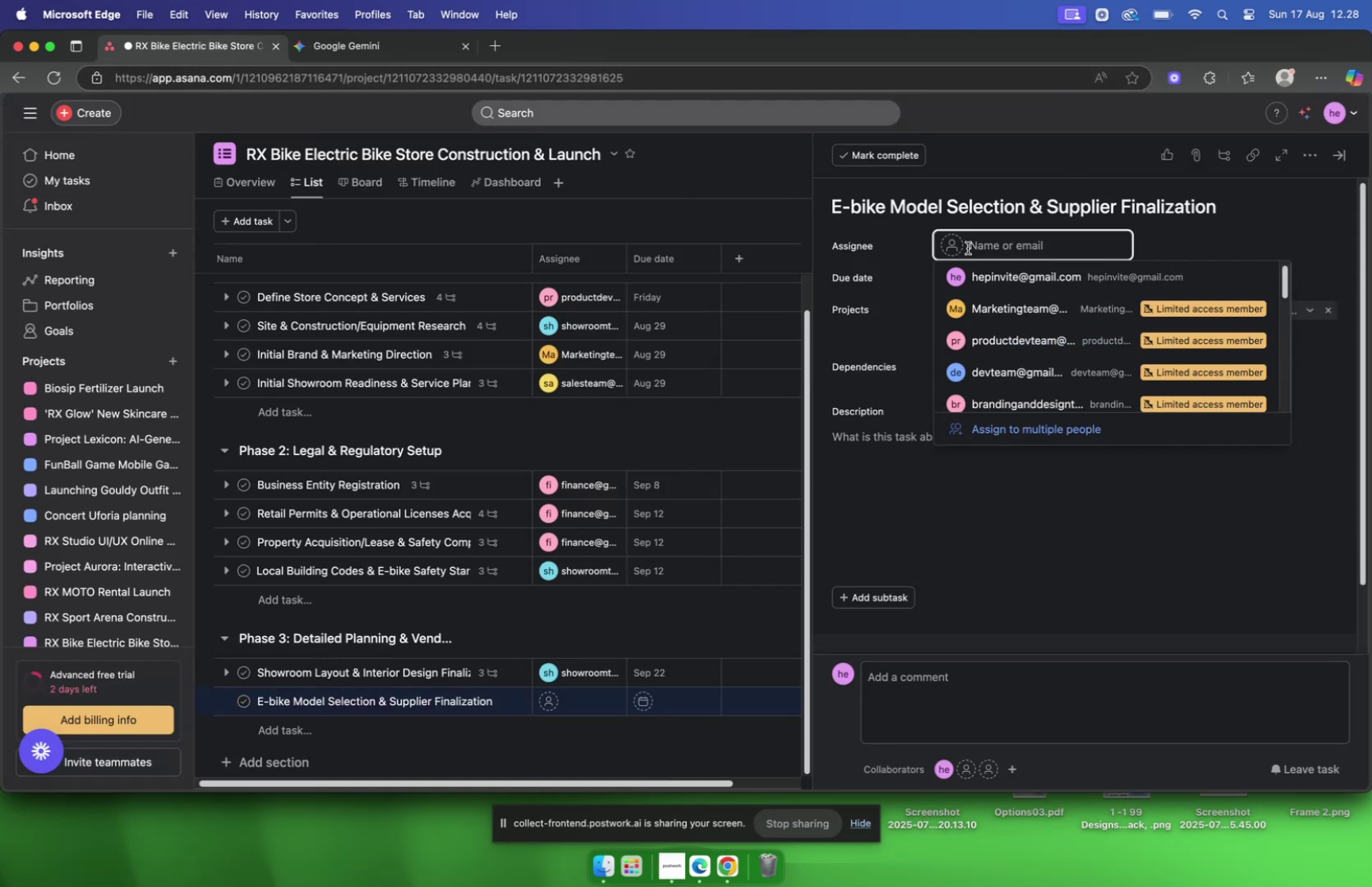 
type(showroom)
 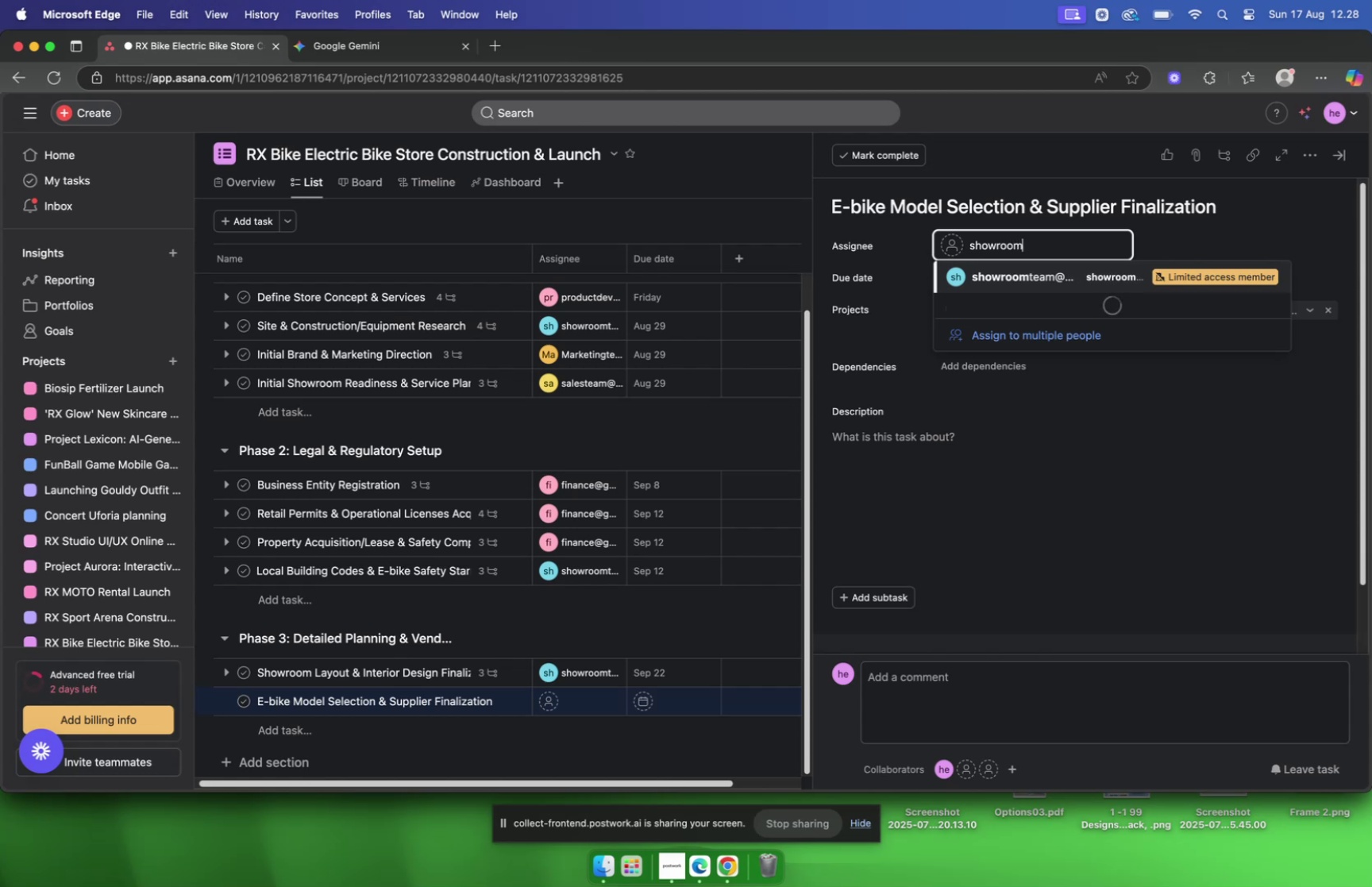 
key(Enter)
 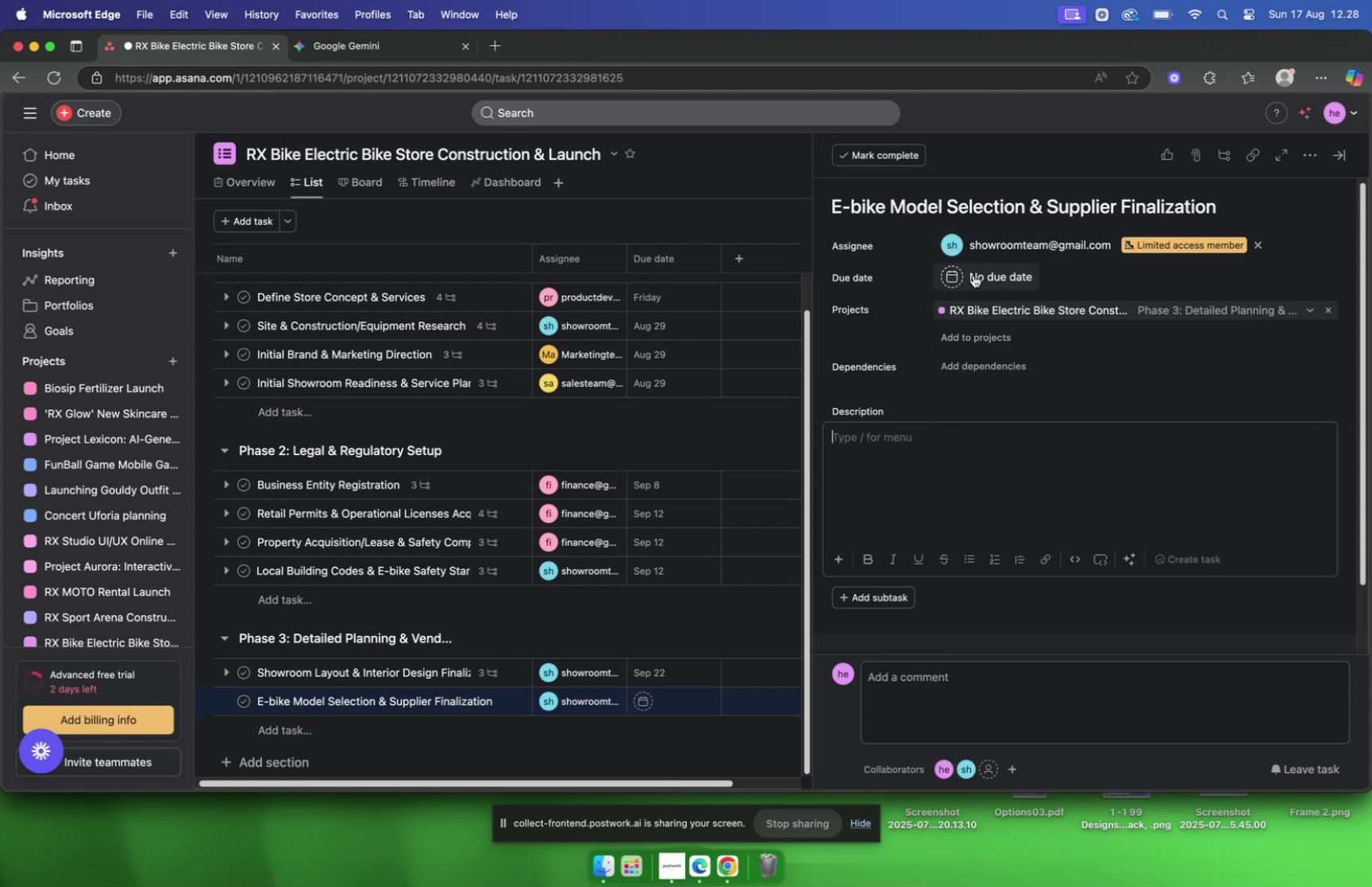 
left_click([973, 275])
 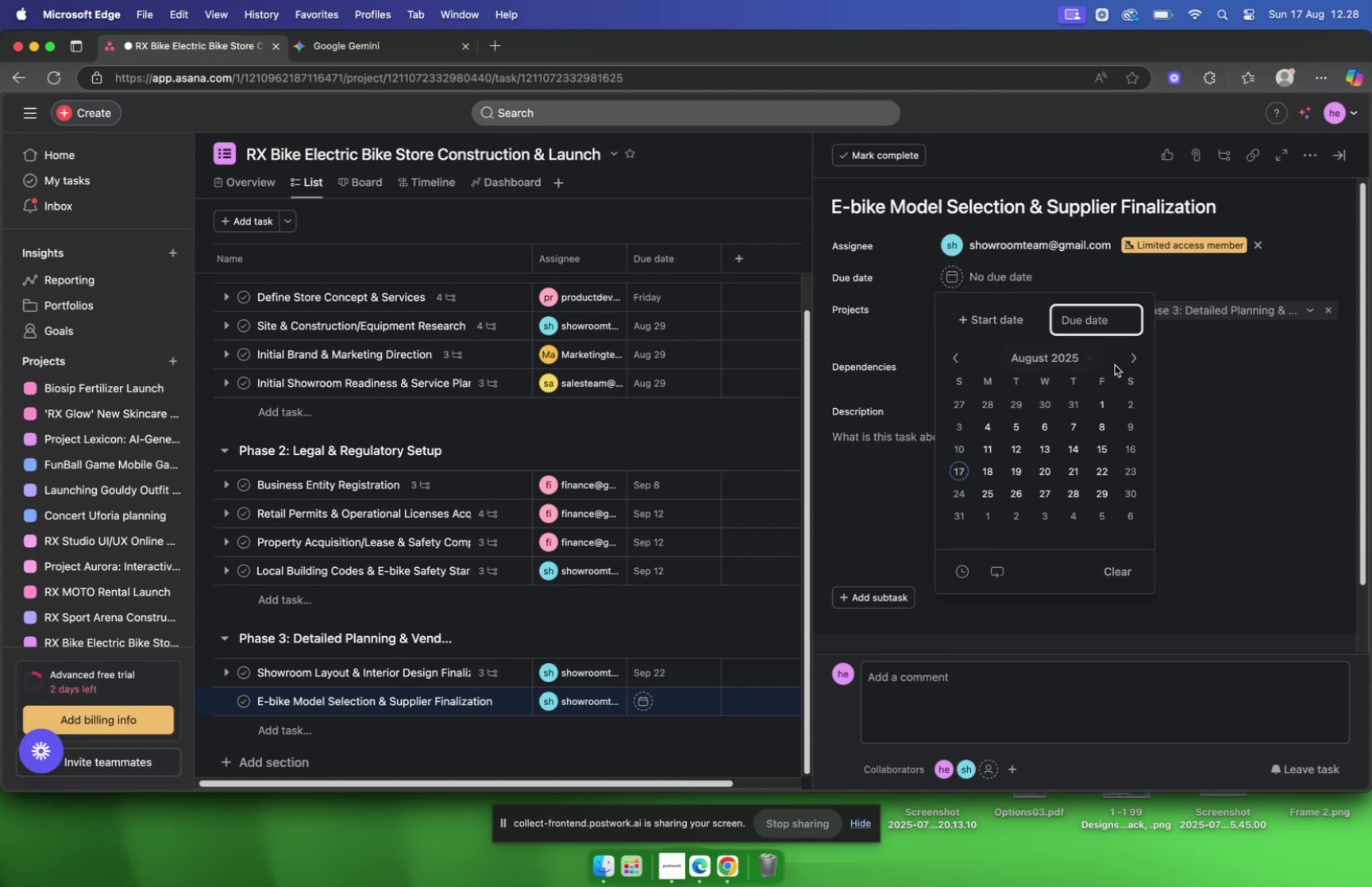 
left_click([1126, 361])
 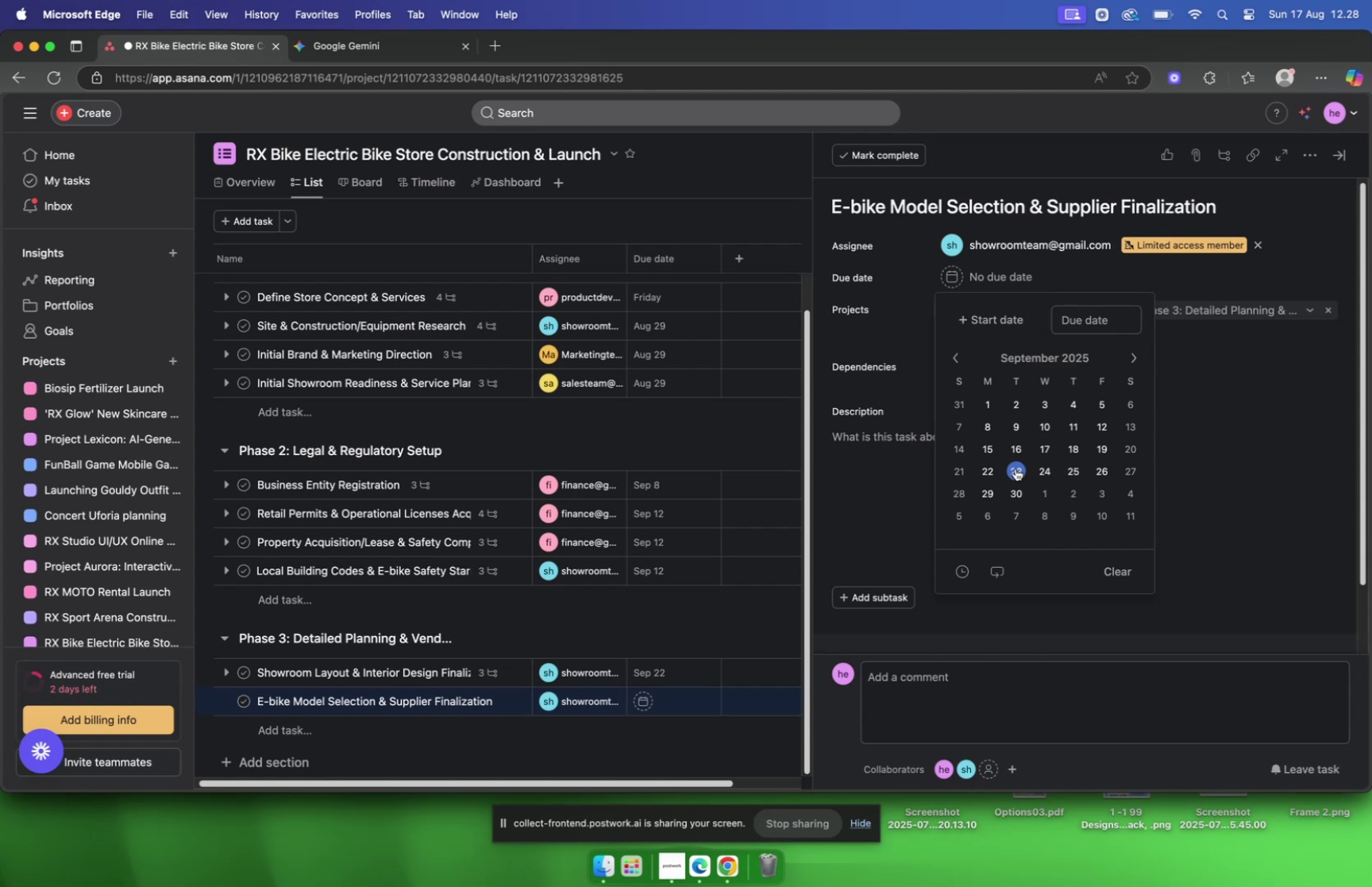 
wait(8.45)
 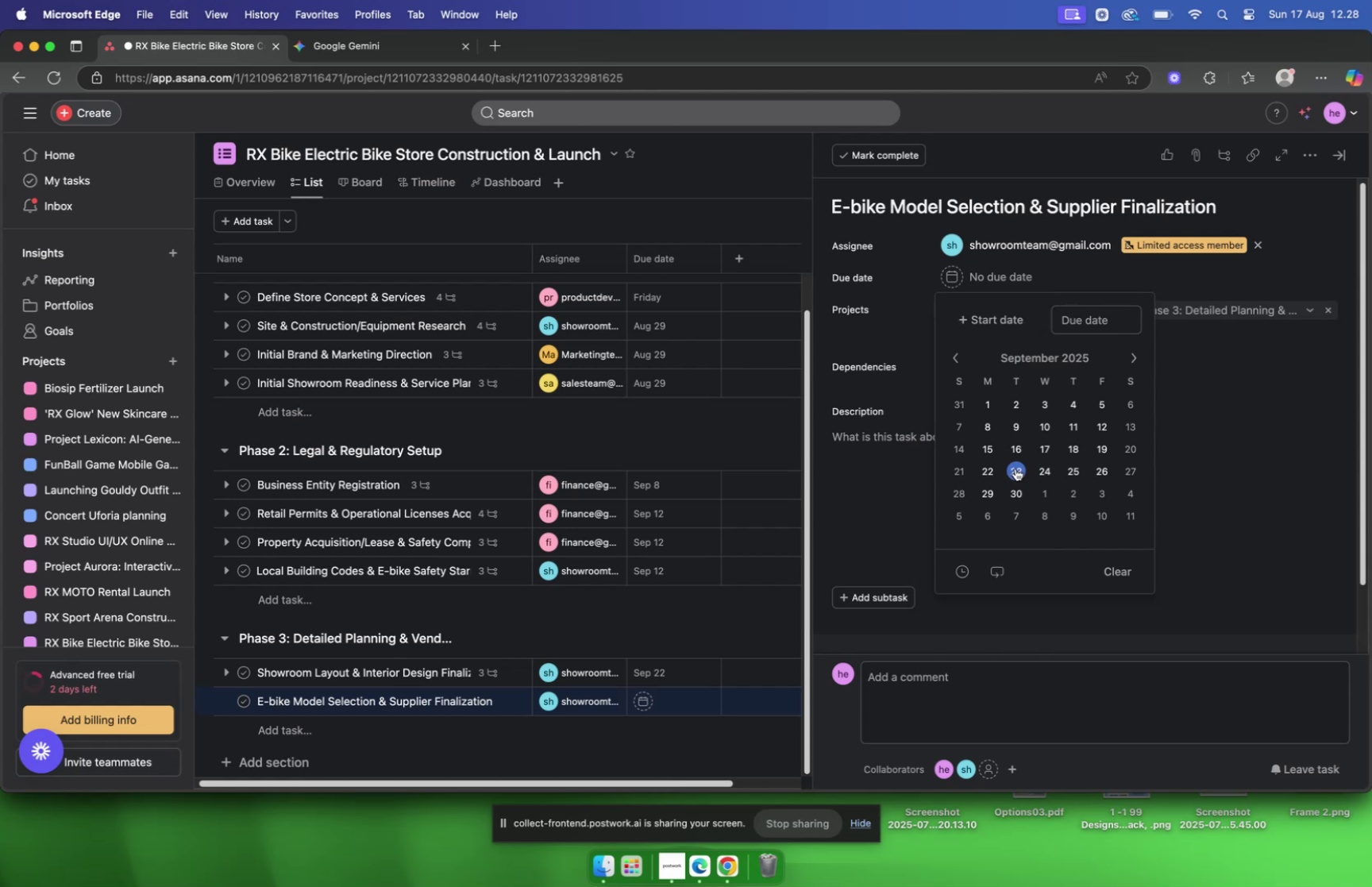 
left_click([869, 448])
 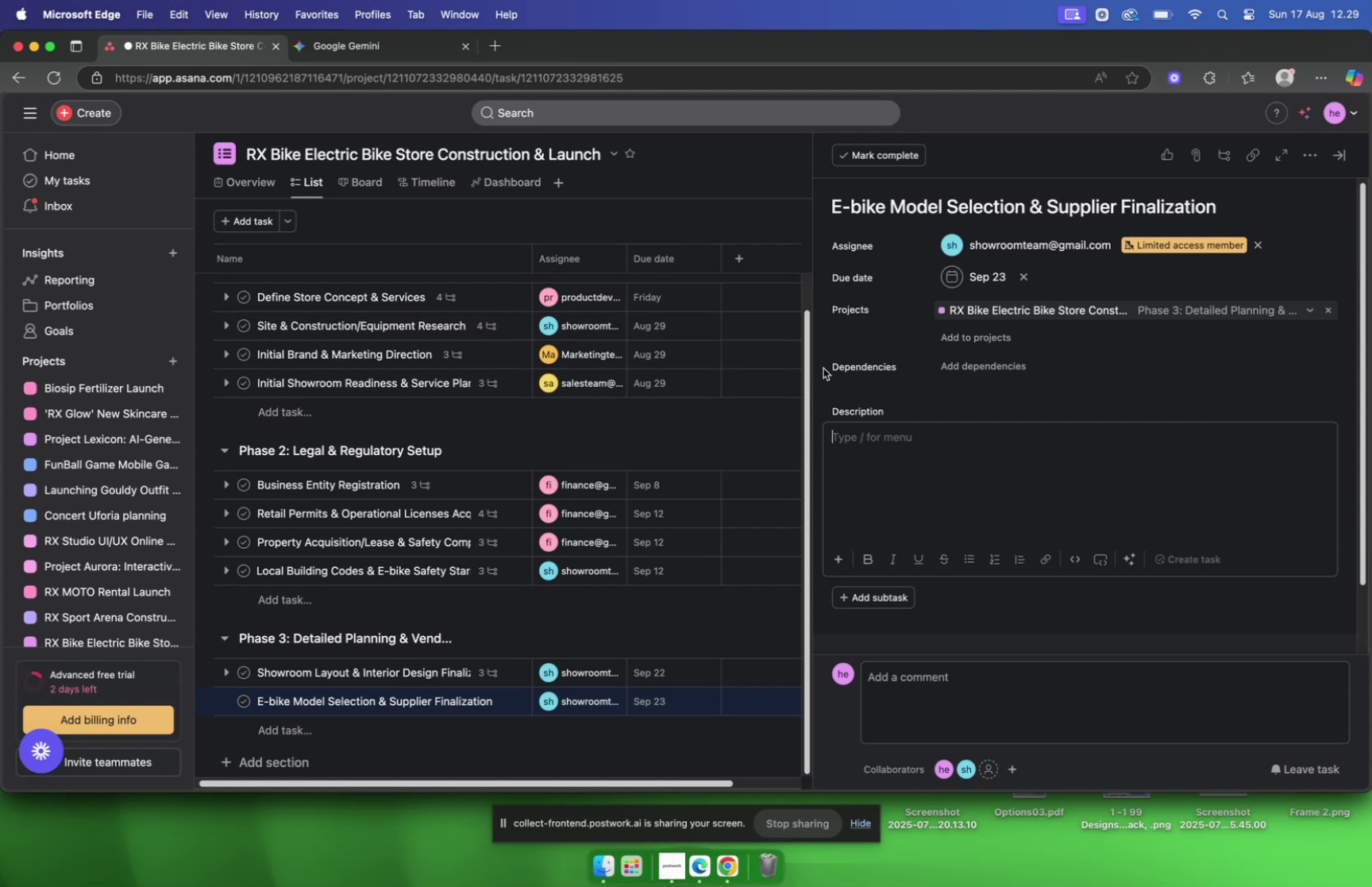 
wait(13.1)
 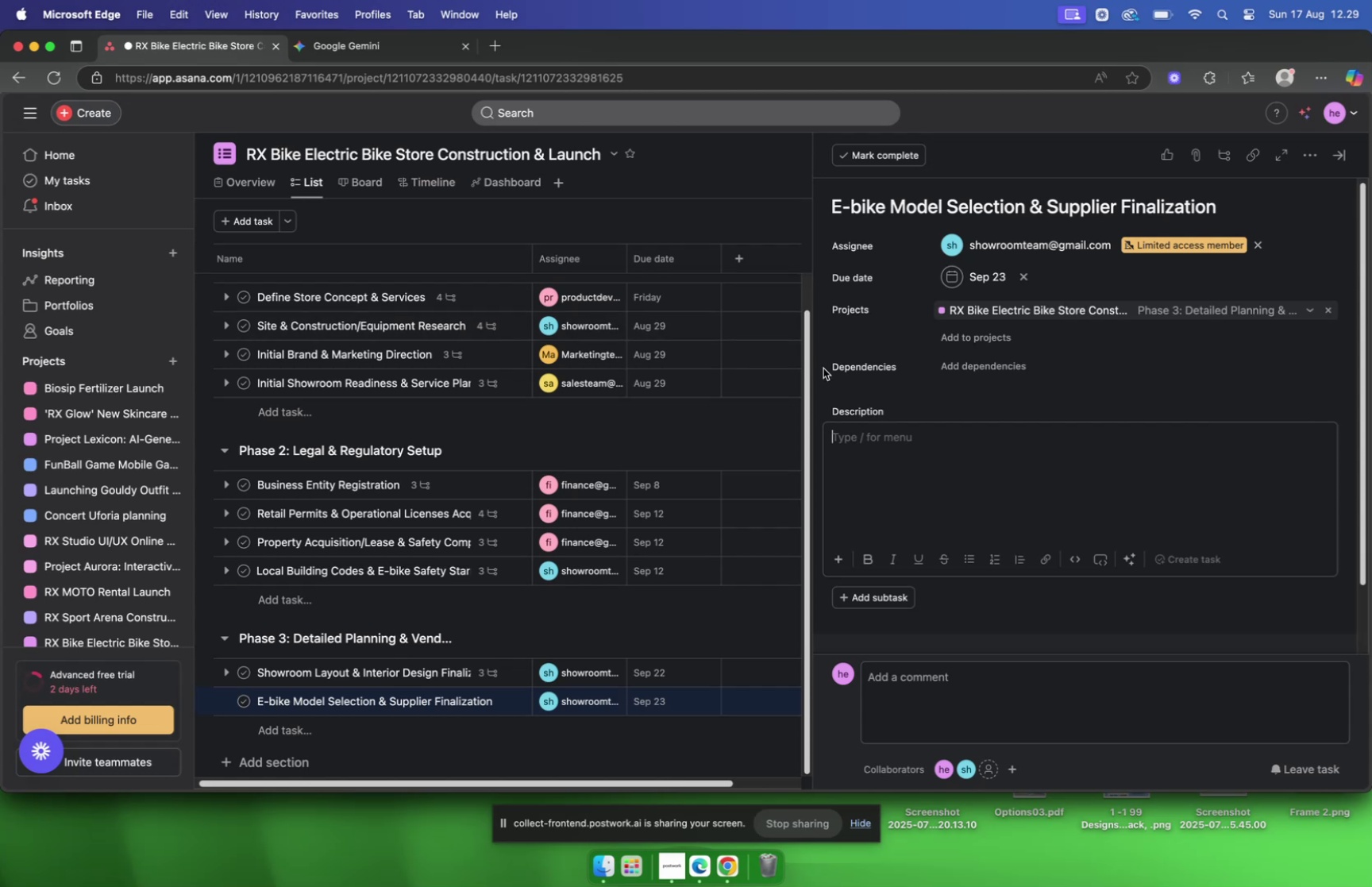 
left_click([345, 44])
 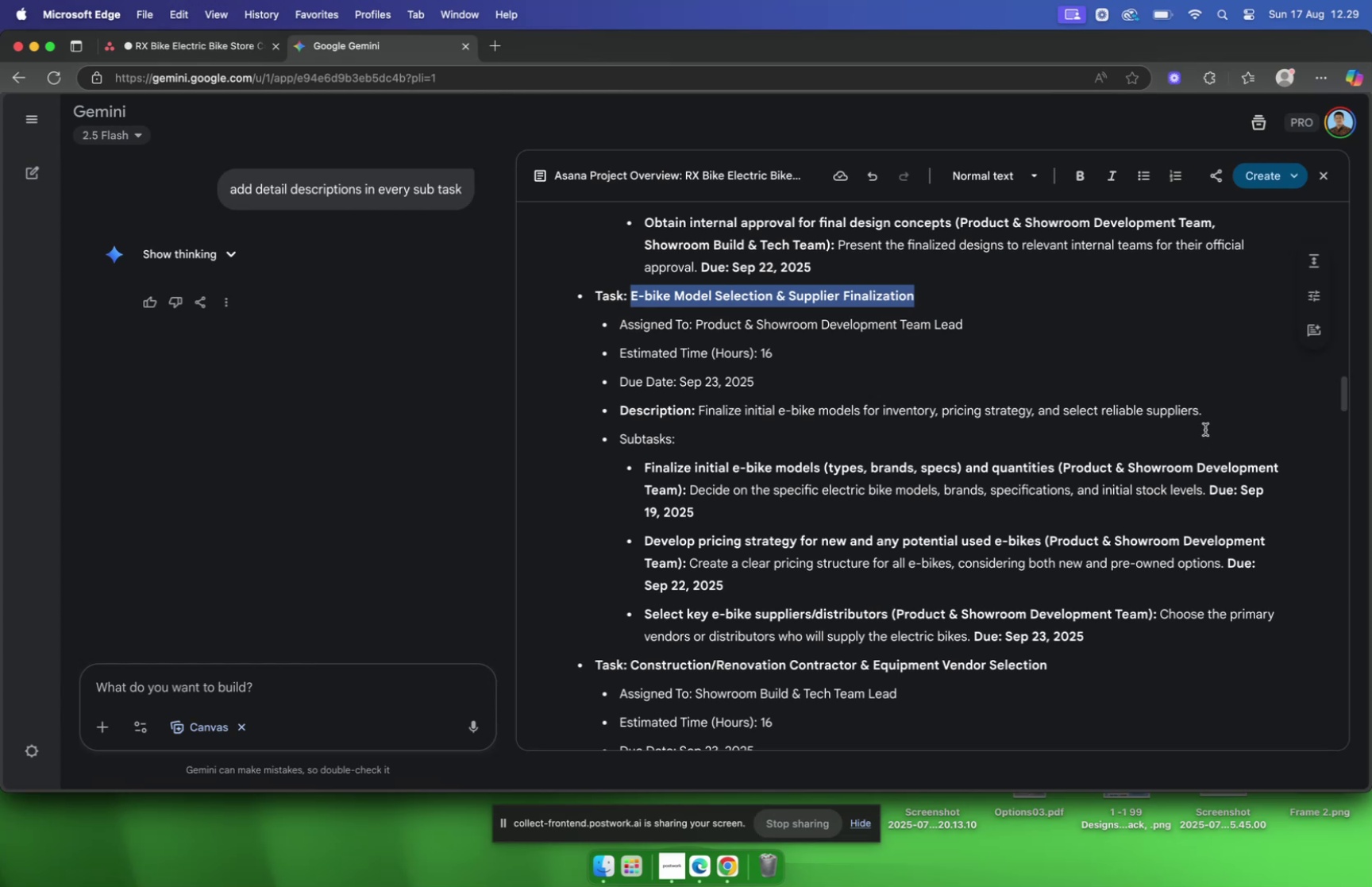 
left_click_drag(start_coordinate=[1207, 420], to_coordinate=[699, 419])
 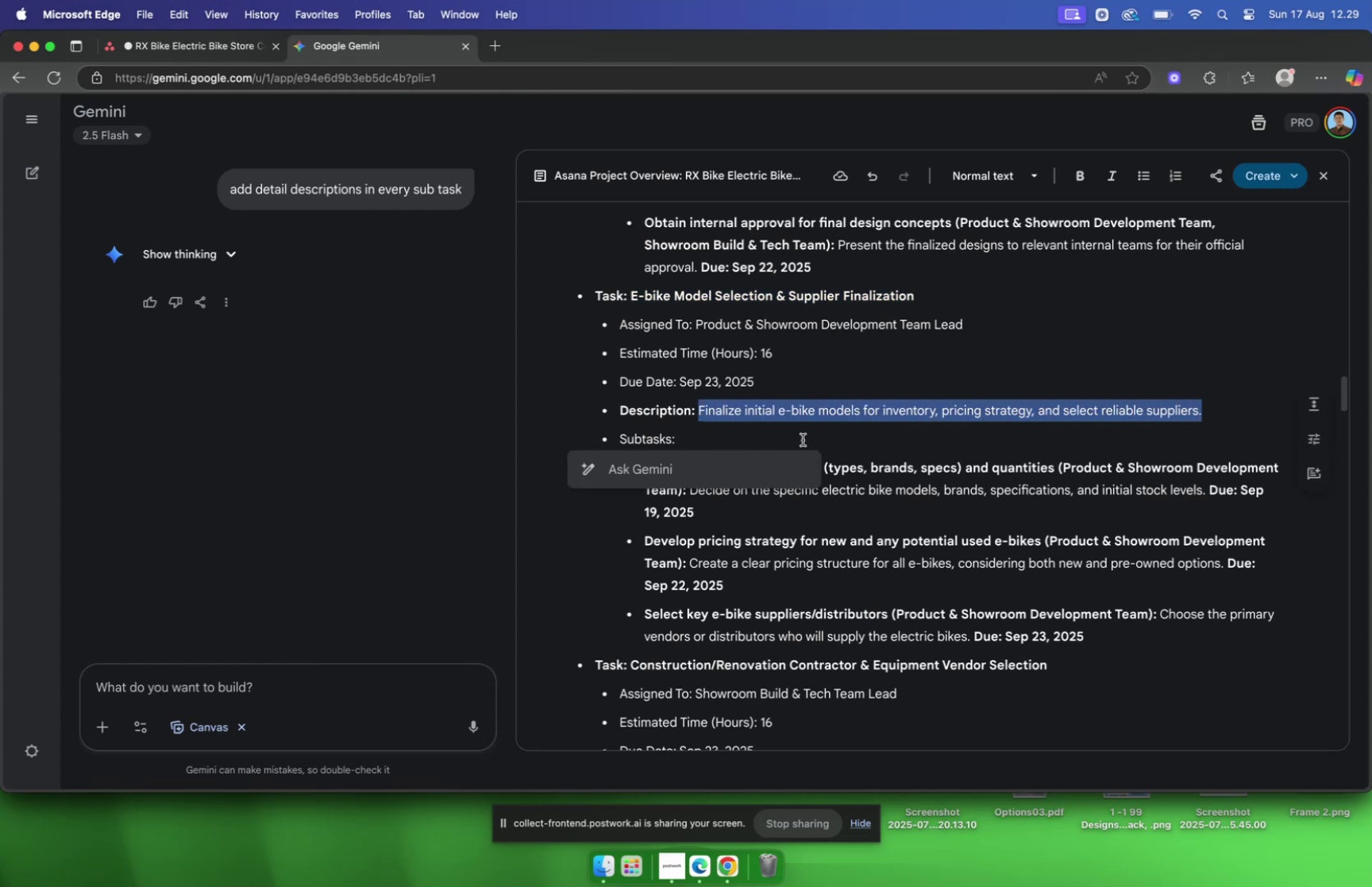 
key(Meta+C)
 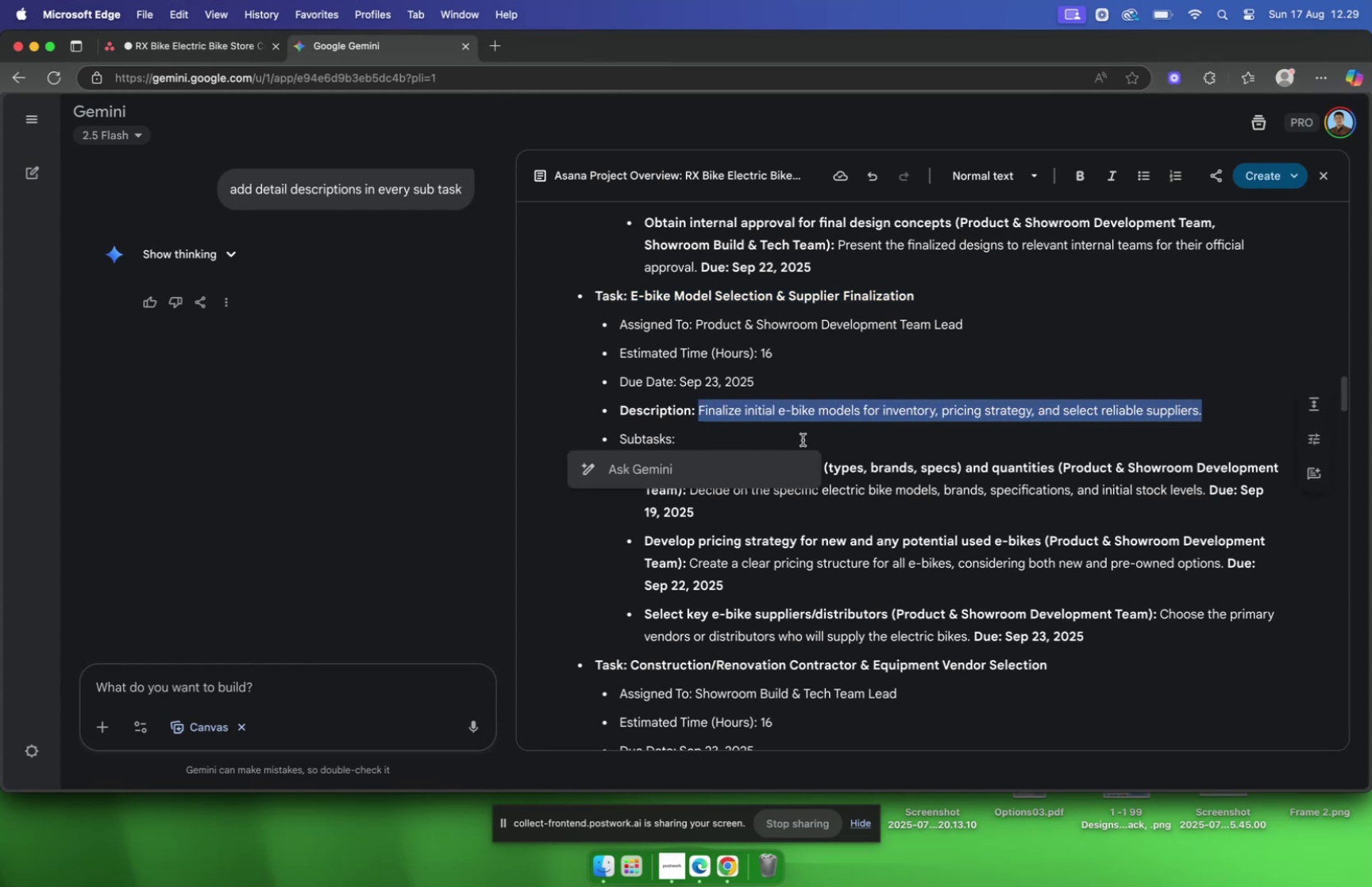 
key(Meta+C)
 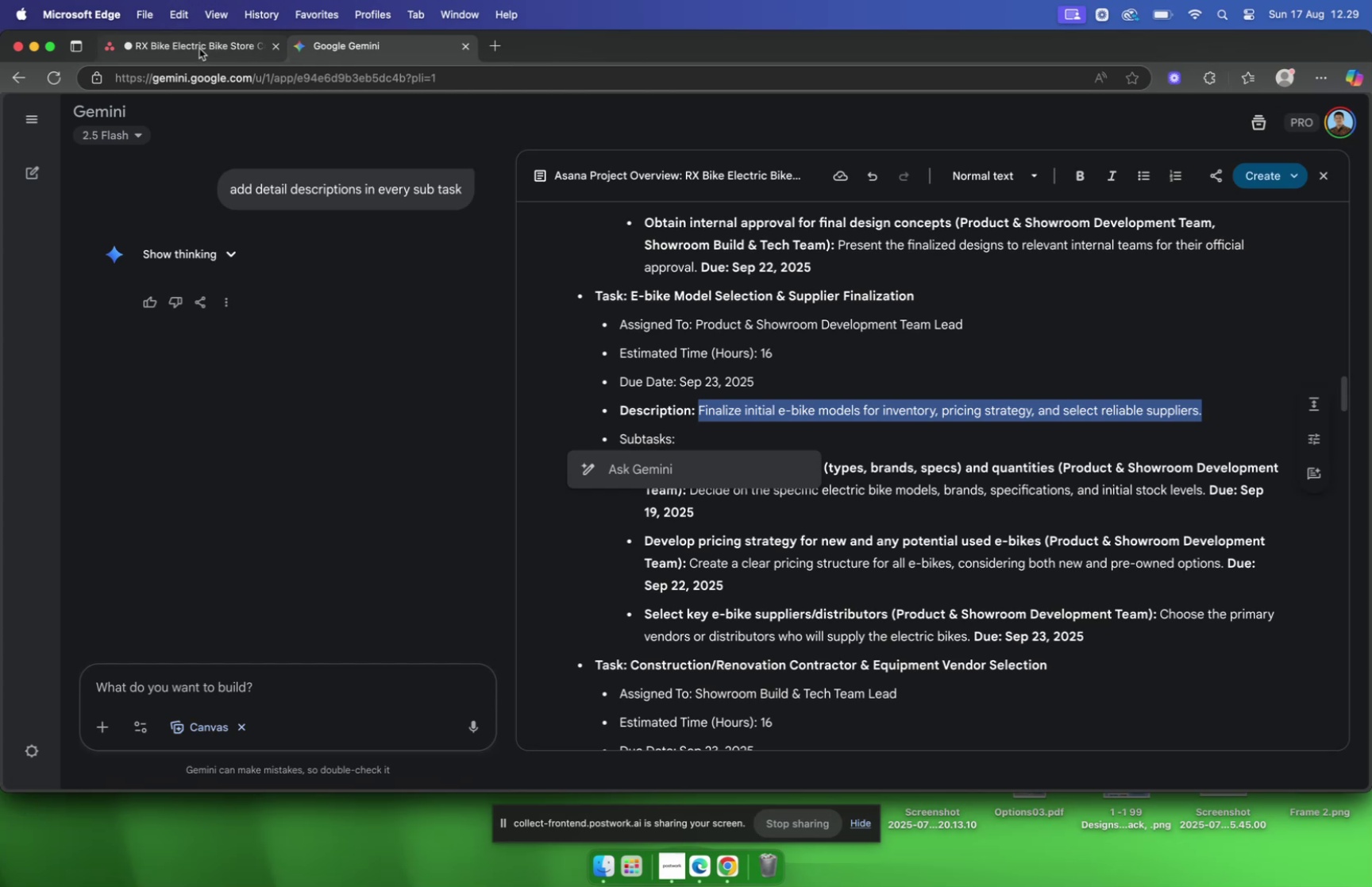 
left_click([191, 48])
 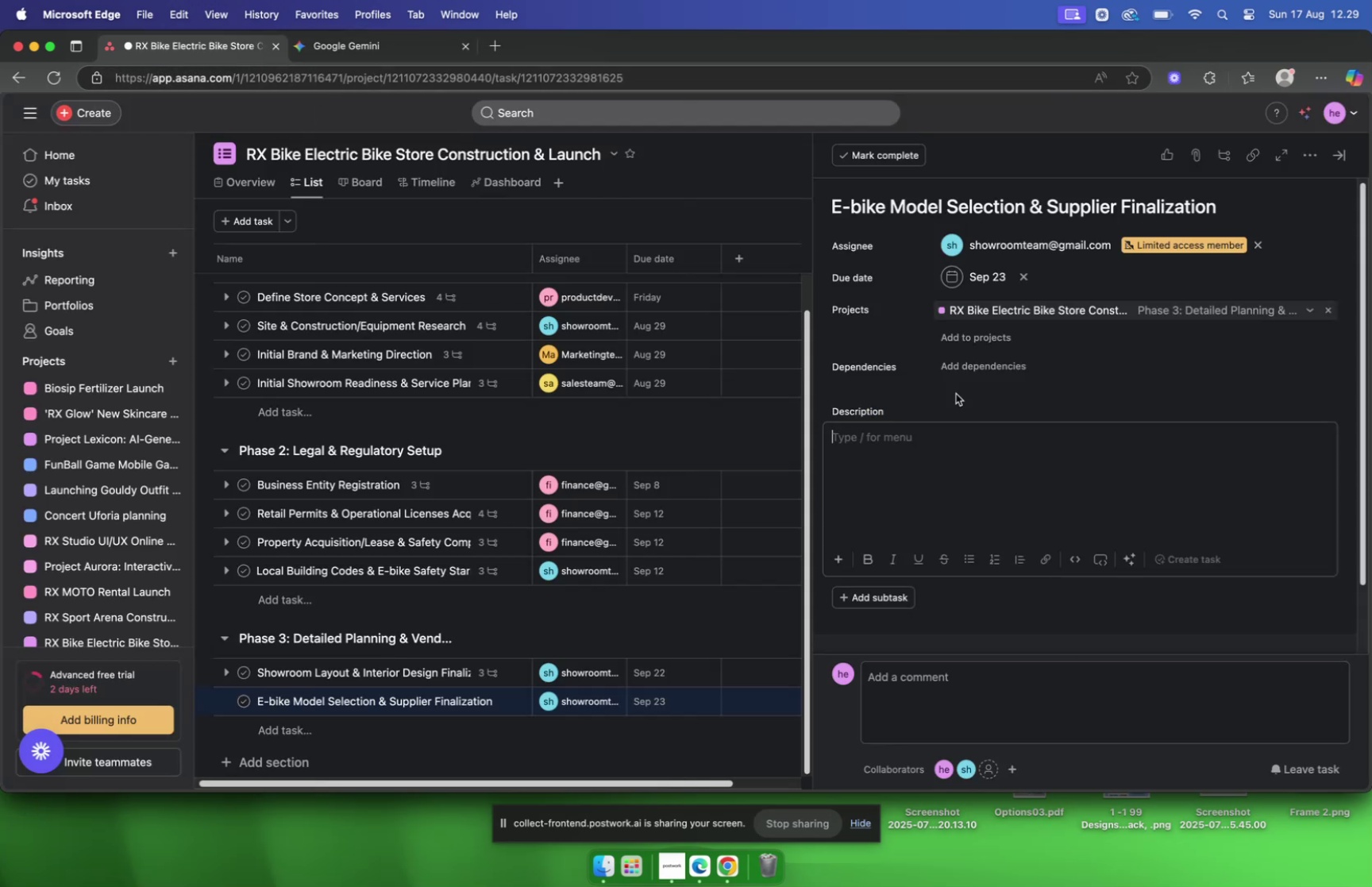 
key(Meta+V)
 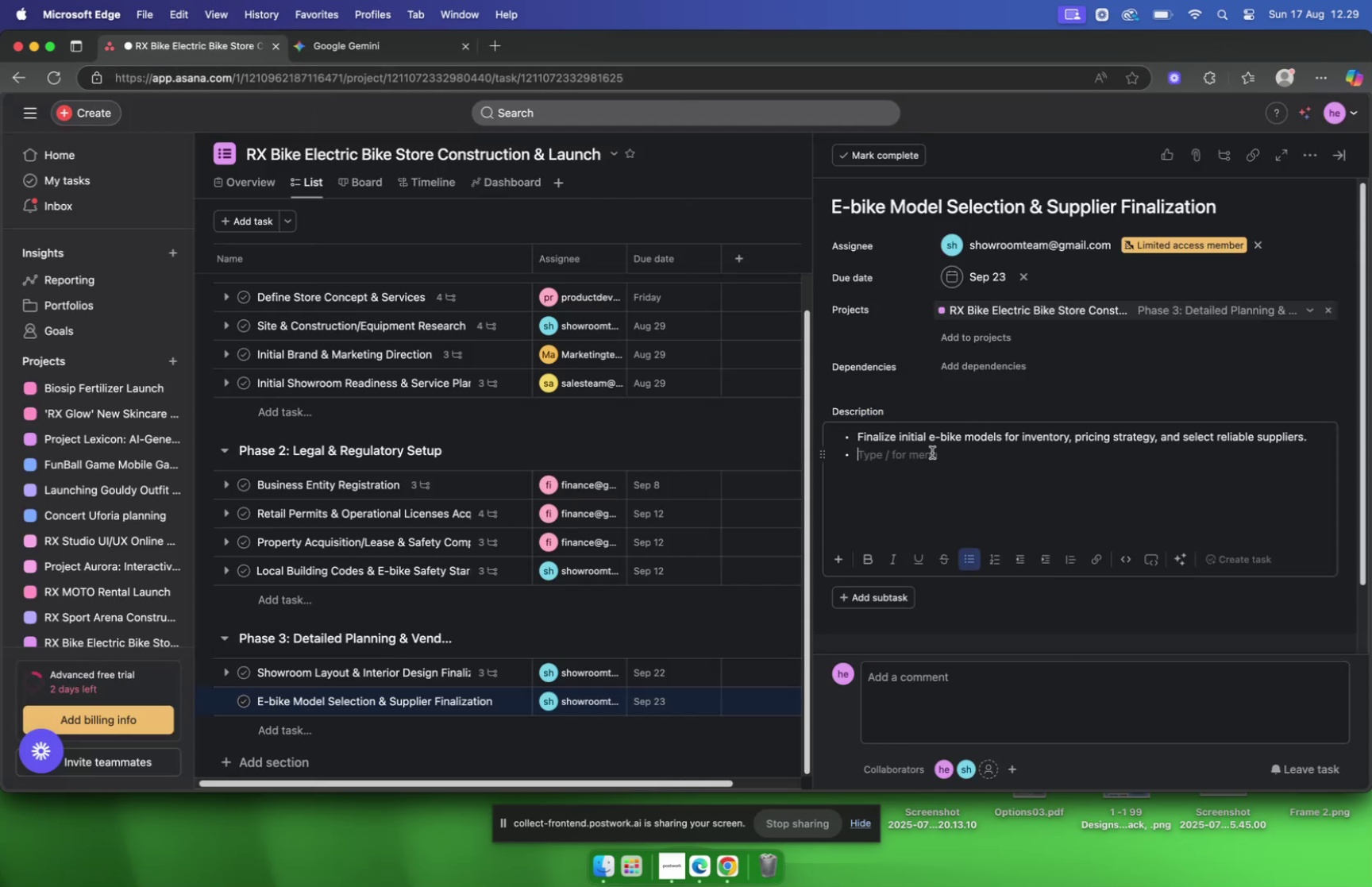 
key(Backspace)
 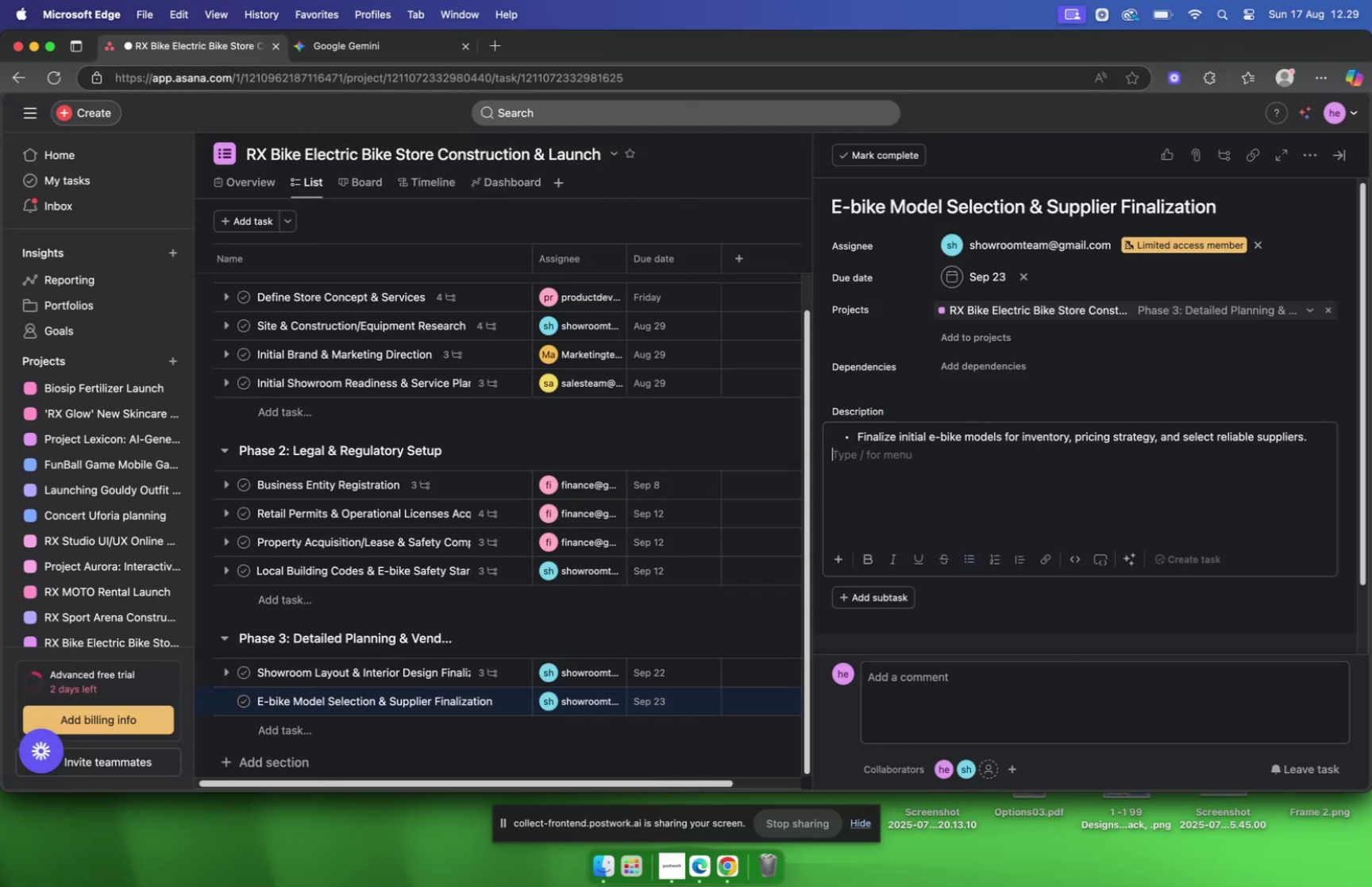 
key(ArrowUp)
 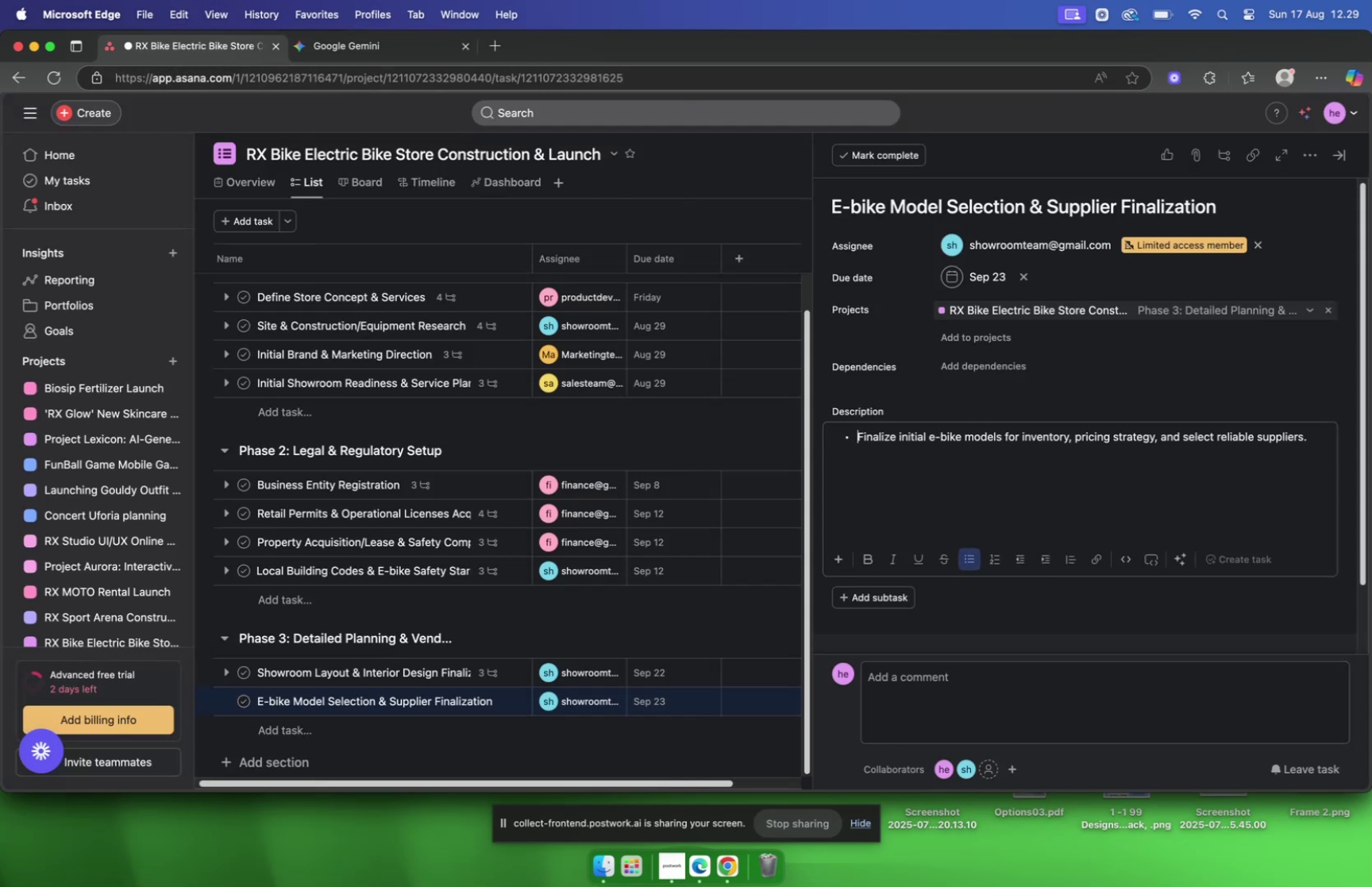 
key(Backspace)
 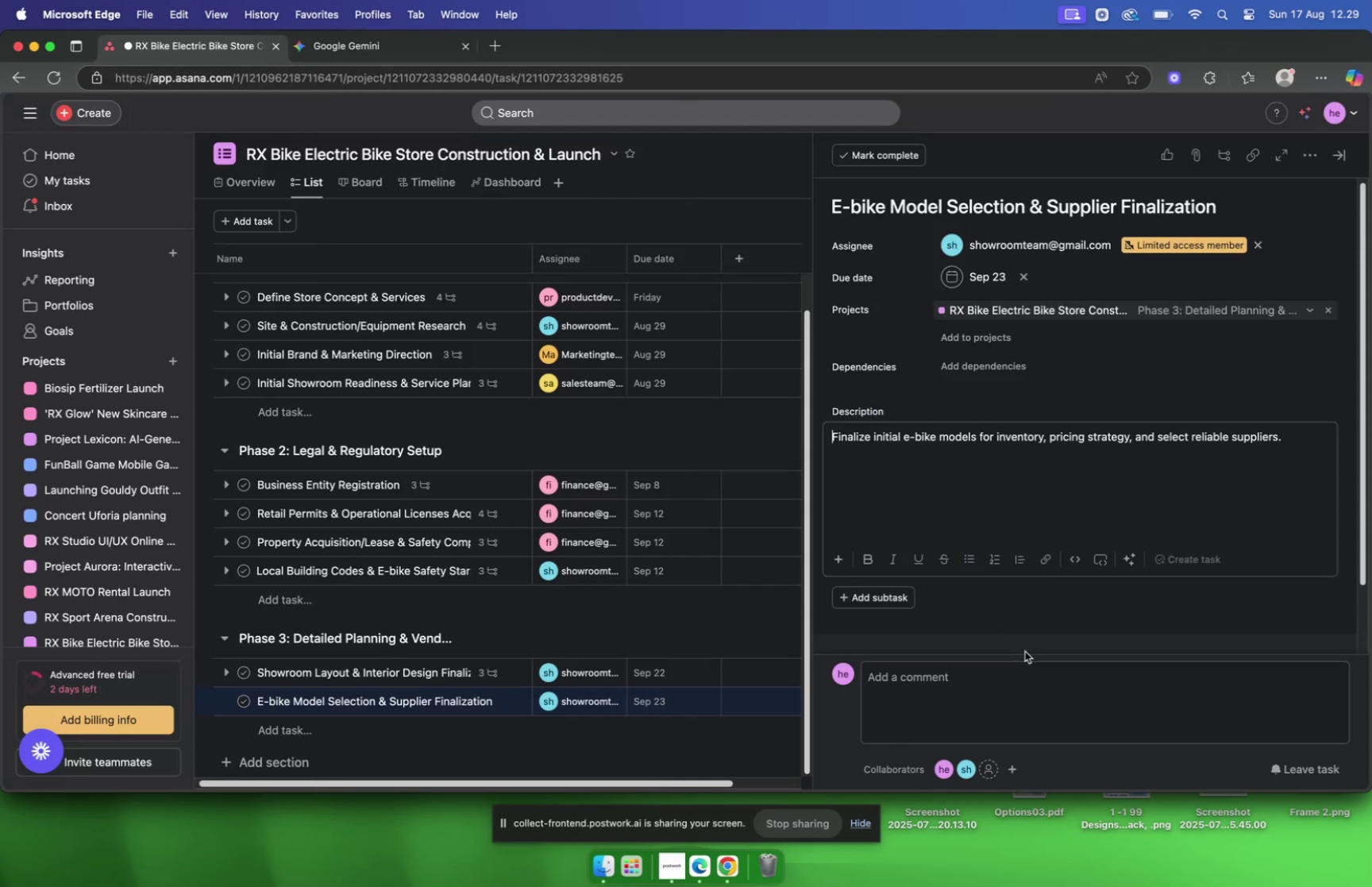 
left_click([1019, 634])
 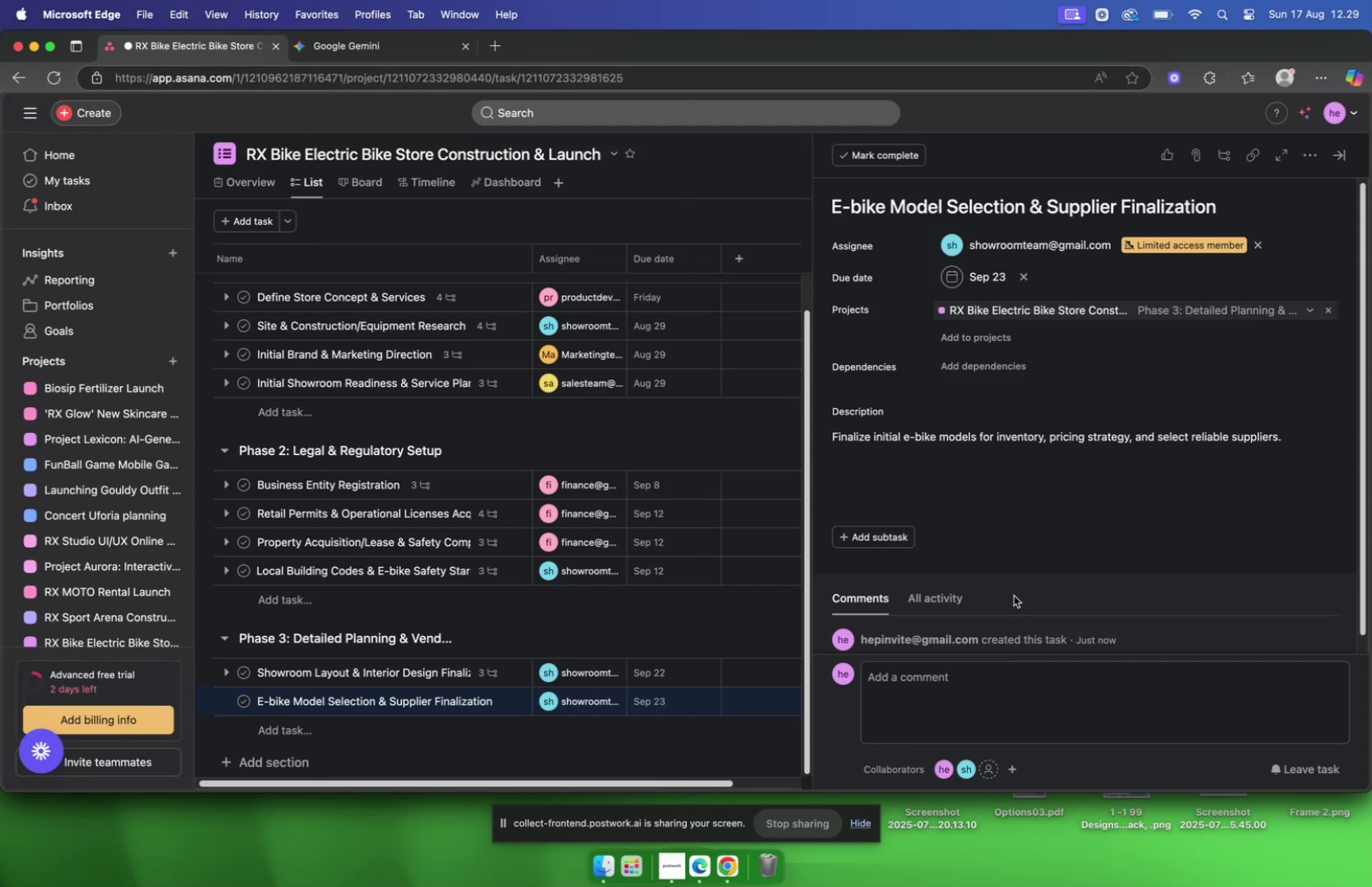 
hold_key(key=Tab, duration=0.38)
 